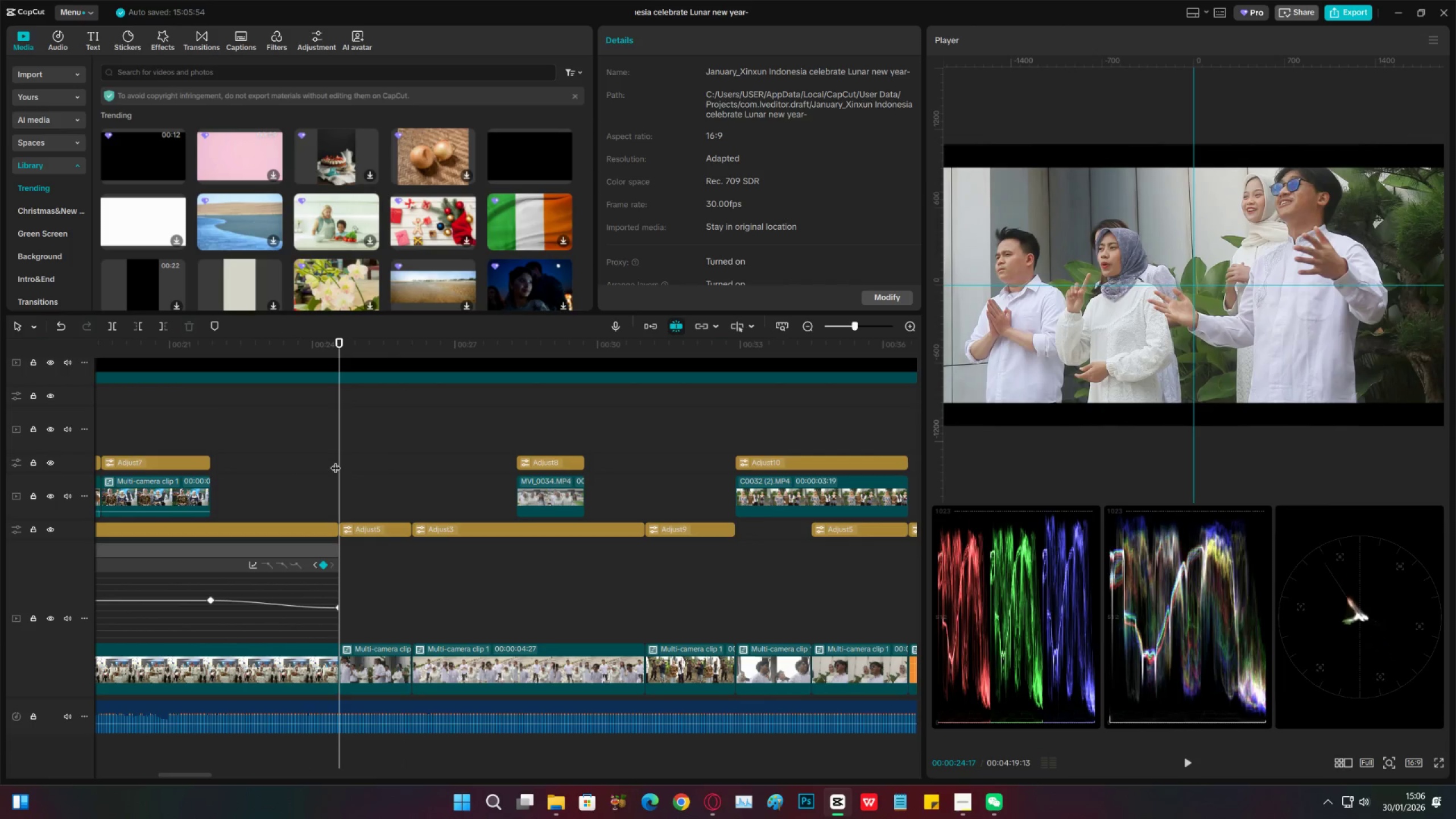 
left_click_drag(start_coordinate=[341, 457], to_coordinate=[209, 458])
 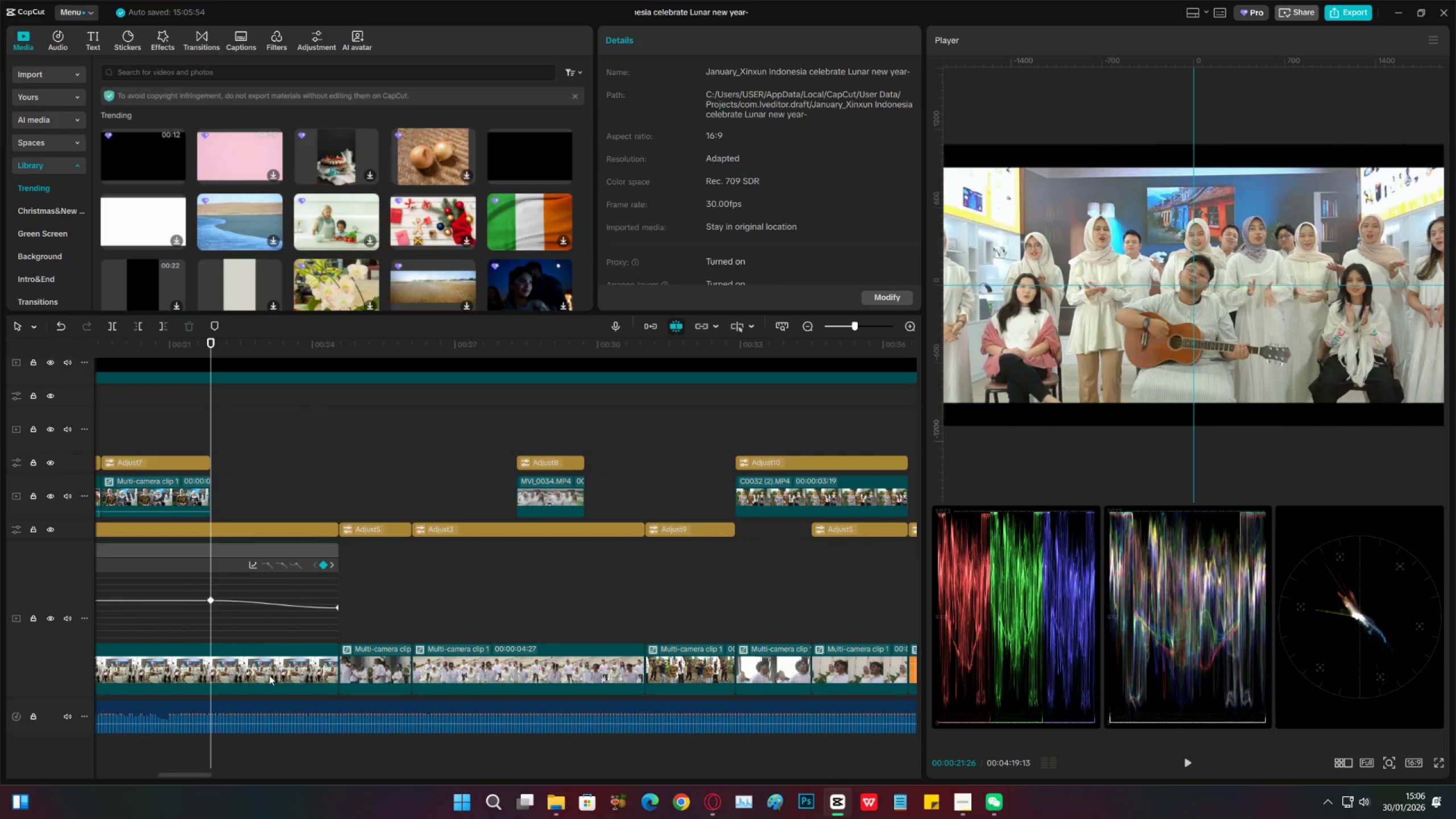 
left_click([266, 675])
 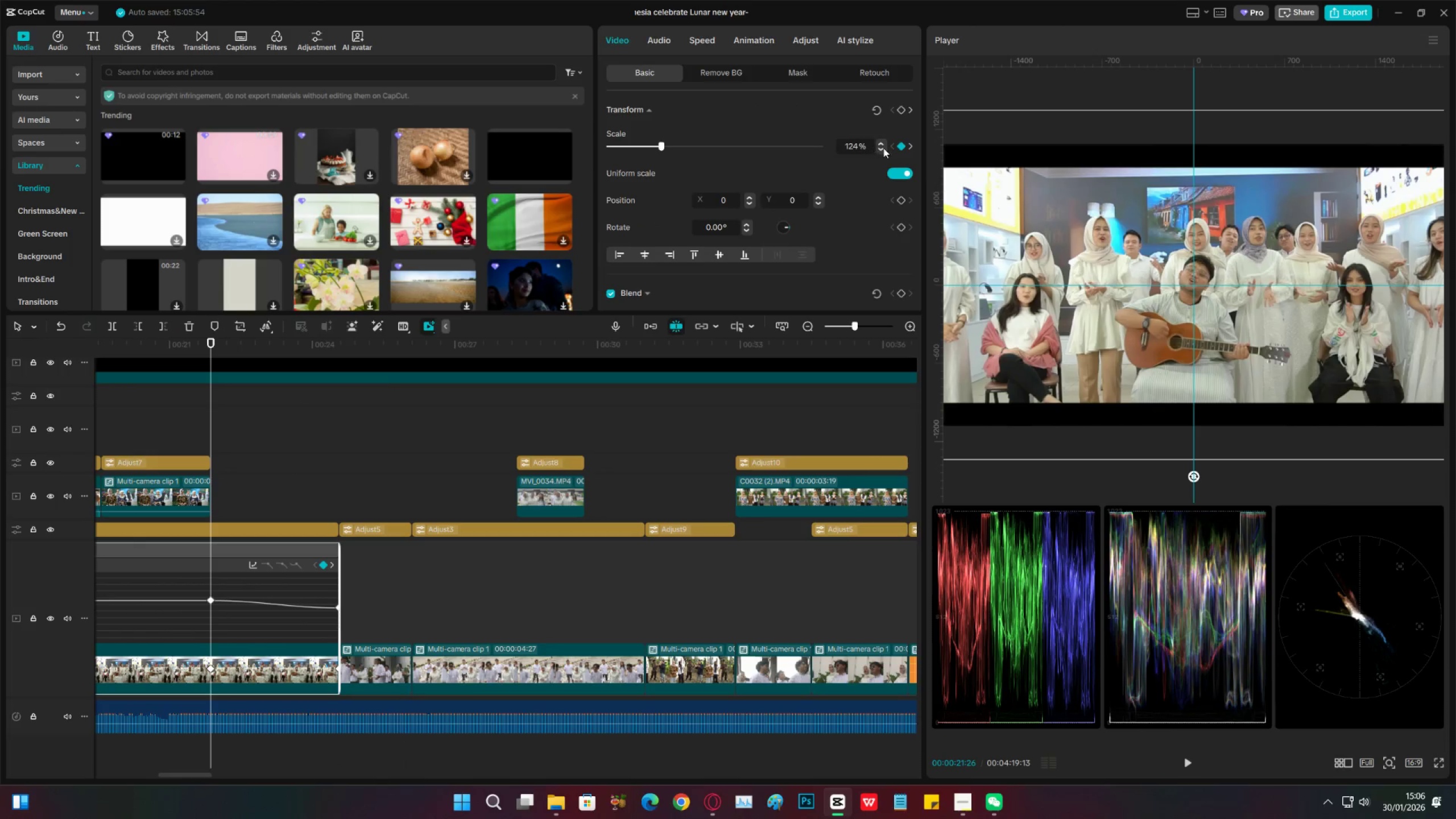 
double_click([879, 151])
 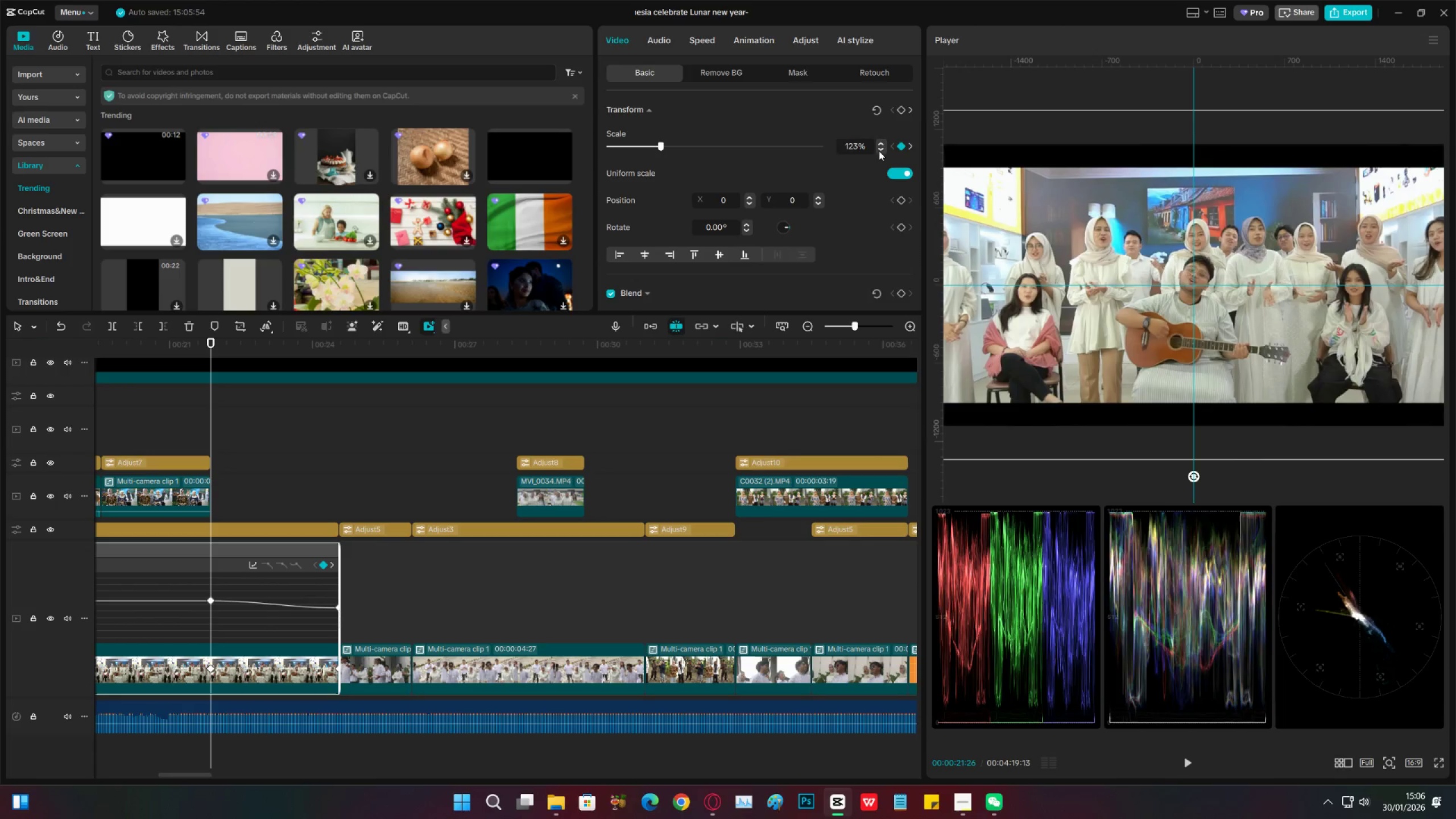 
triple_click([879, 151])
 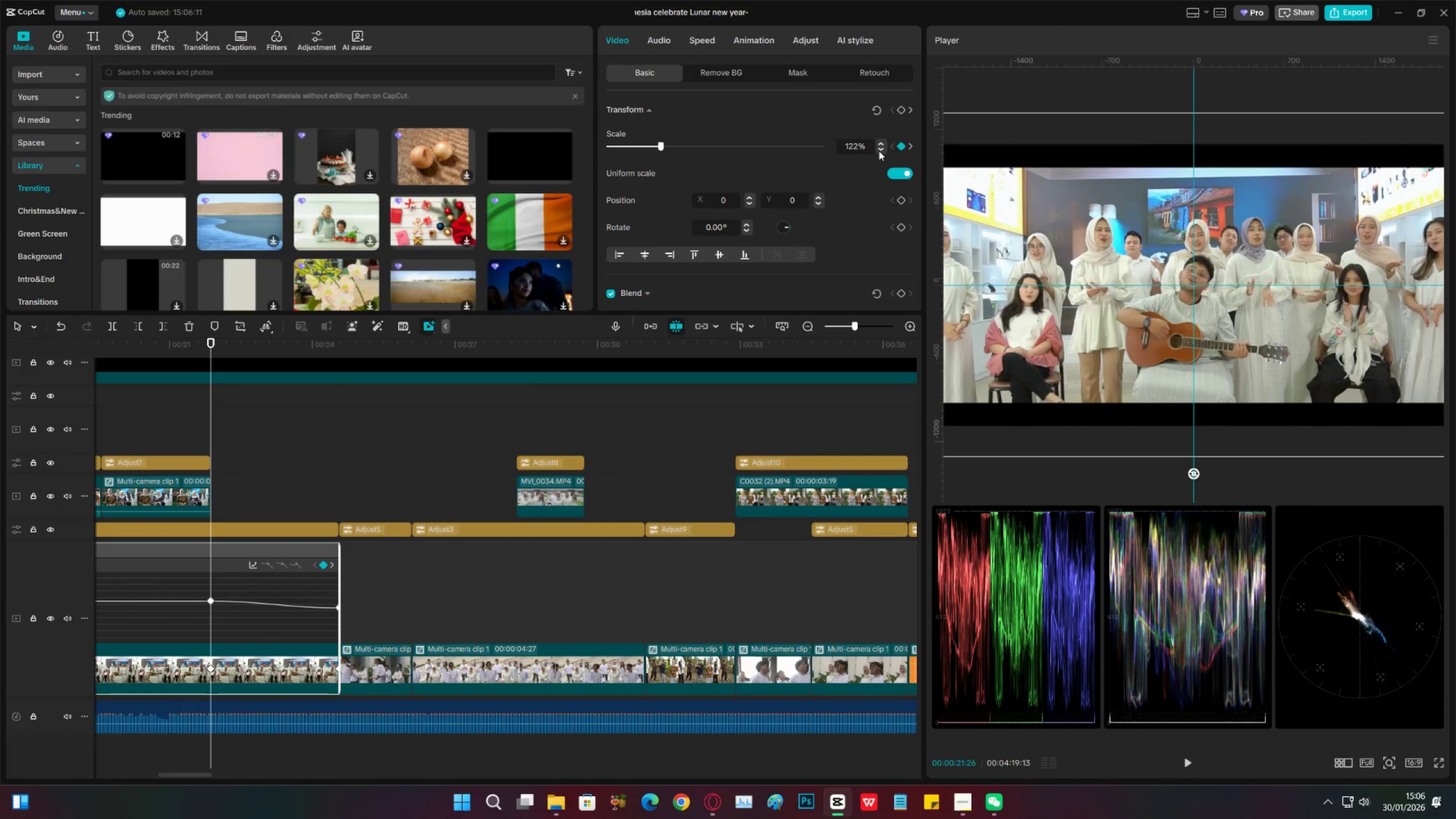 
triple_click([879, 151])
 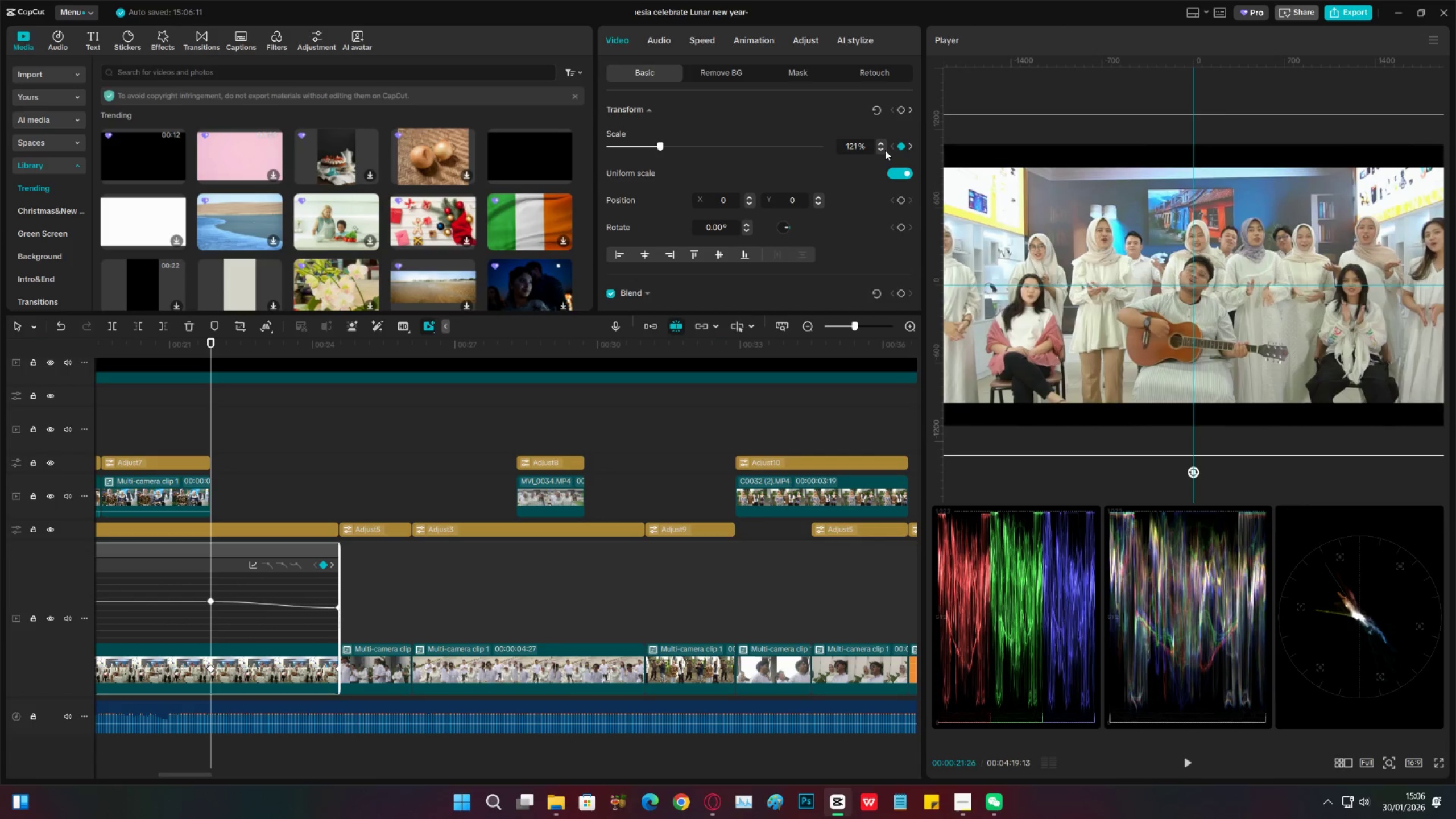 
triple_click([885, 150])
 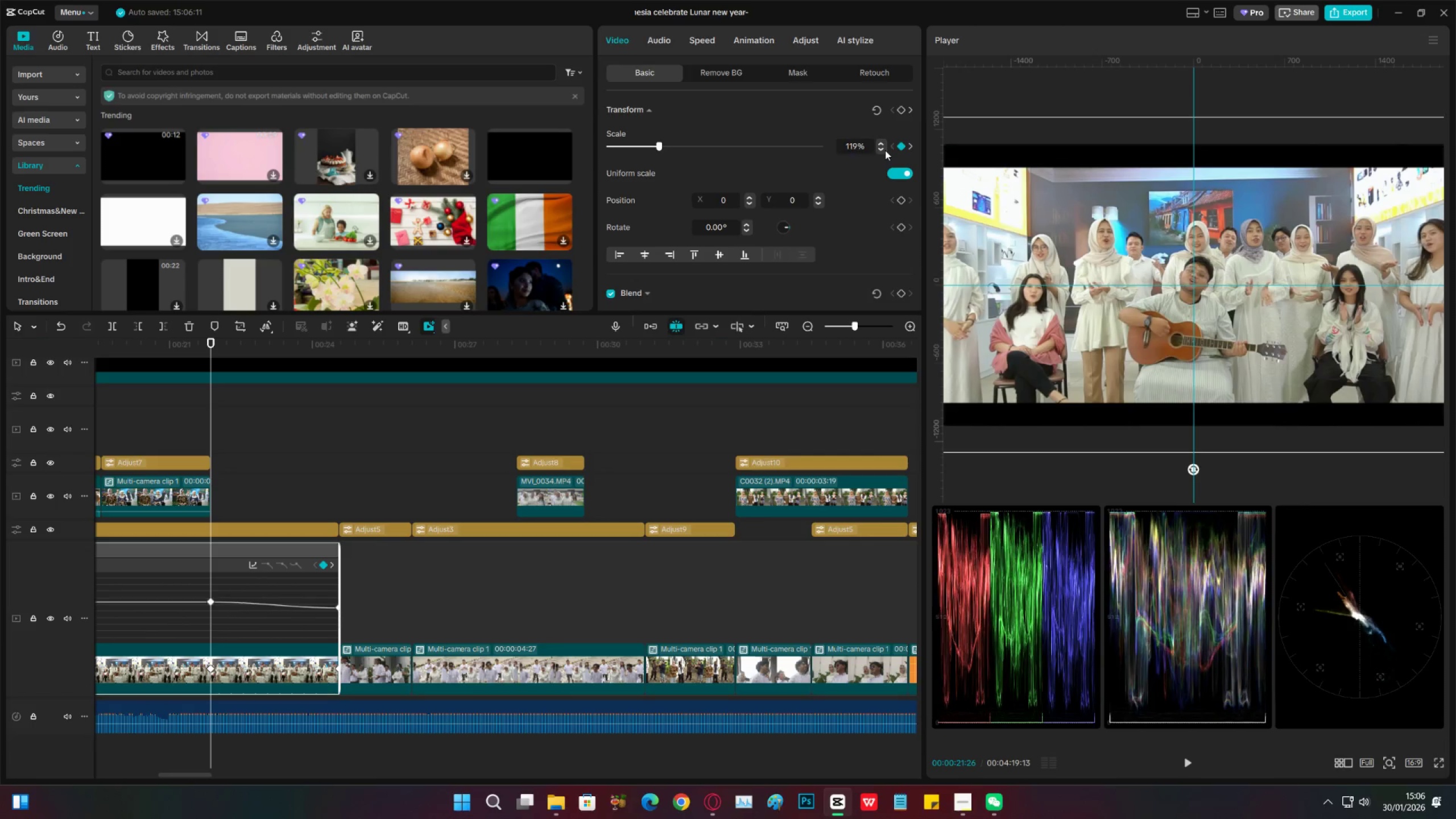 
left_click([880, 150])
 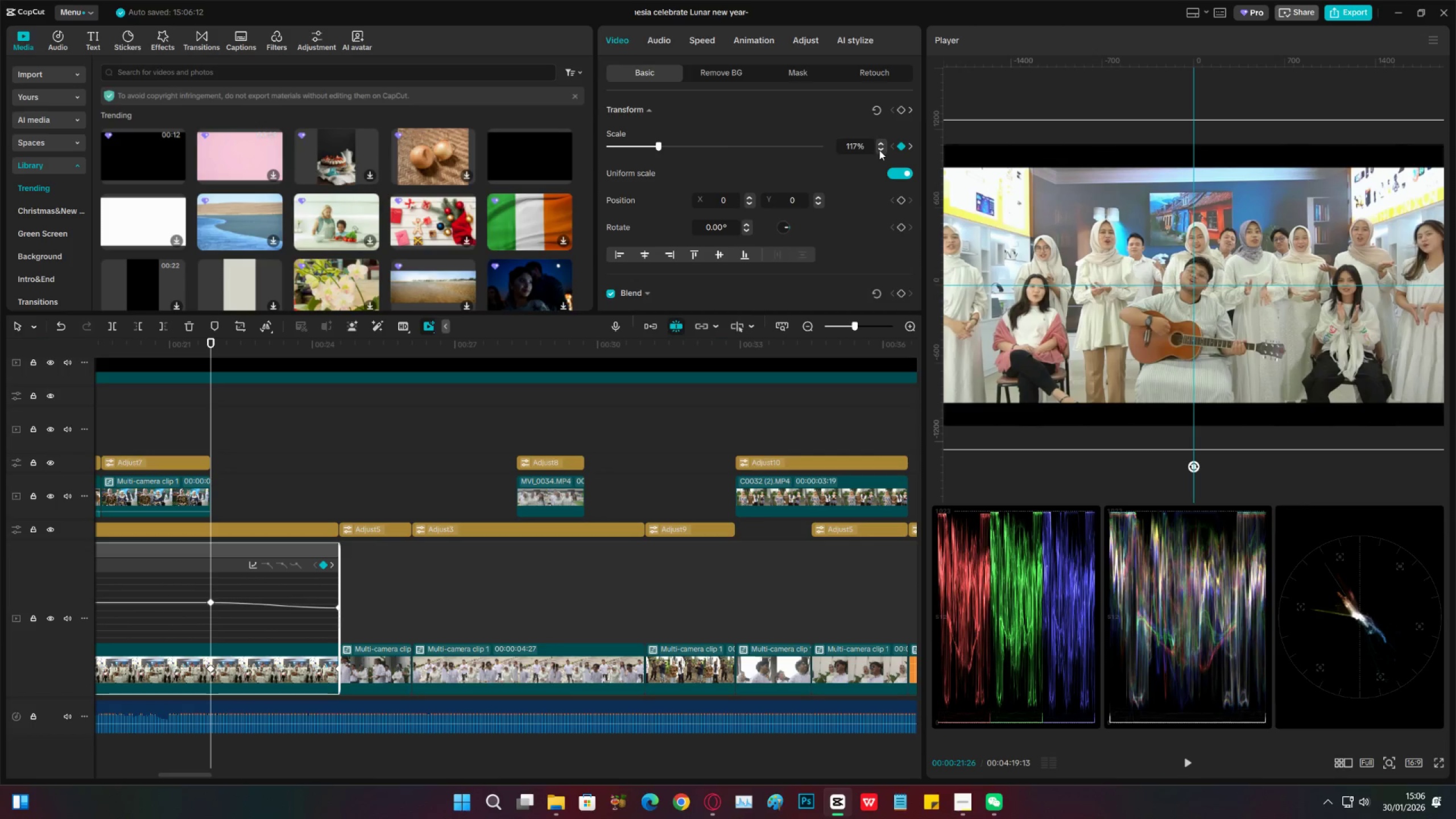 
left_click([879, 150])
 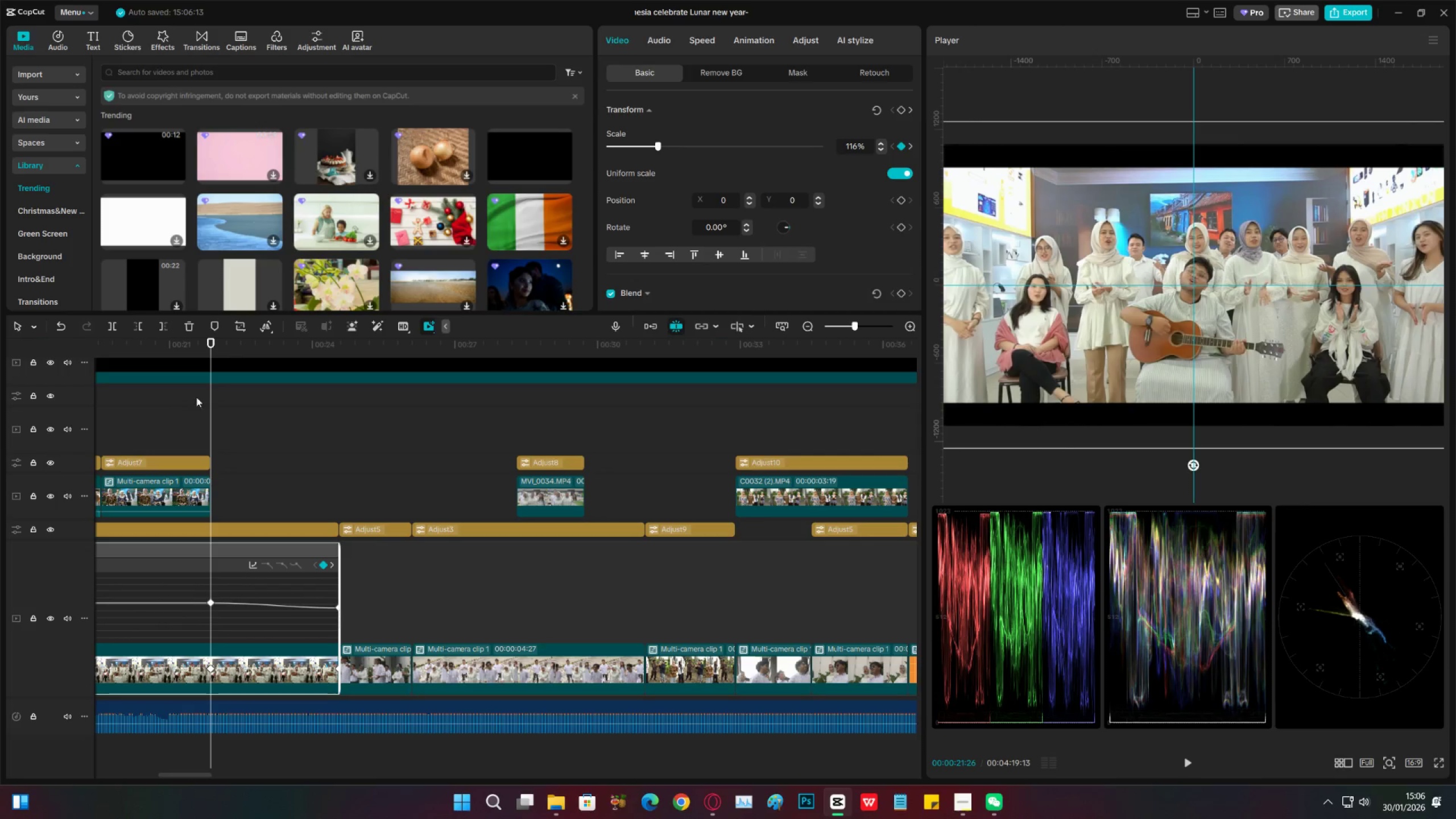 
key(Space)
 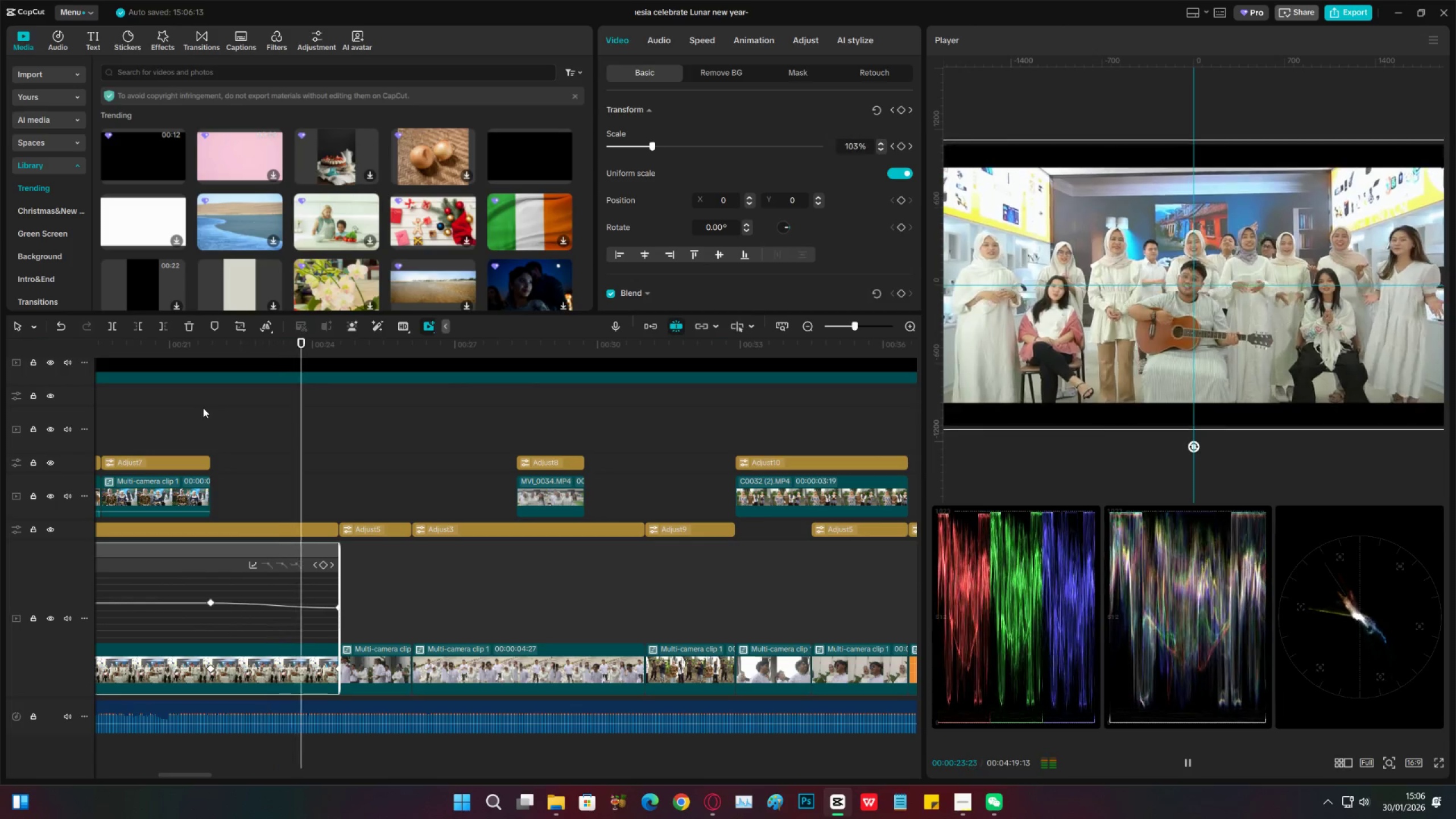 
key(Space)
 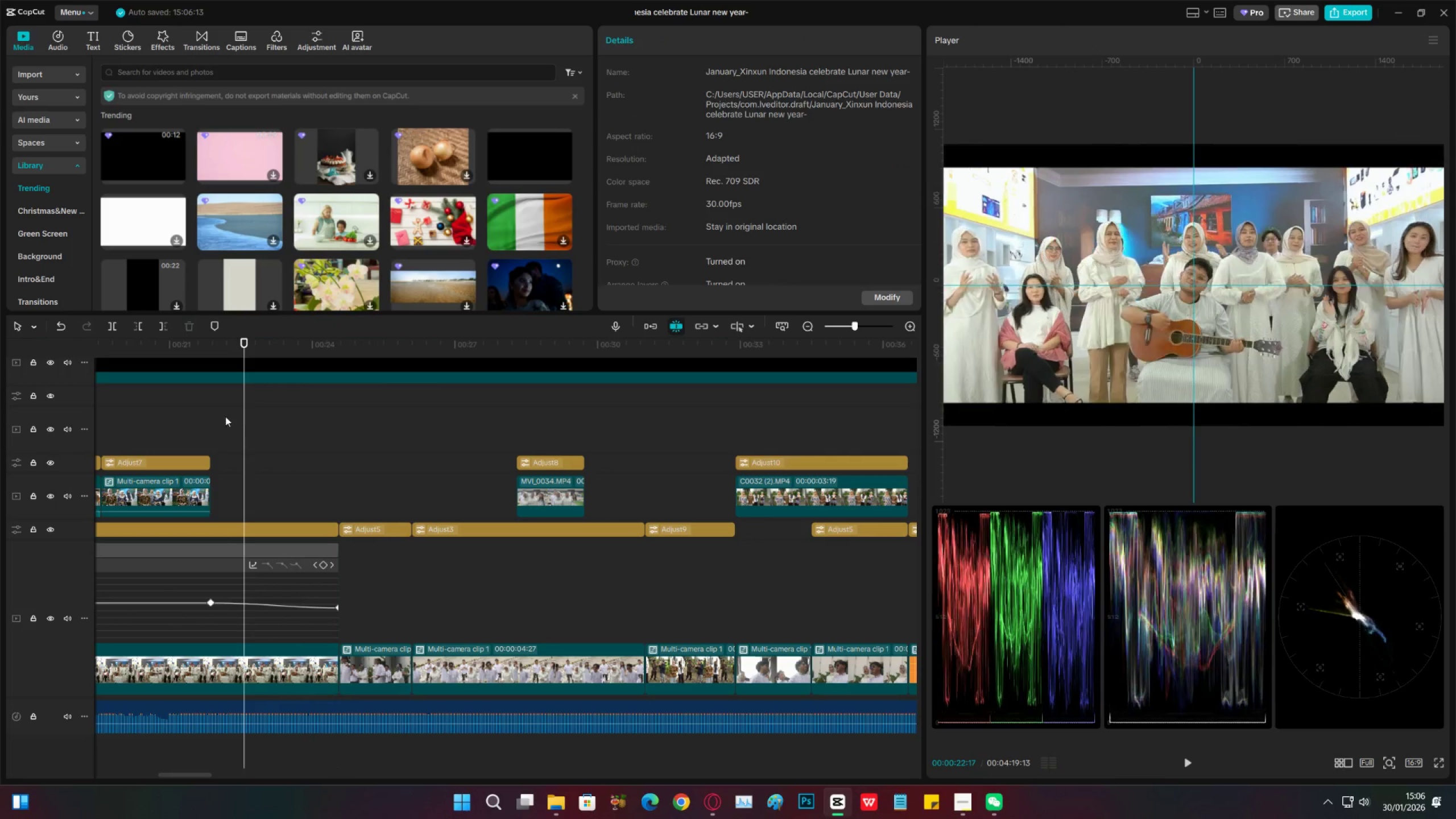 
double_click([216, 414])
 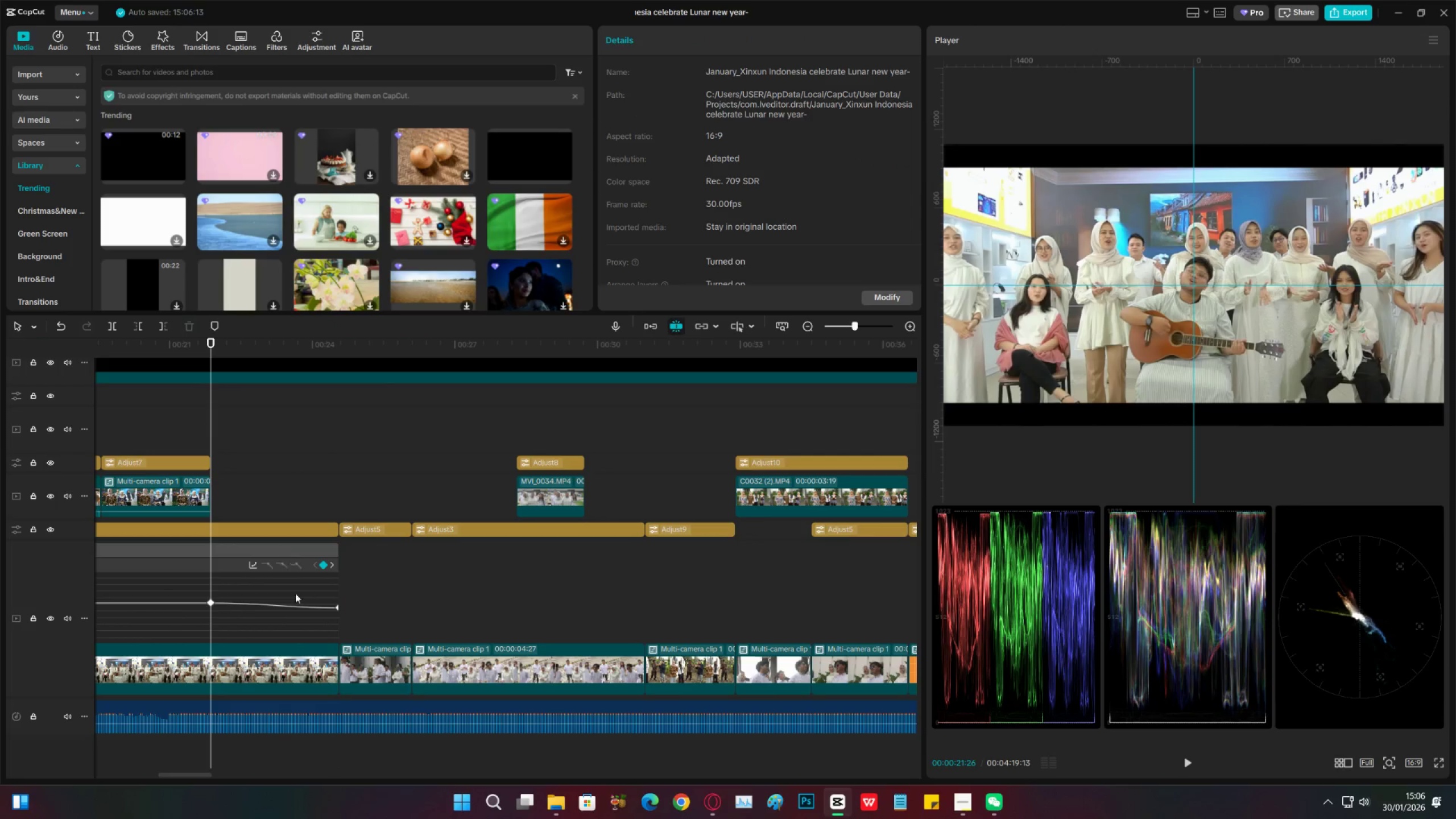 
left_click([306, 664])
 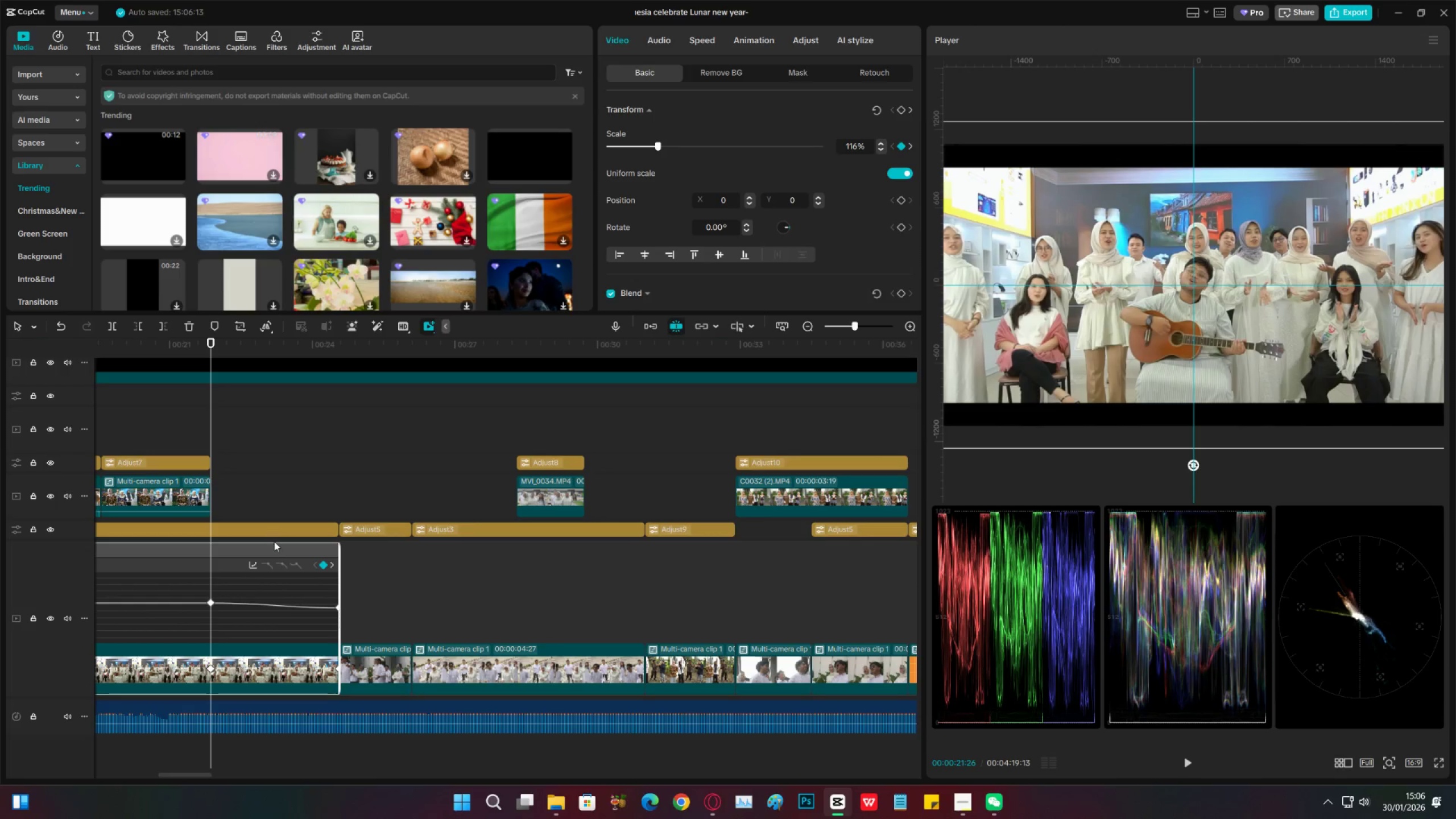 
wait(5.22)
 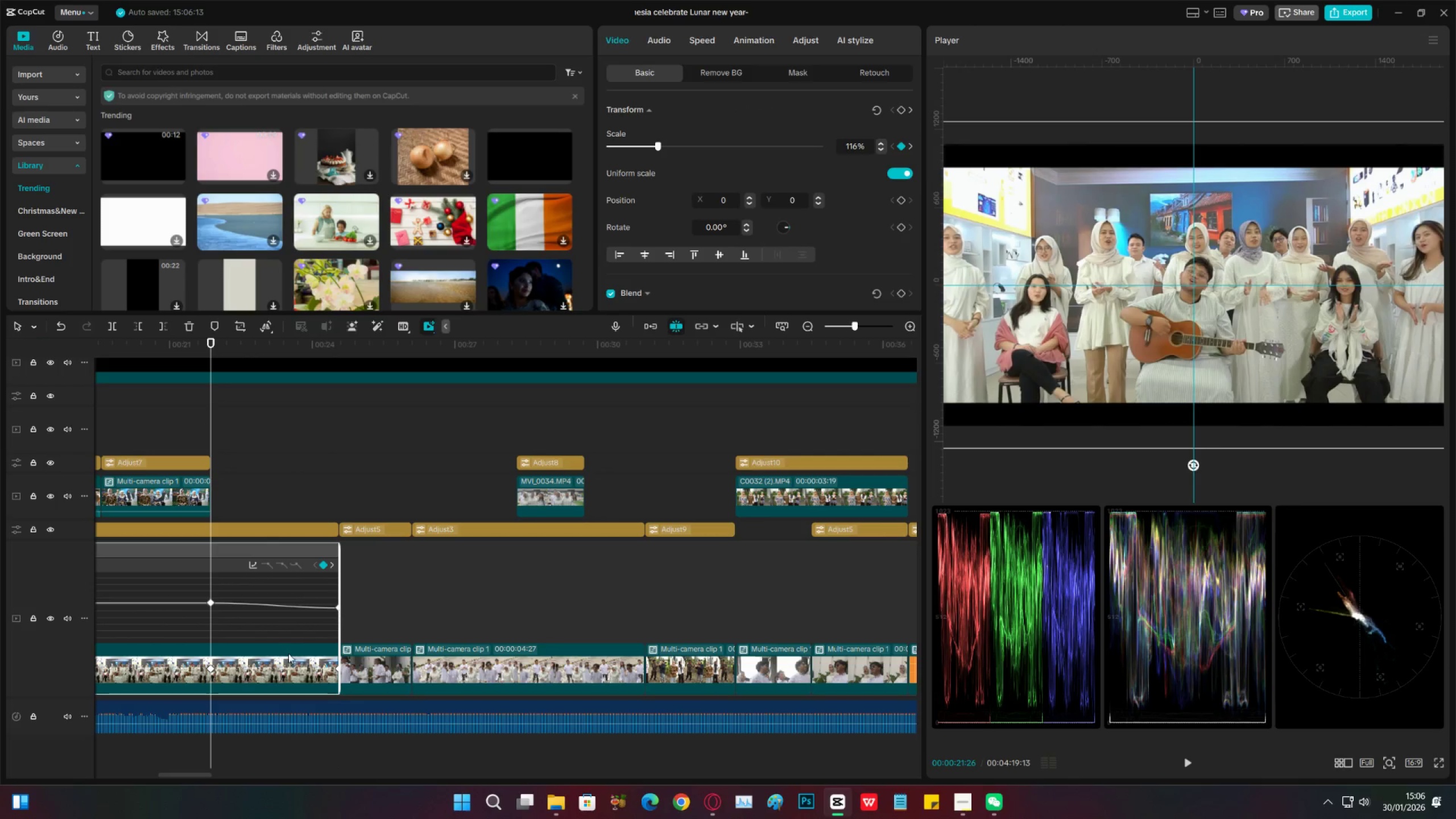 
key(Space)
 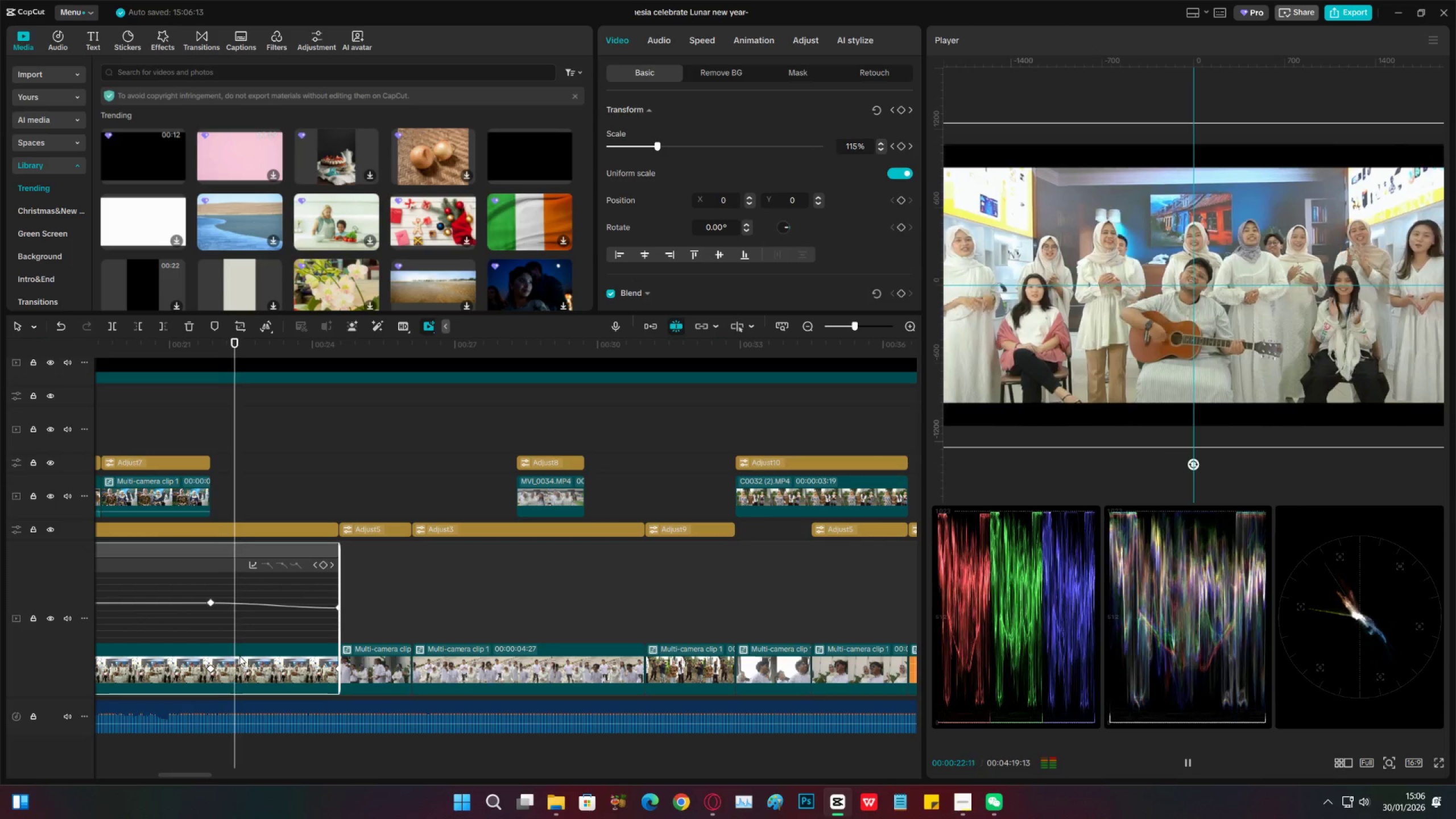 
key(Space)
 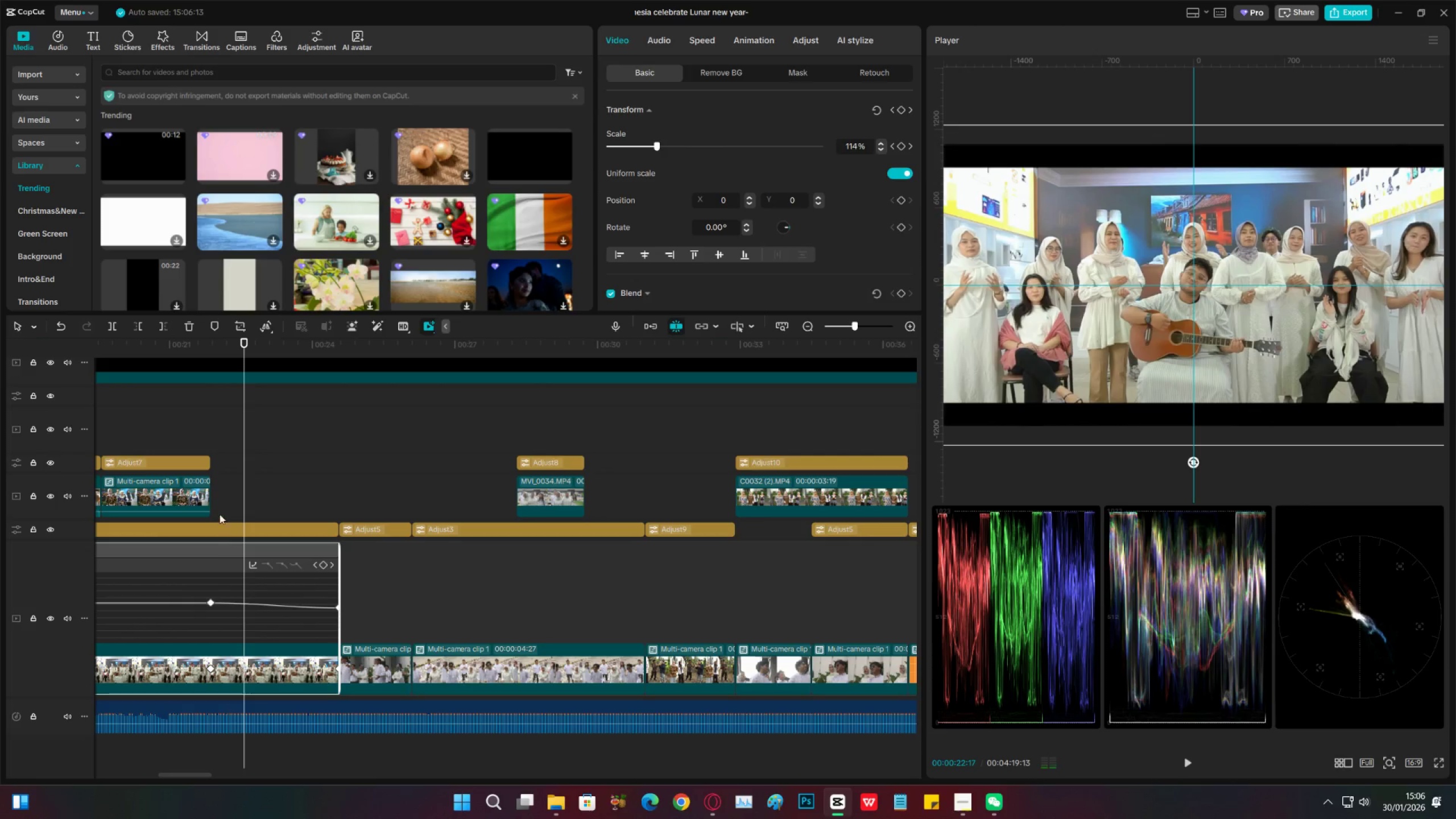 
left_click([228, 461])
 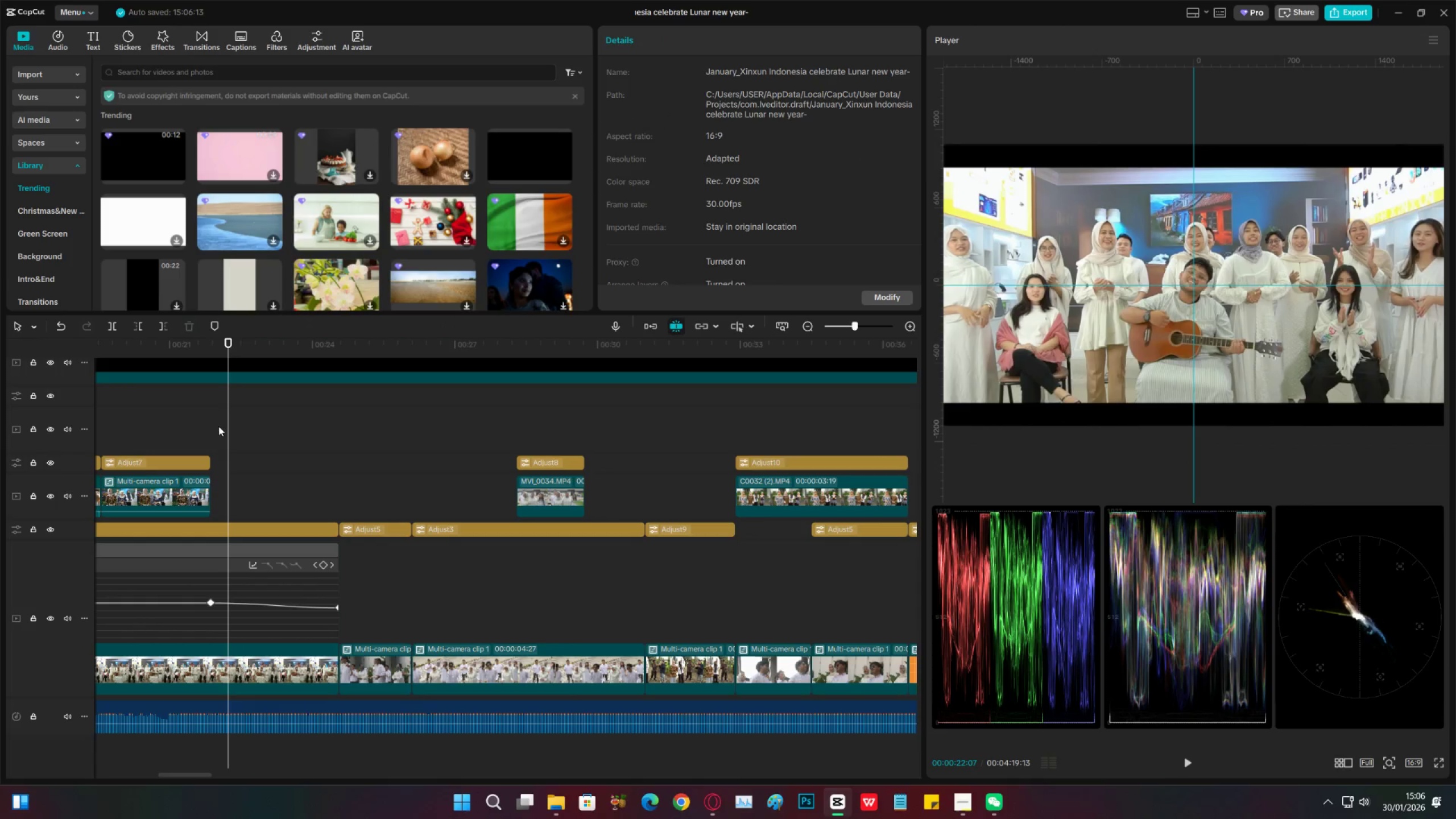 
left_click([205, 420])
 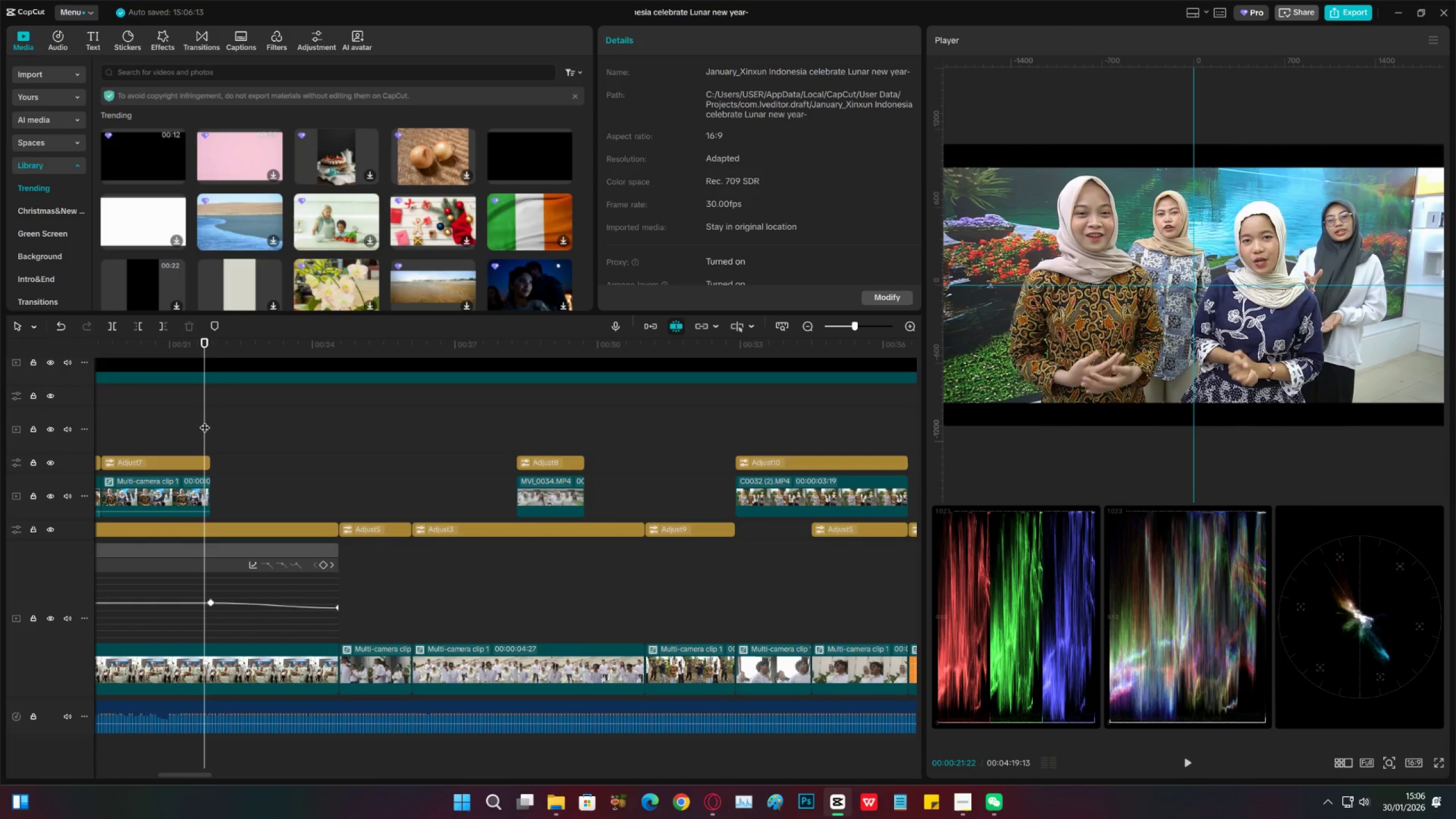 
left_click_drag(start_coordinate=[205, 420], to_coordinate=[214, 419])
 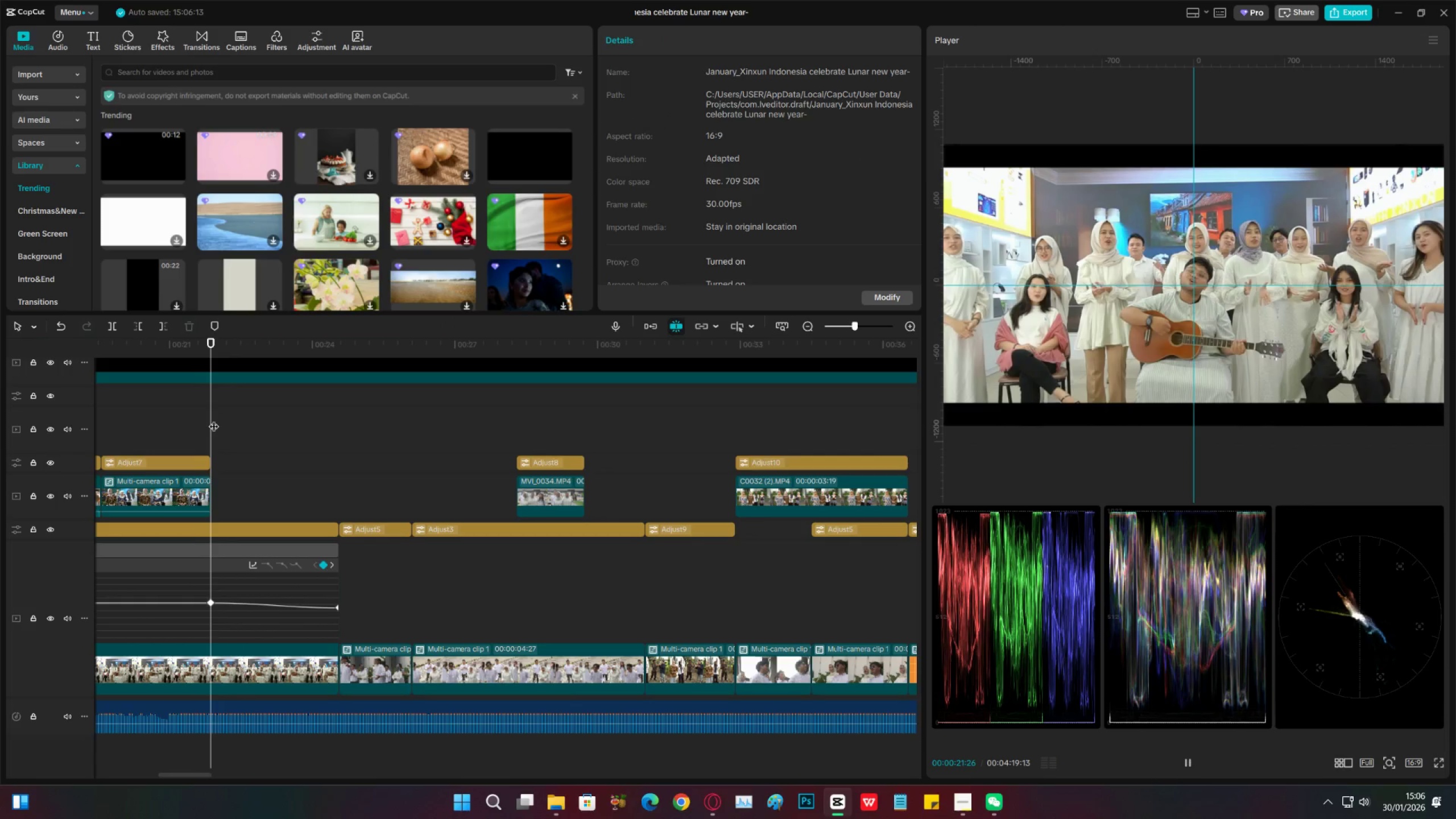 
key(Space)
 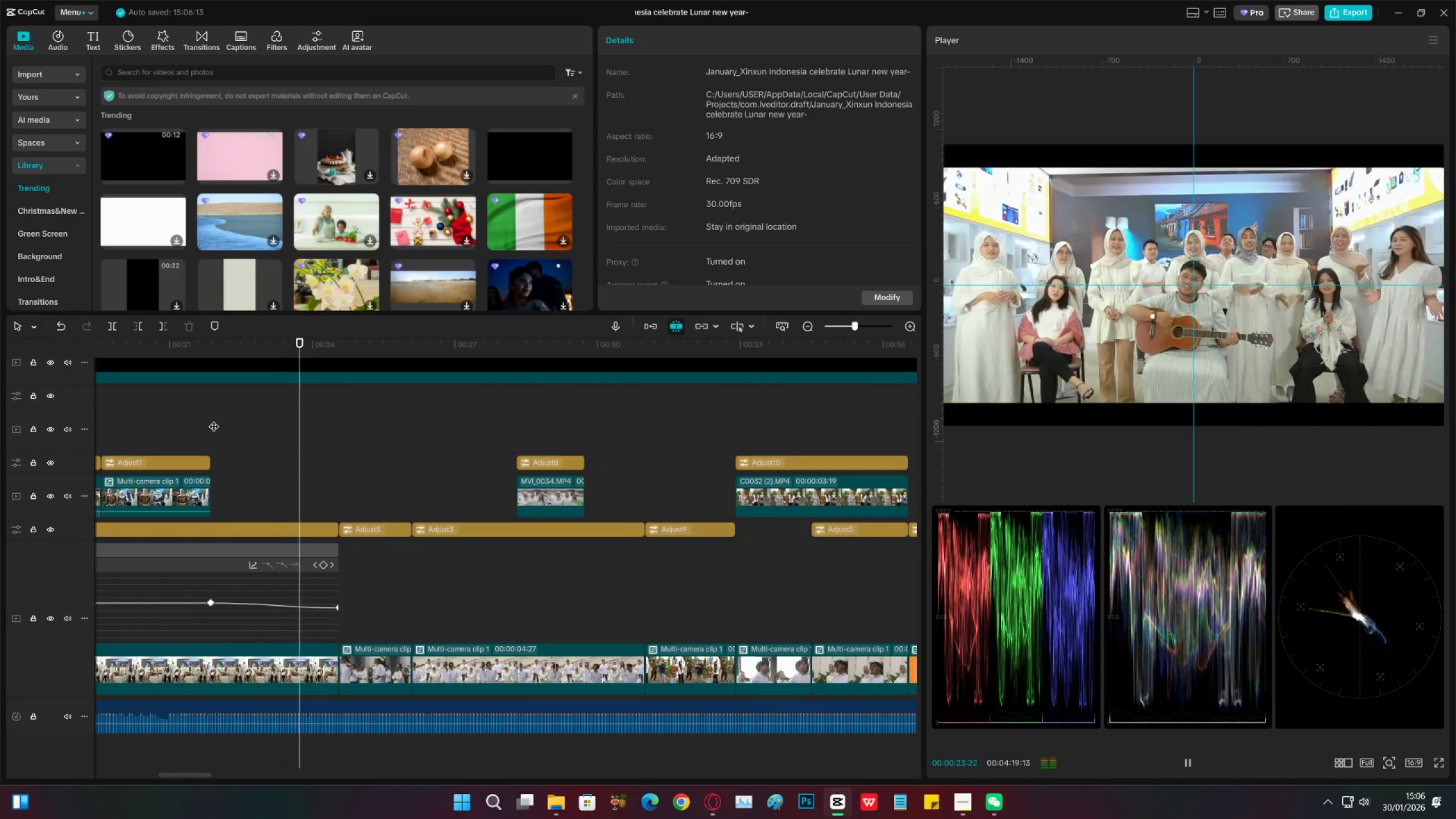 
key(Space)
 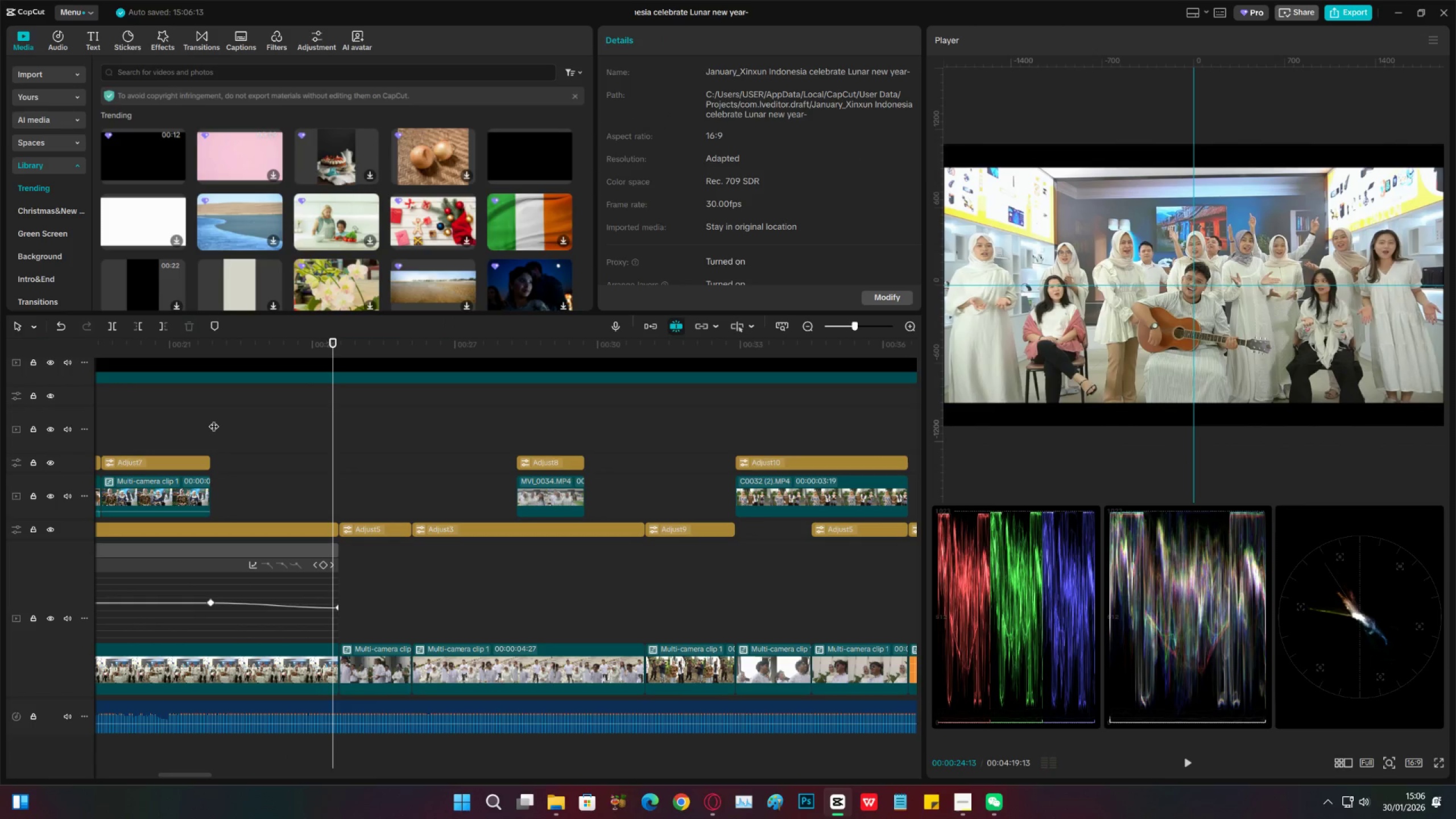 
left_click([219, 421])
 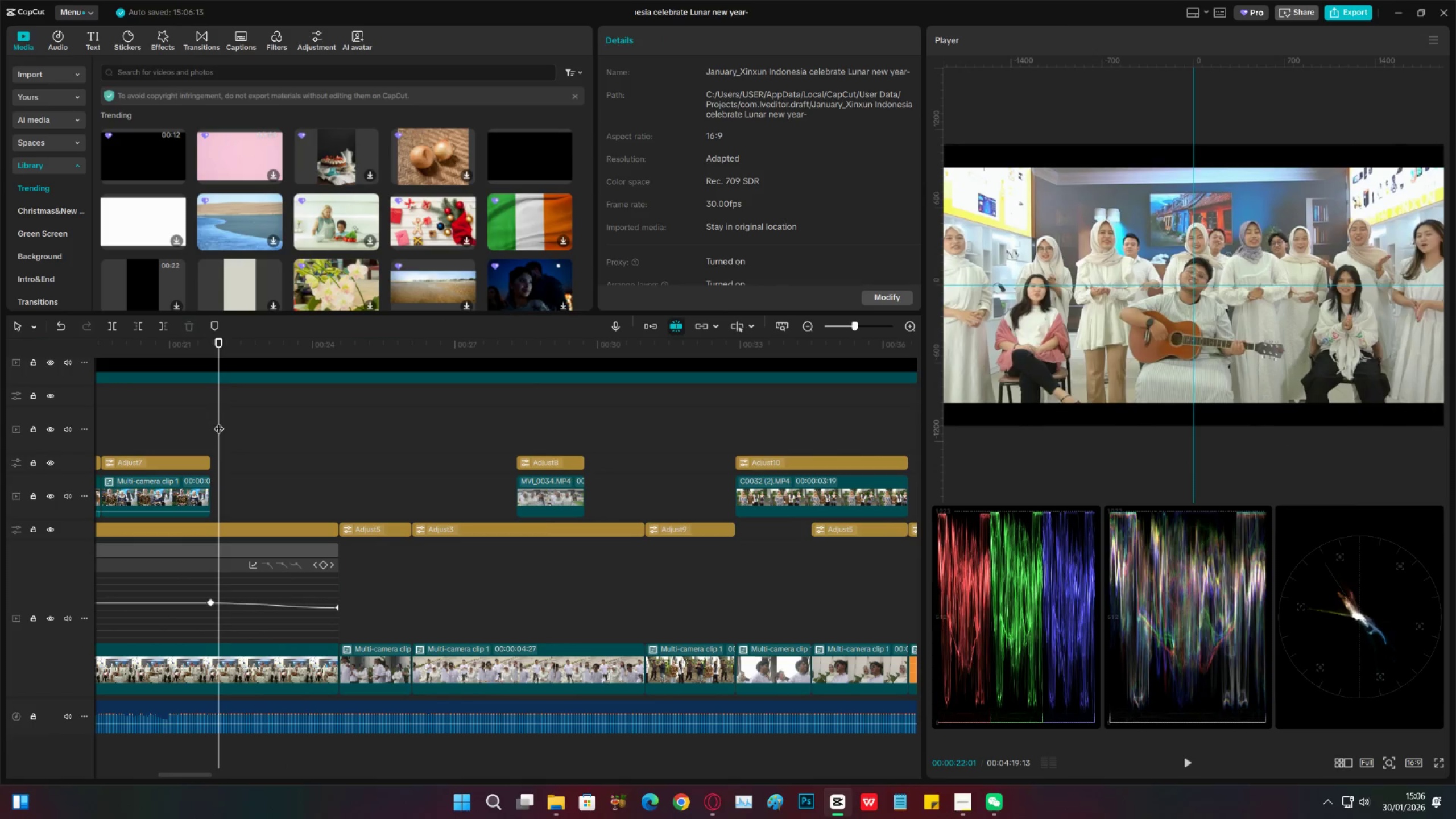 
left_click_drag(start_coordinate=[219, 421], to_coordinate=[212, 422])
 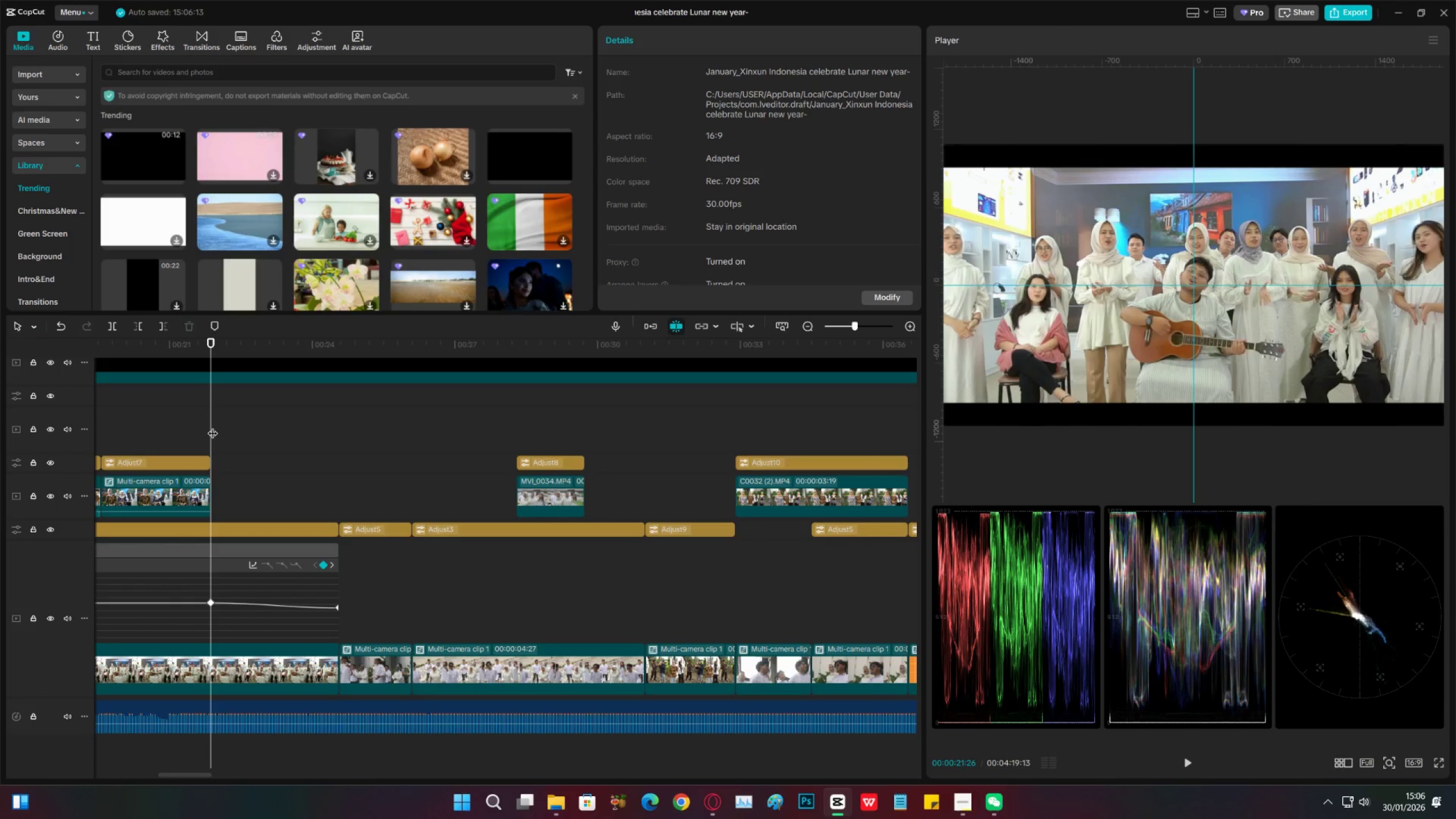 
key(Space)
 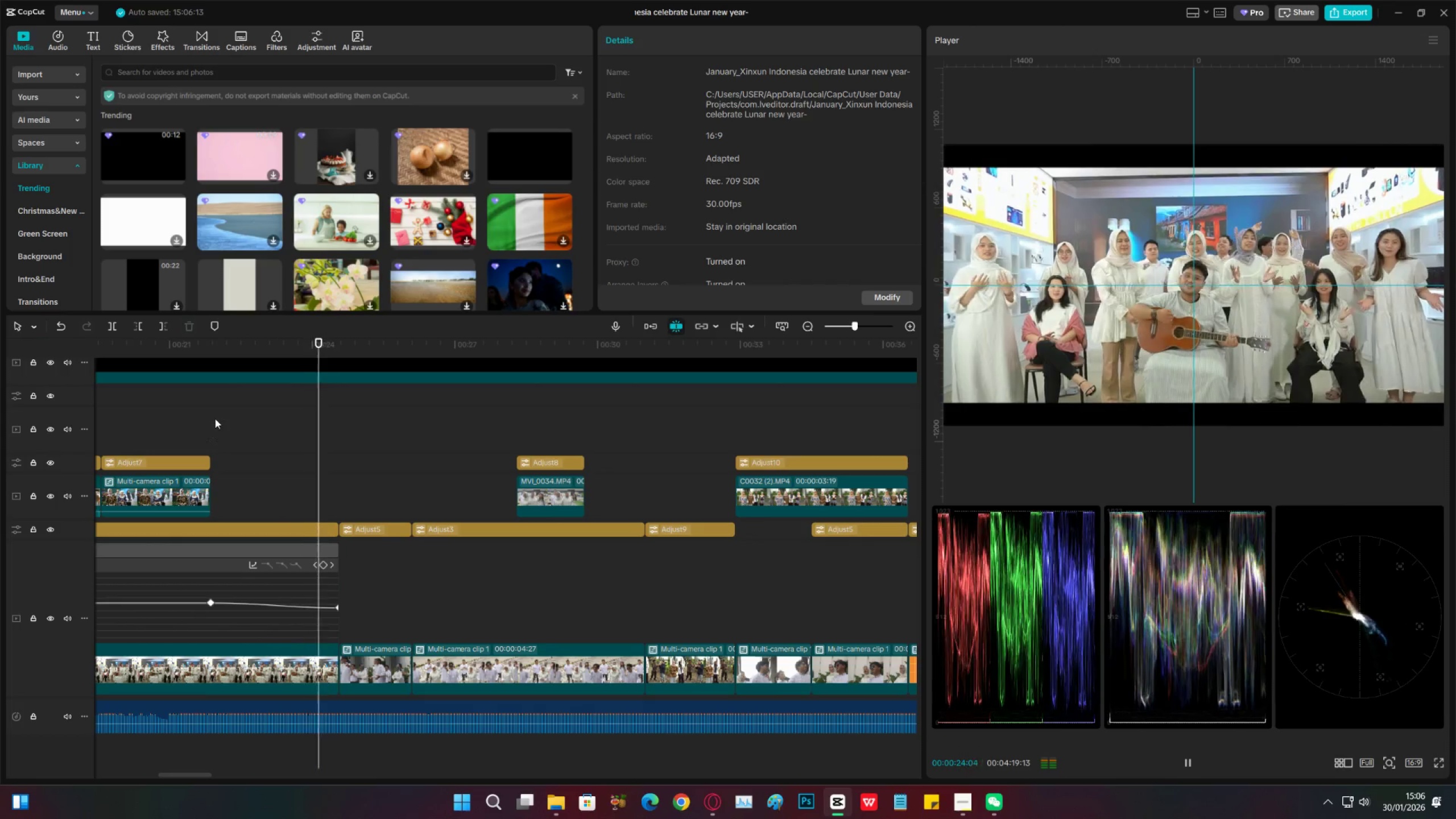 
key(Space)
 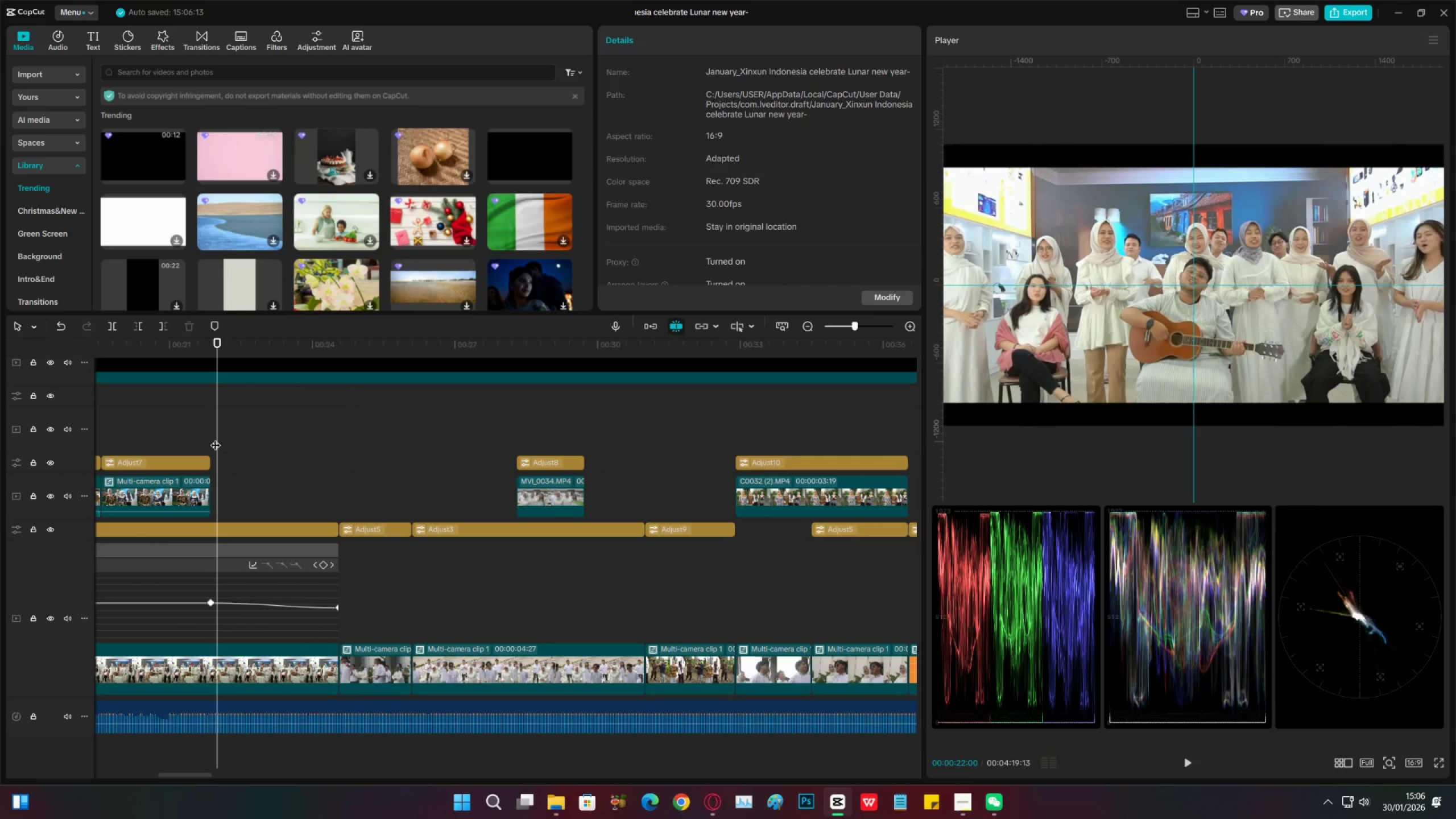 
left_click_drag(start_coordinate=[212, 438], to_coordinate=[161, 445])
 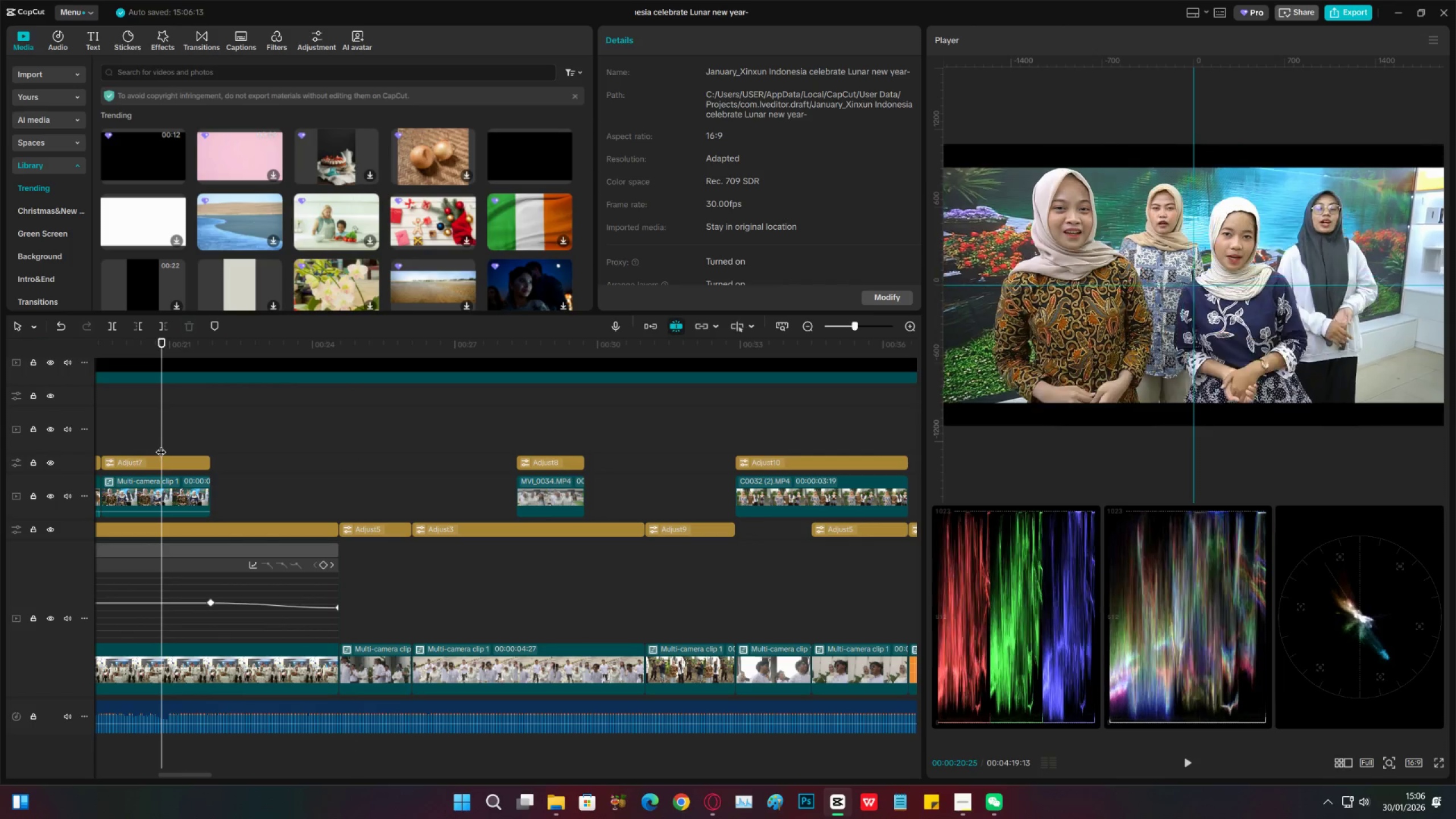 
key(Space)
 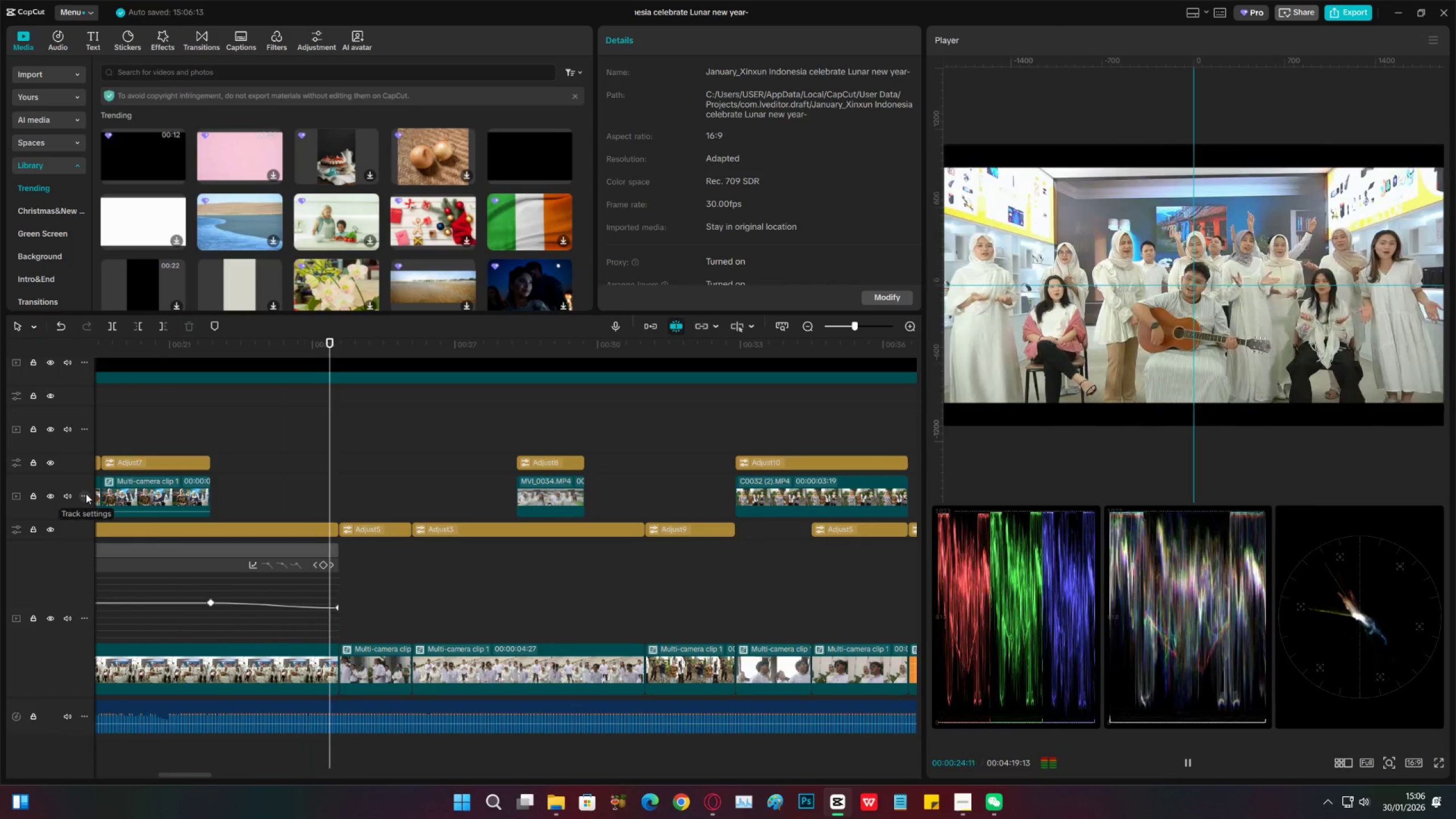 
key(Space)
 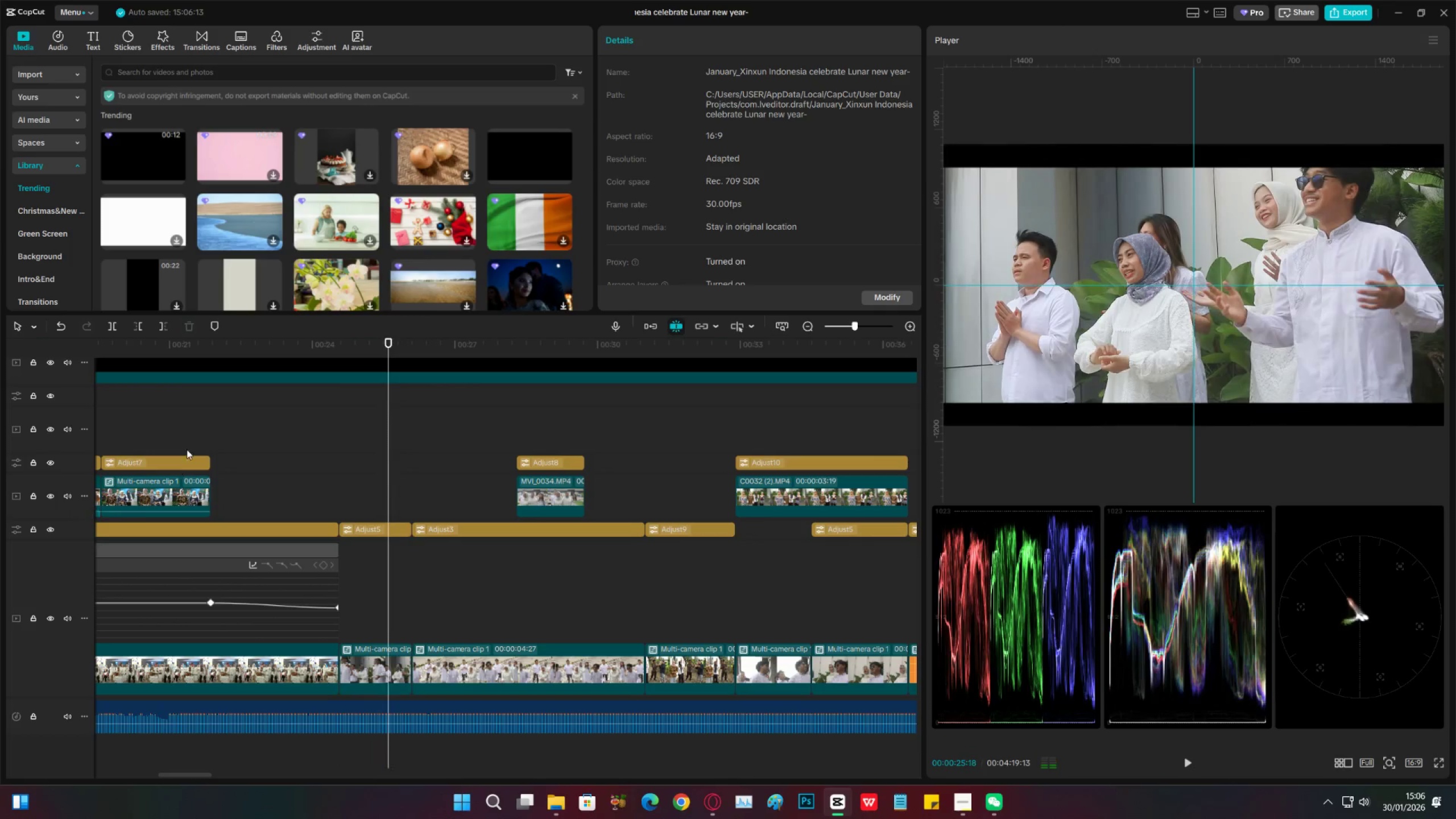 
left_click([199, 436])
 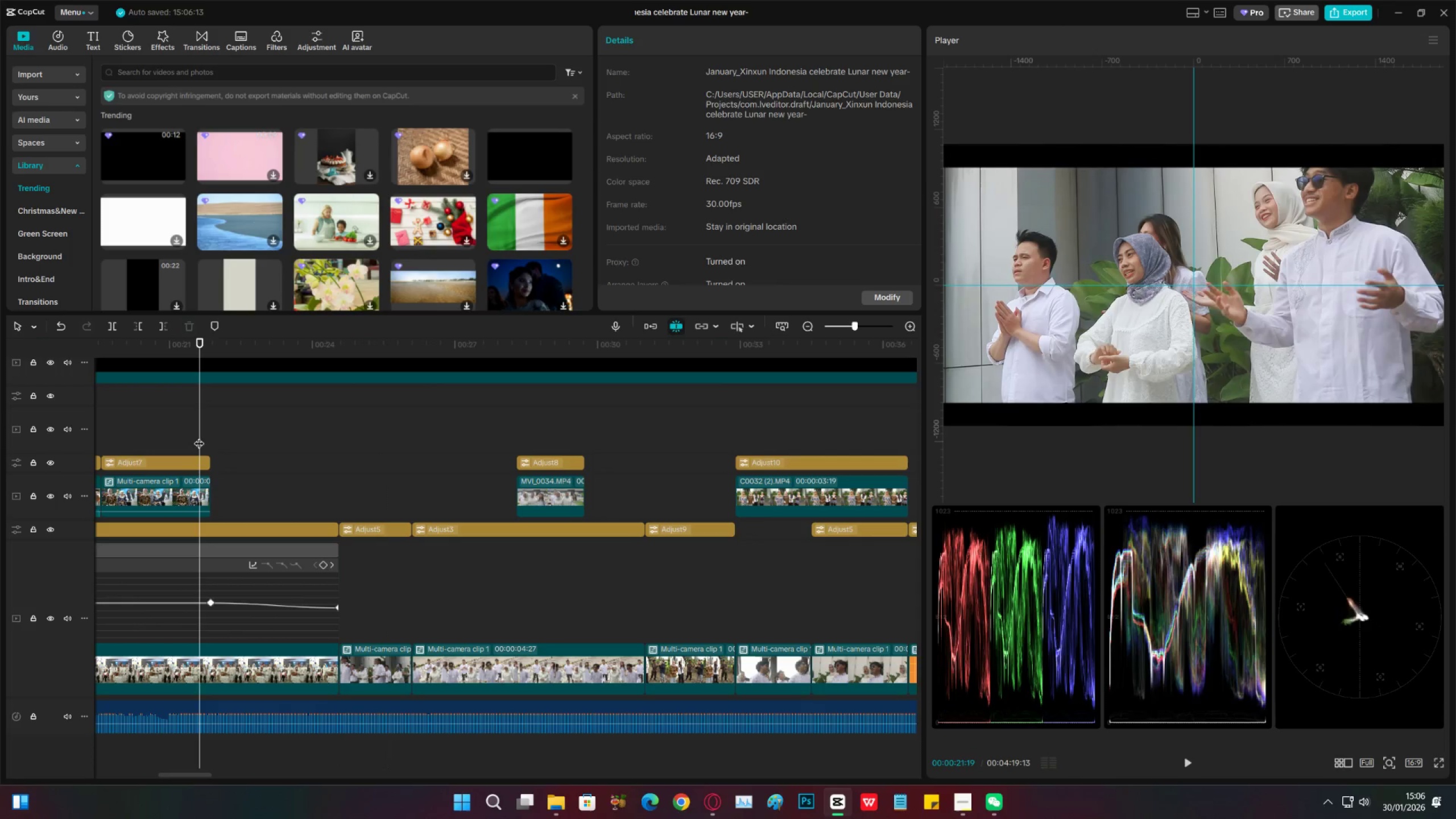 
key(Space)
 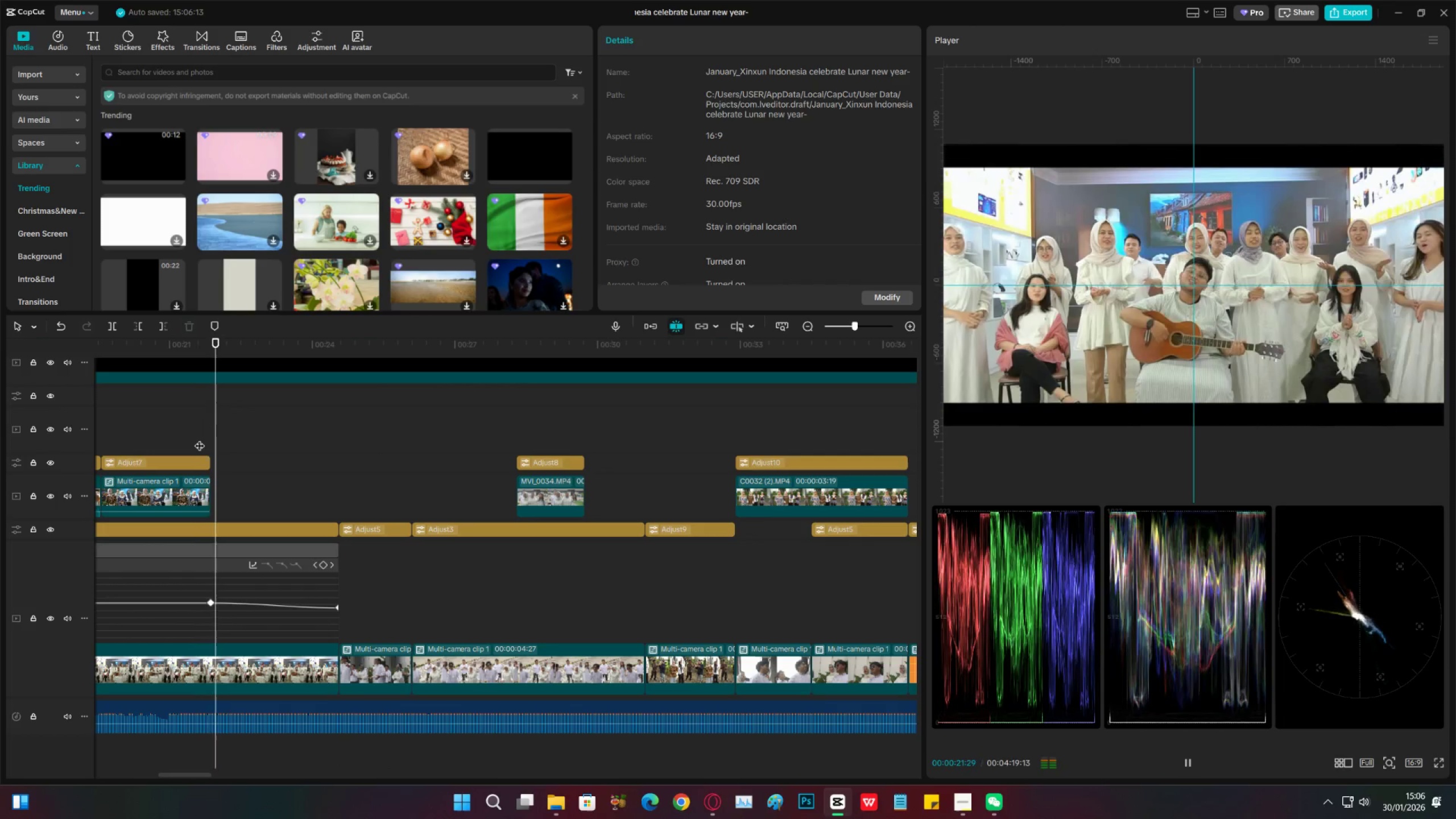 
key(Space)
 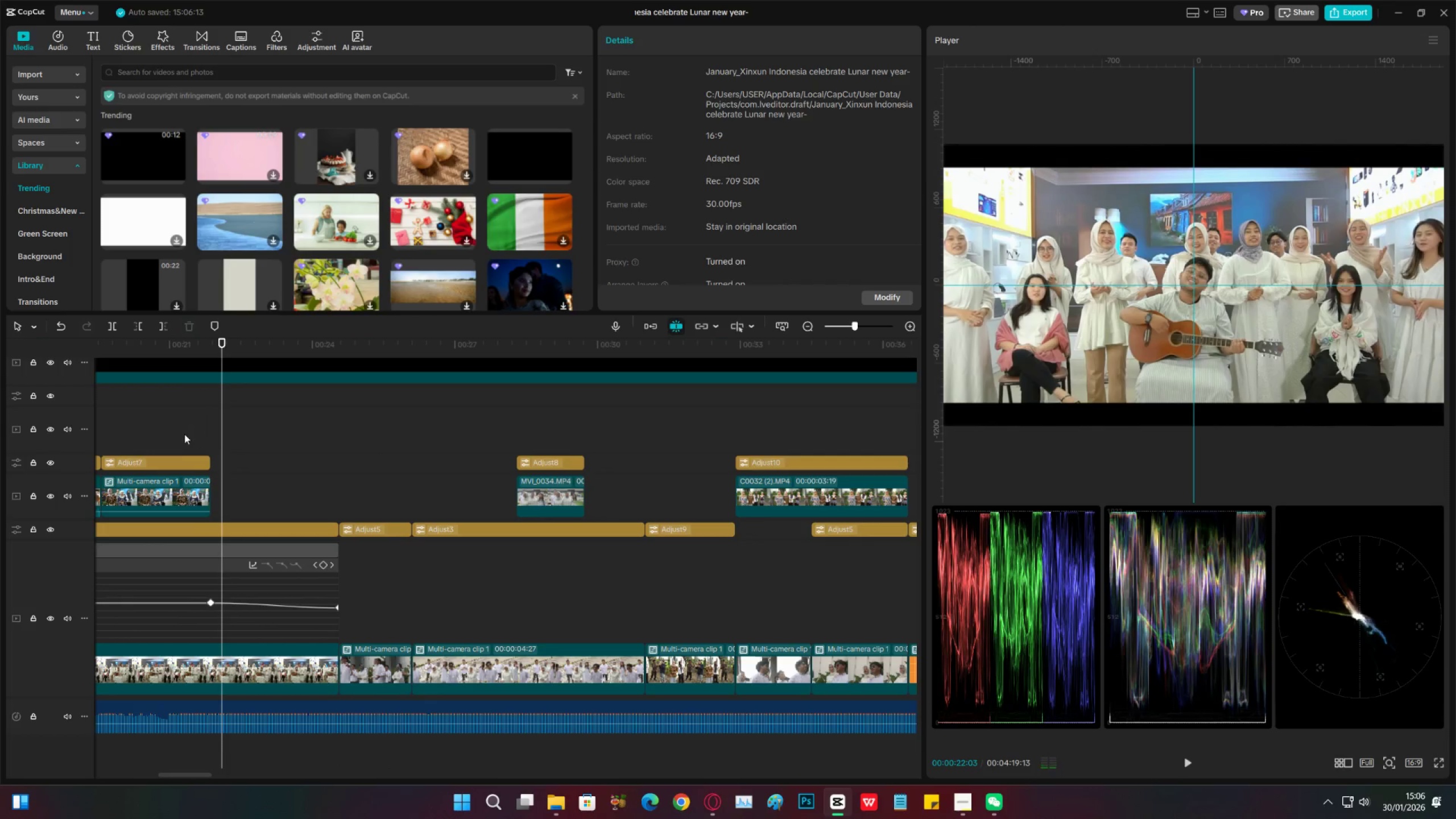 
key(Space)
 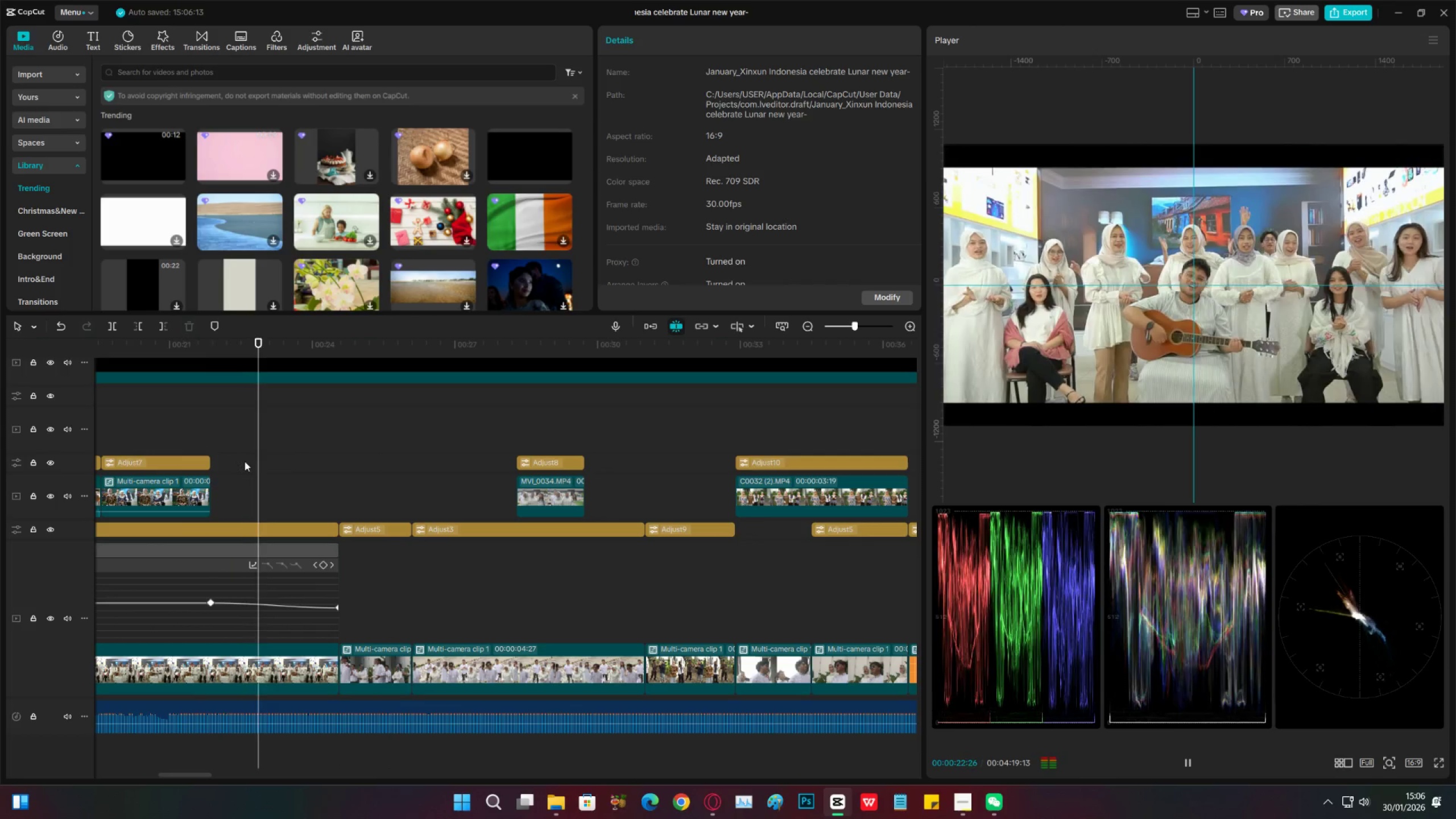 
key(Space)
 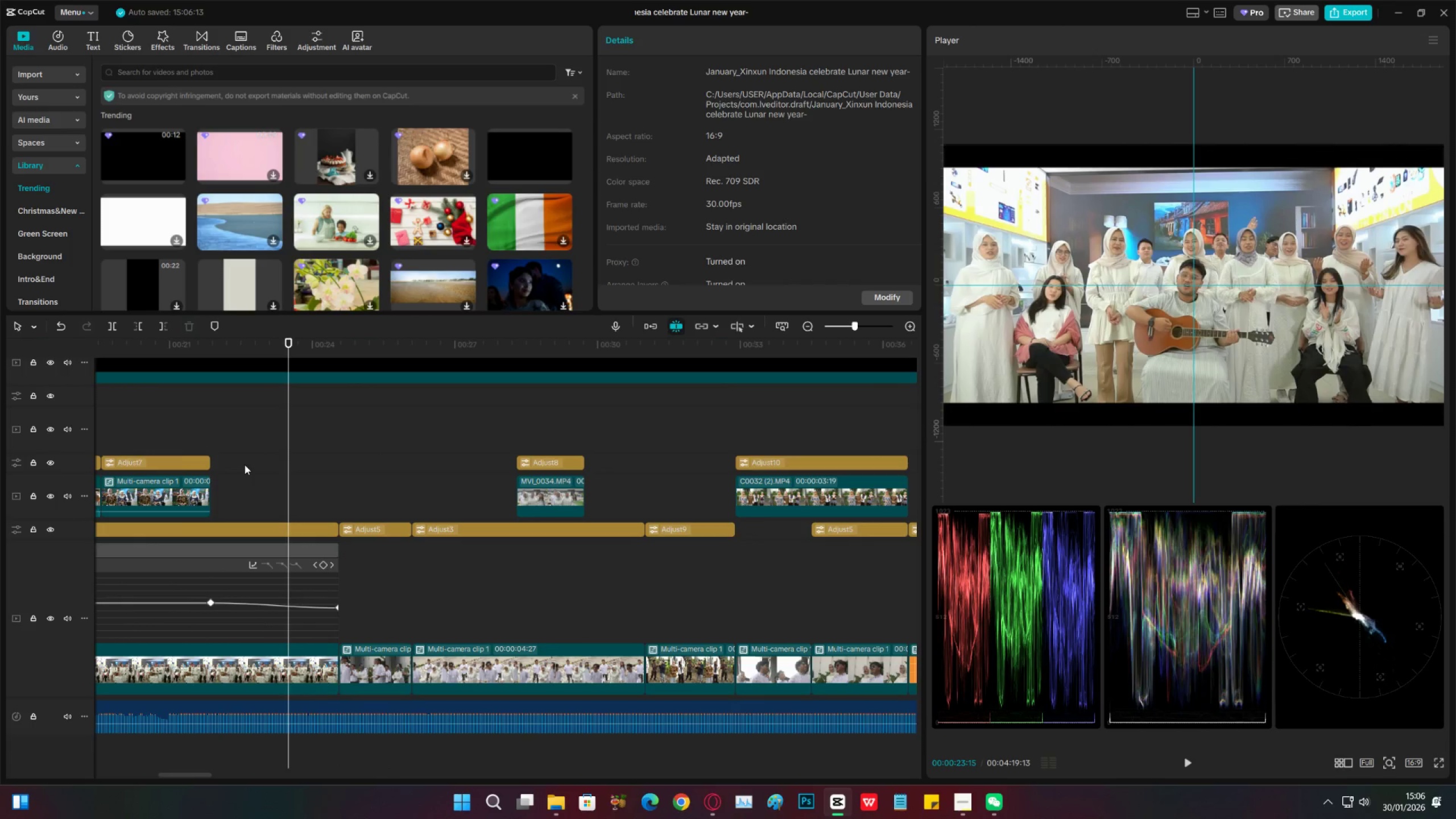 
wait(12.23)
 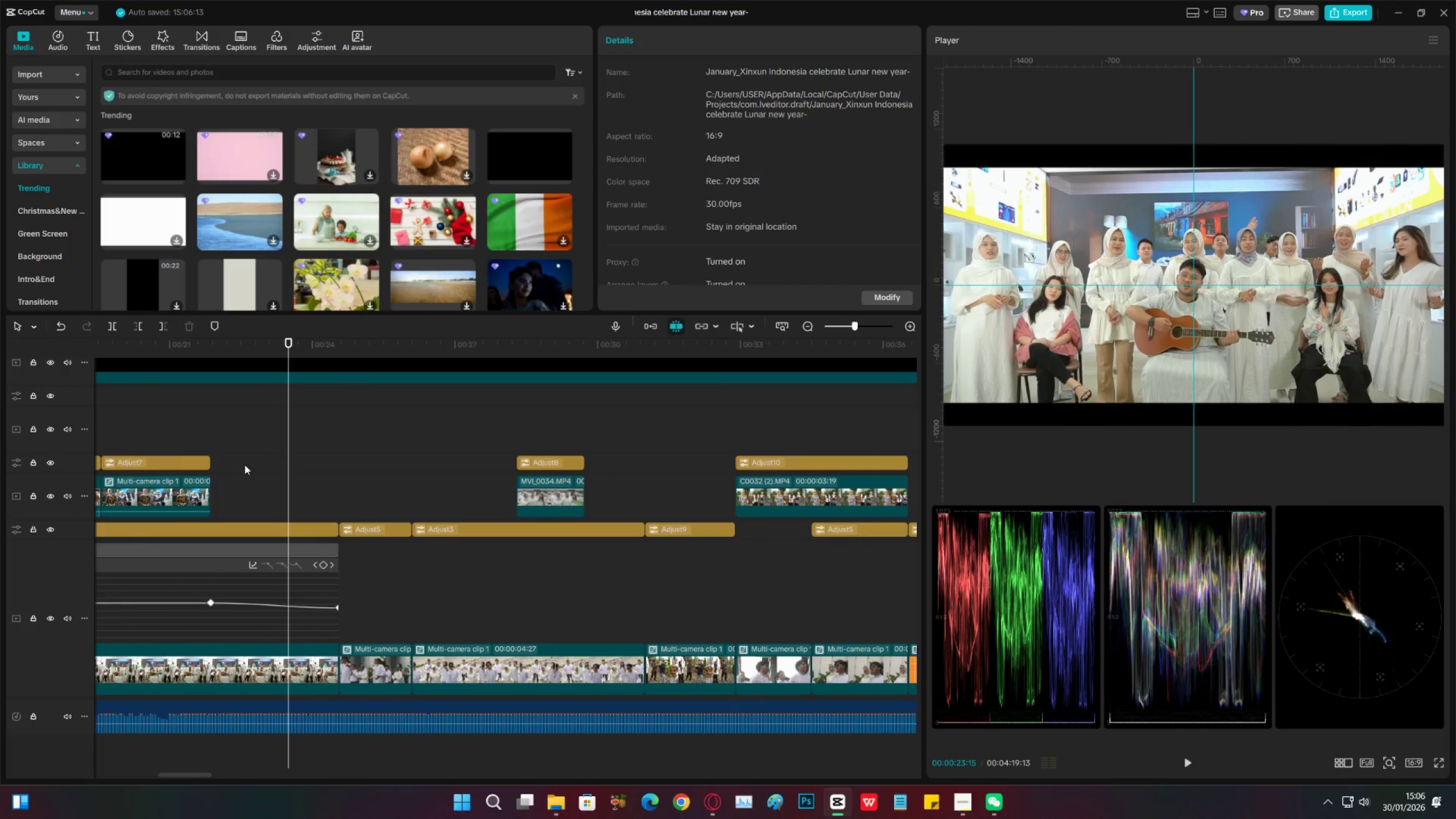 
key(Space)
 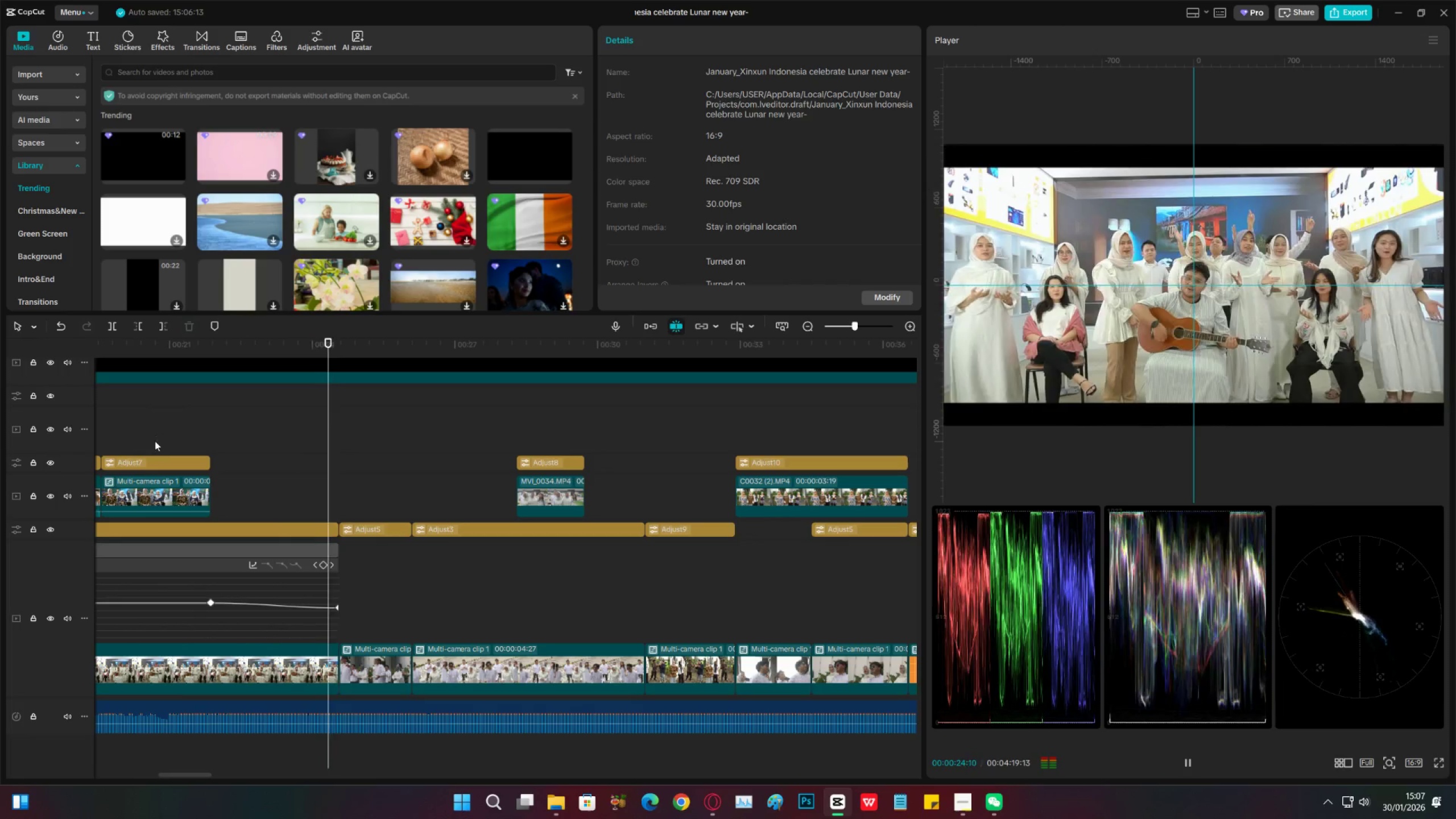 
wait(5.02)
 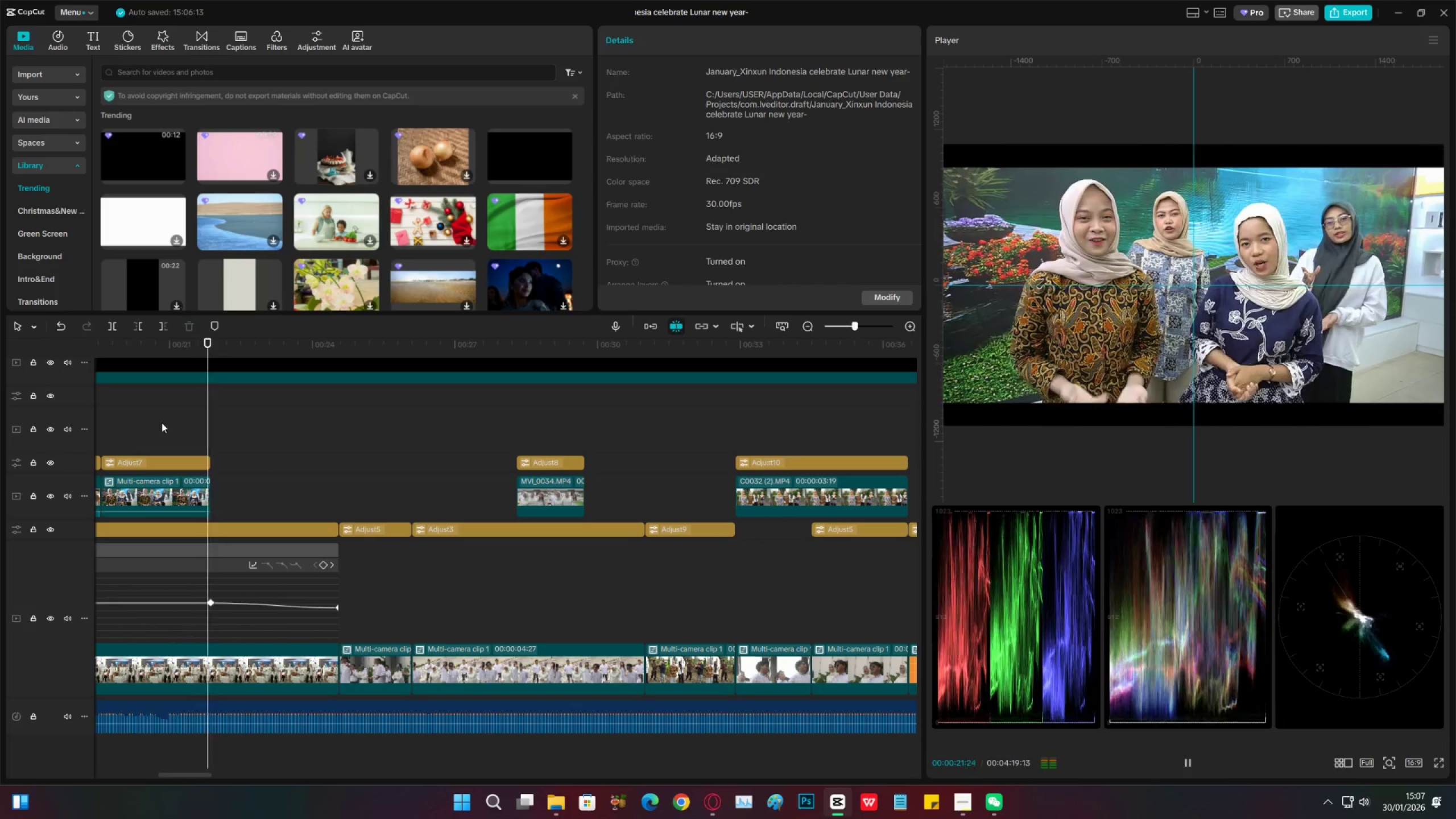 
key(Space)
 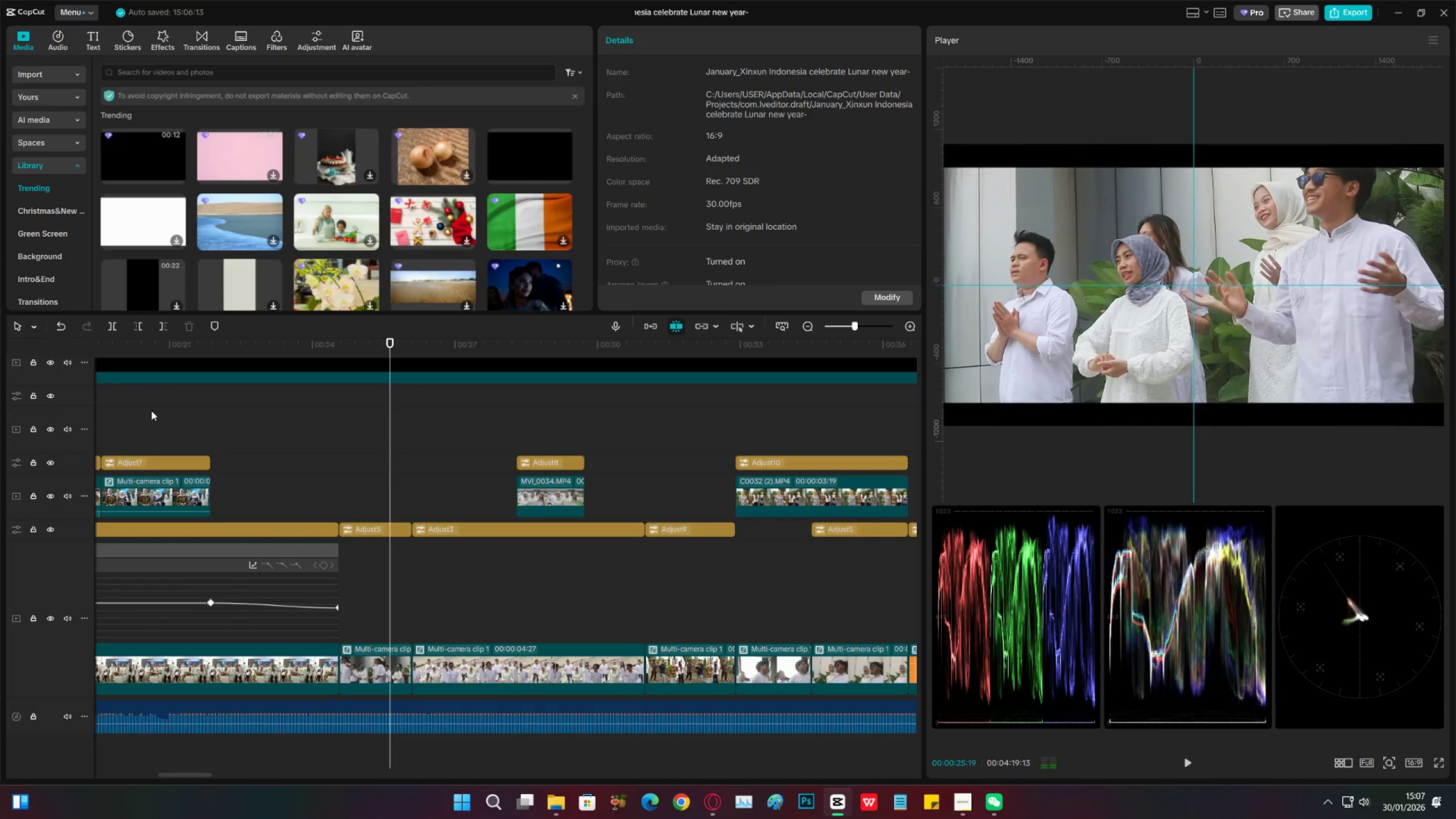 
left_click([151, 411])
 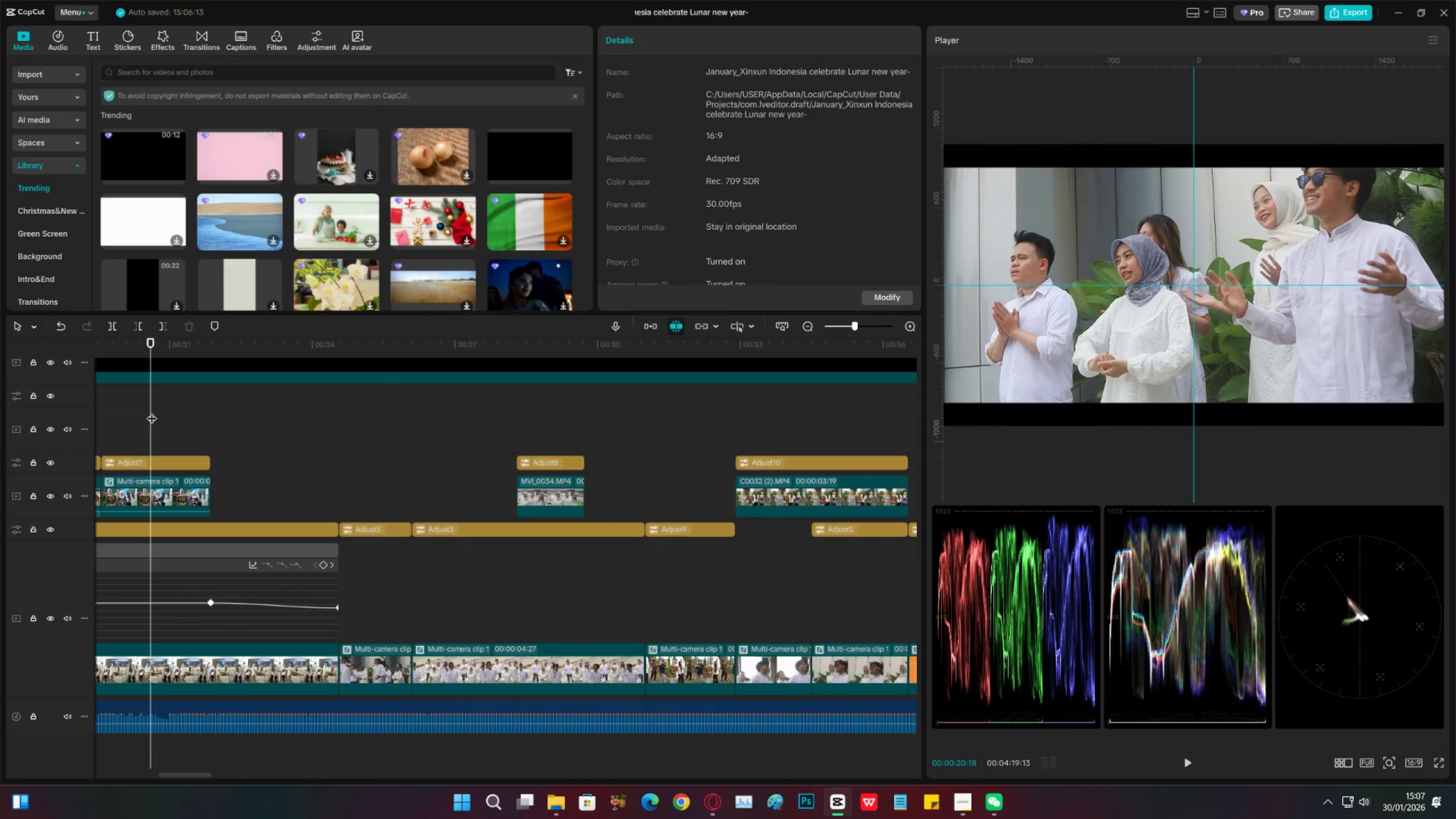 
key(Space)
 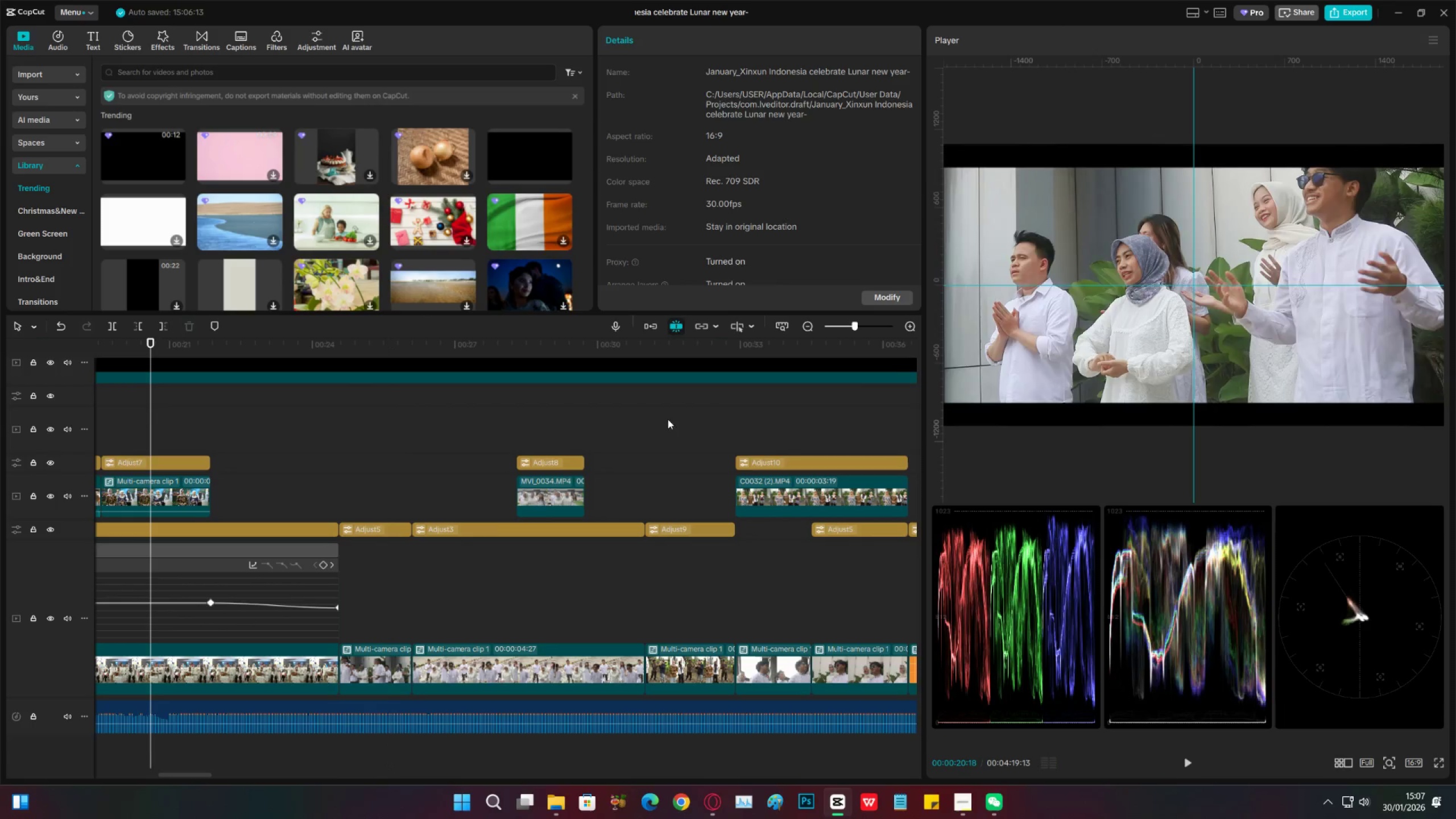 
key(Space)
 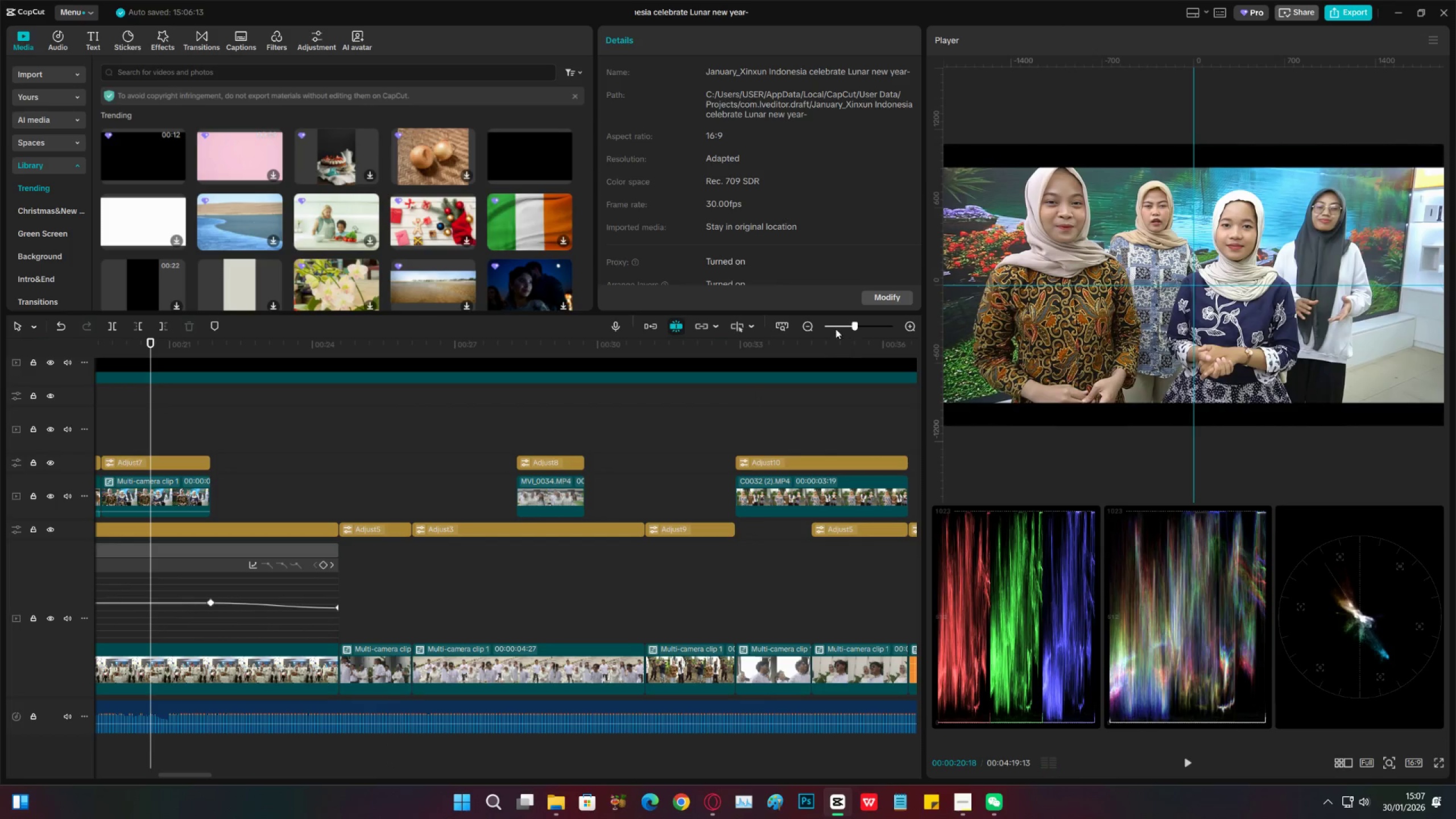 
left_click_drag(start_coordinate=[837, 327], to_coordinate=[849, 326])
 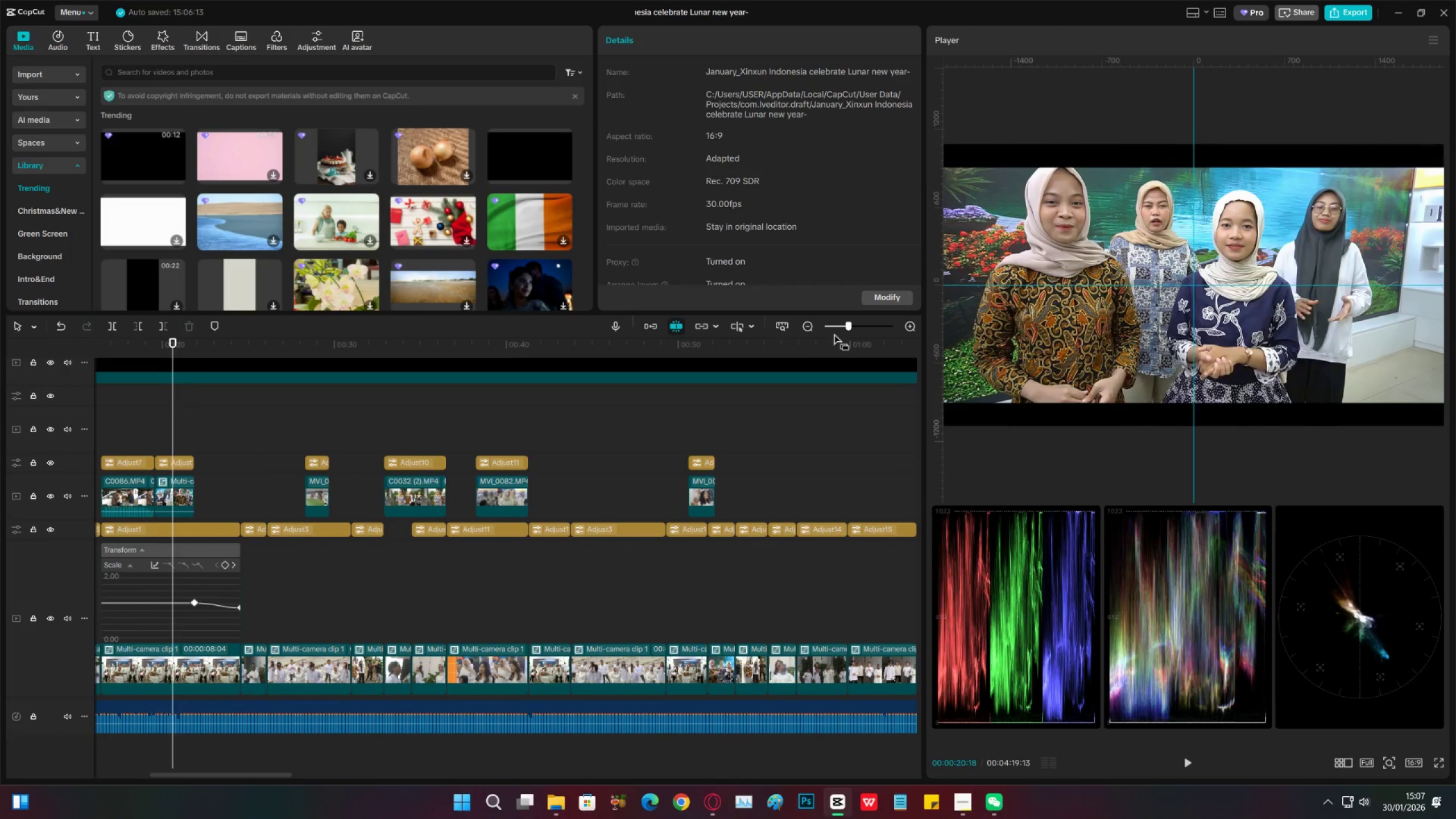 
key(Space)
 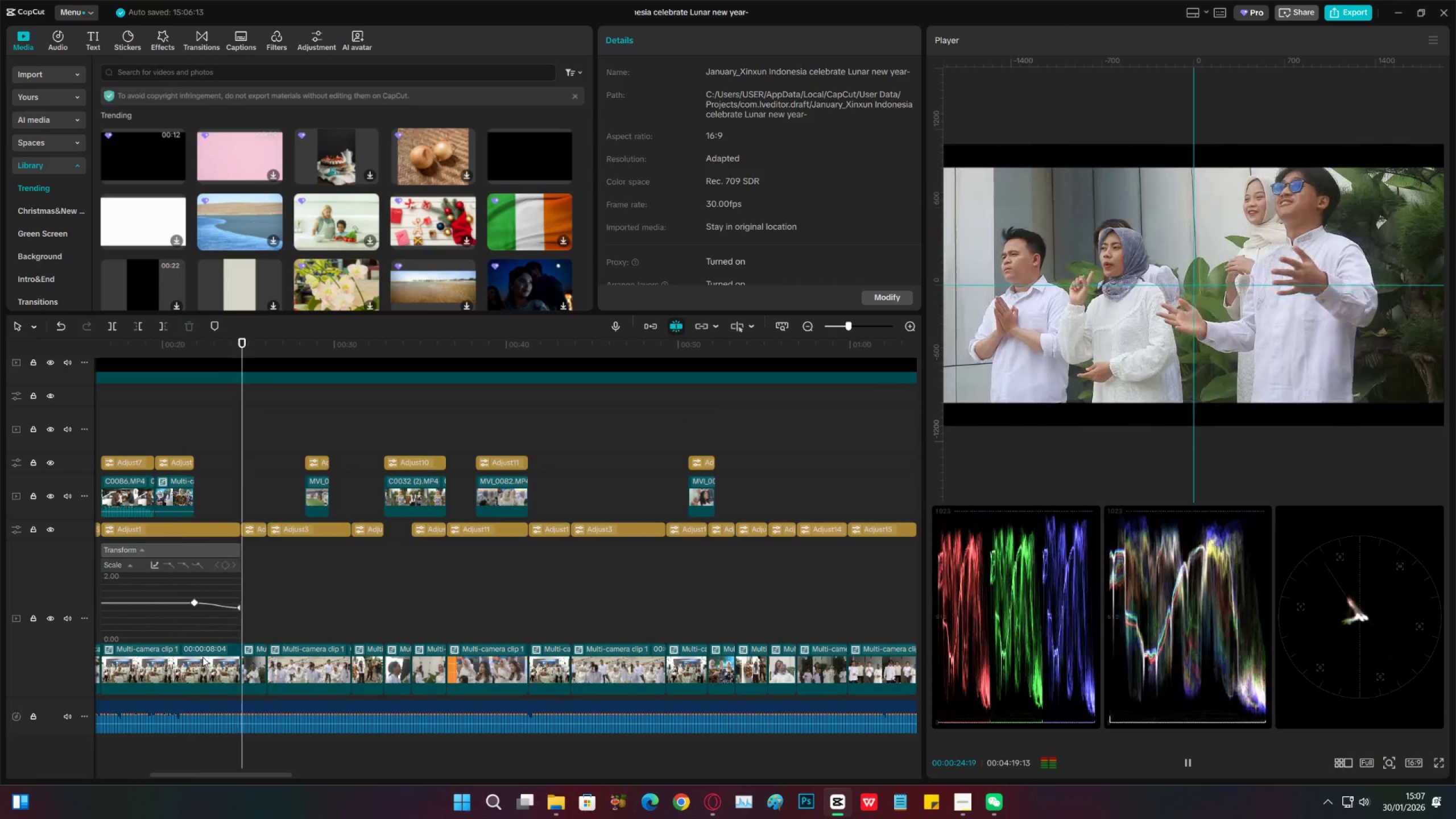 
wait(5.42)
 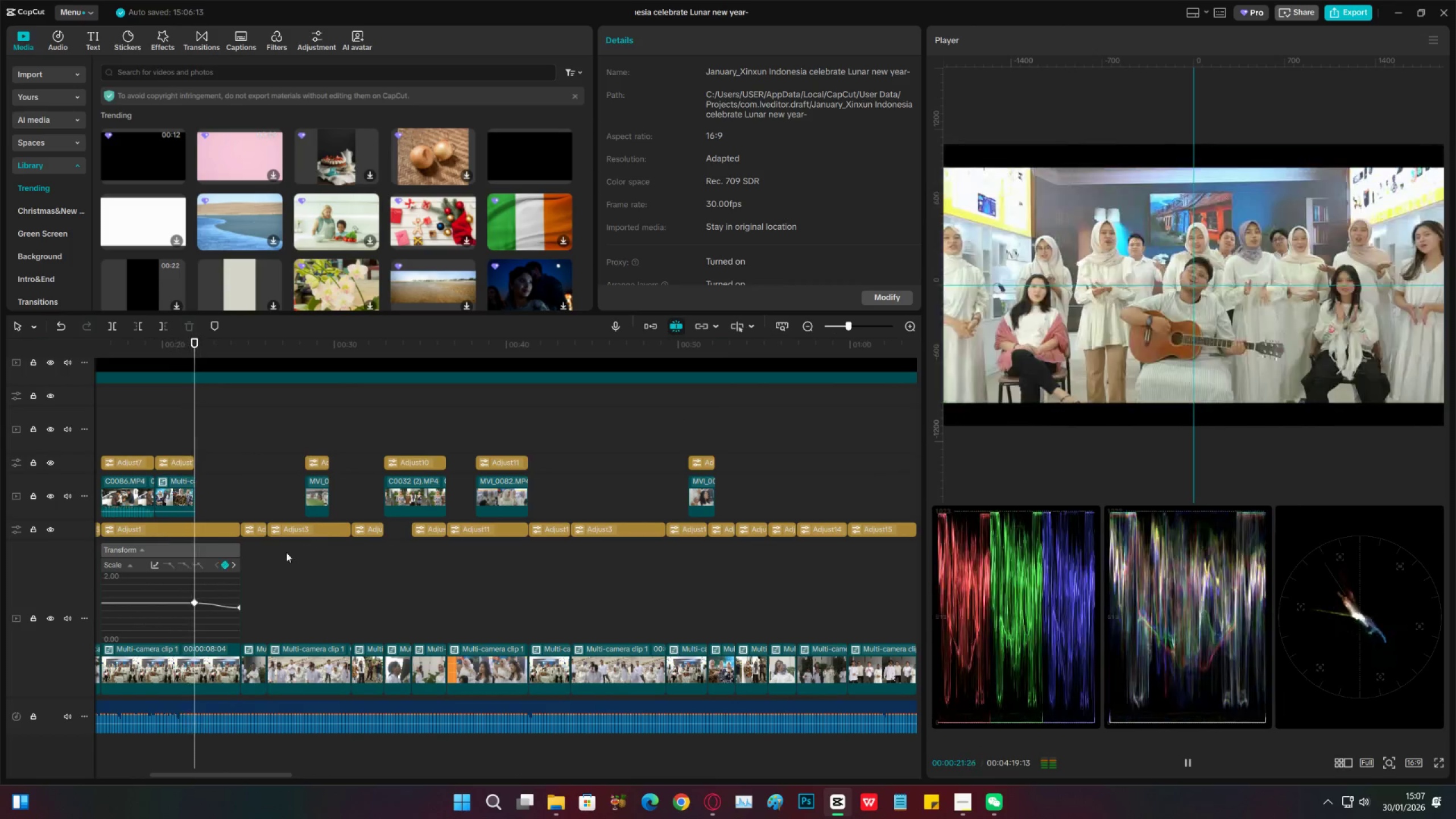 
key(Space)
 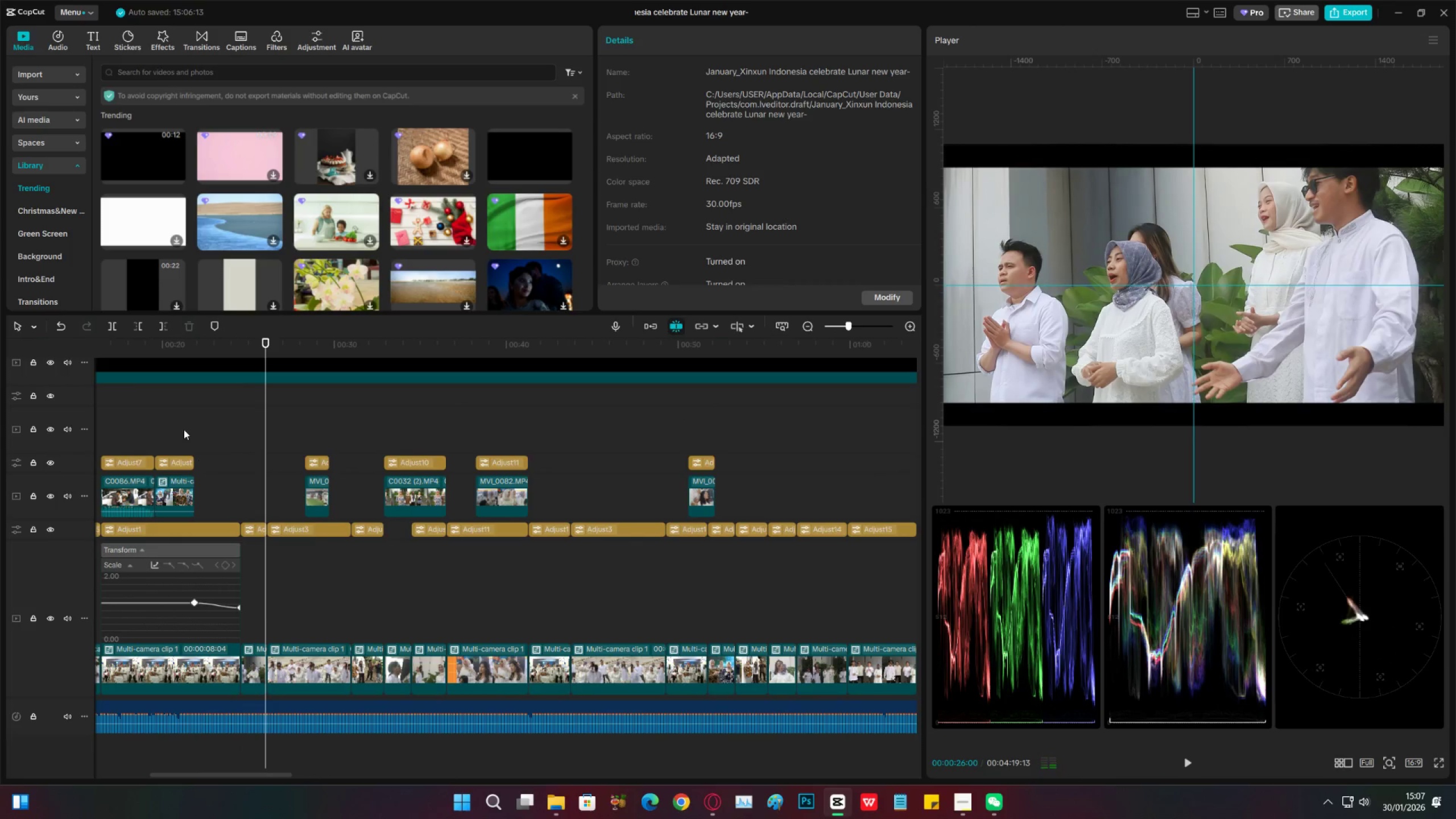 
left_click([182, 427])
 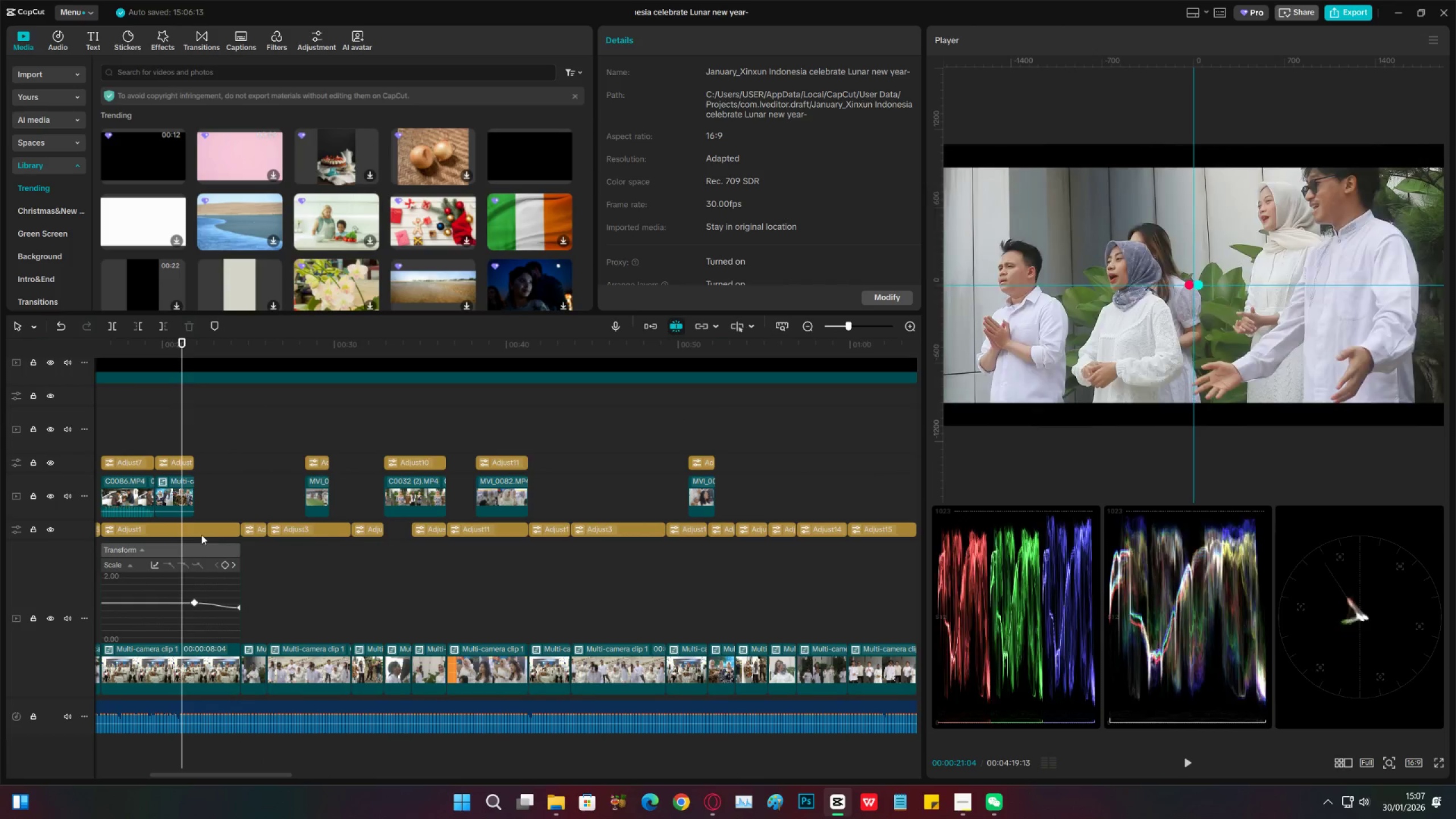 
key(Space)
 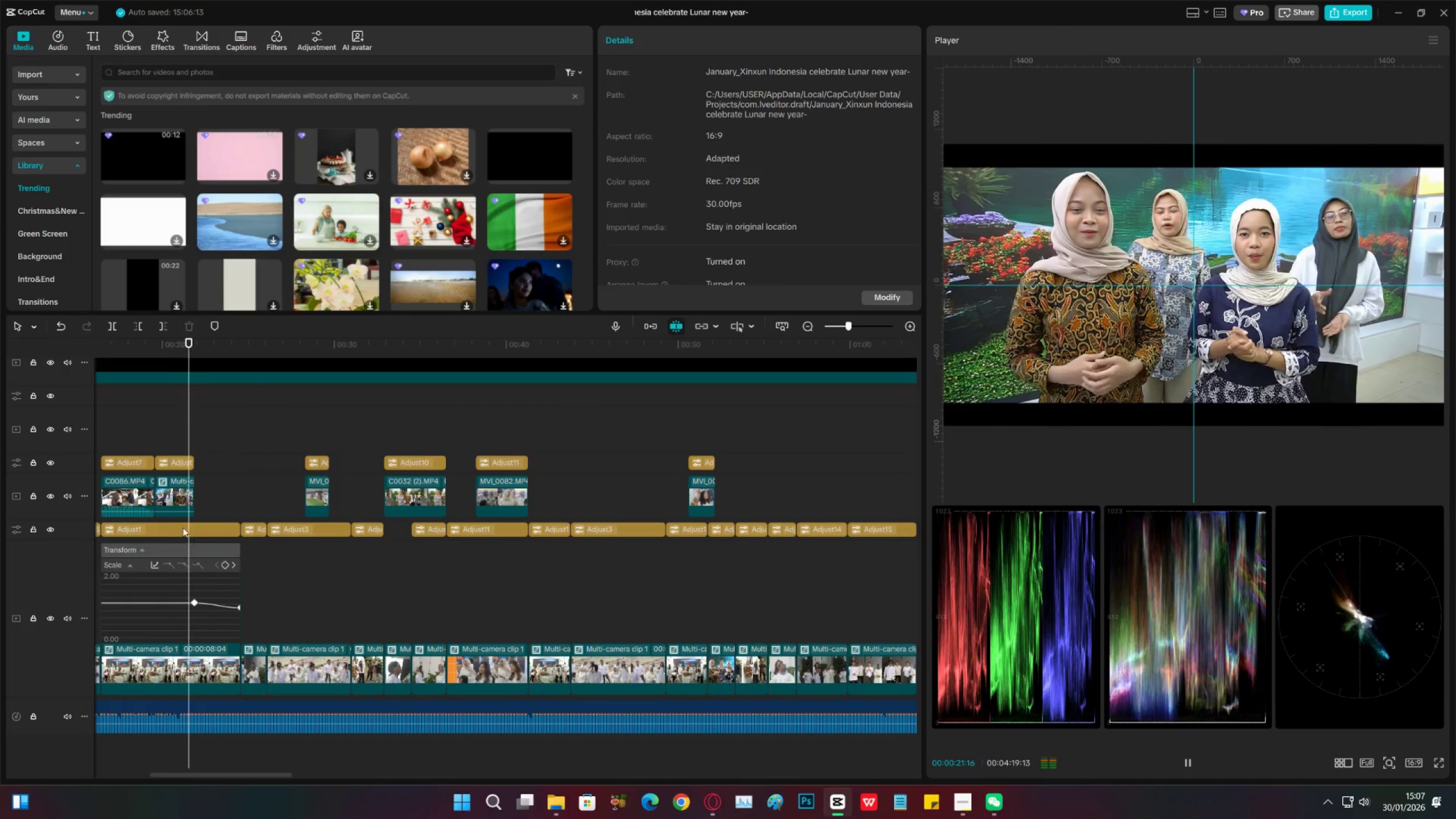 
key(Space)
 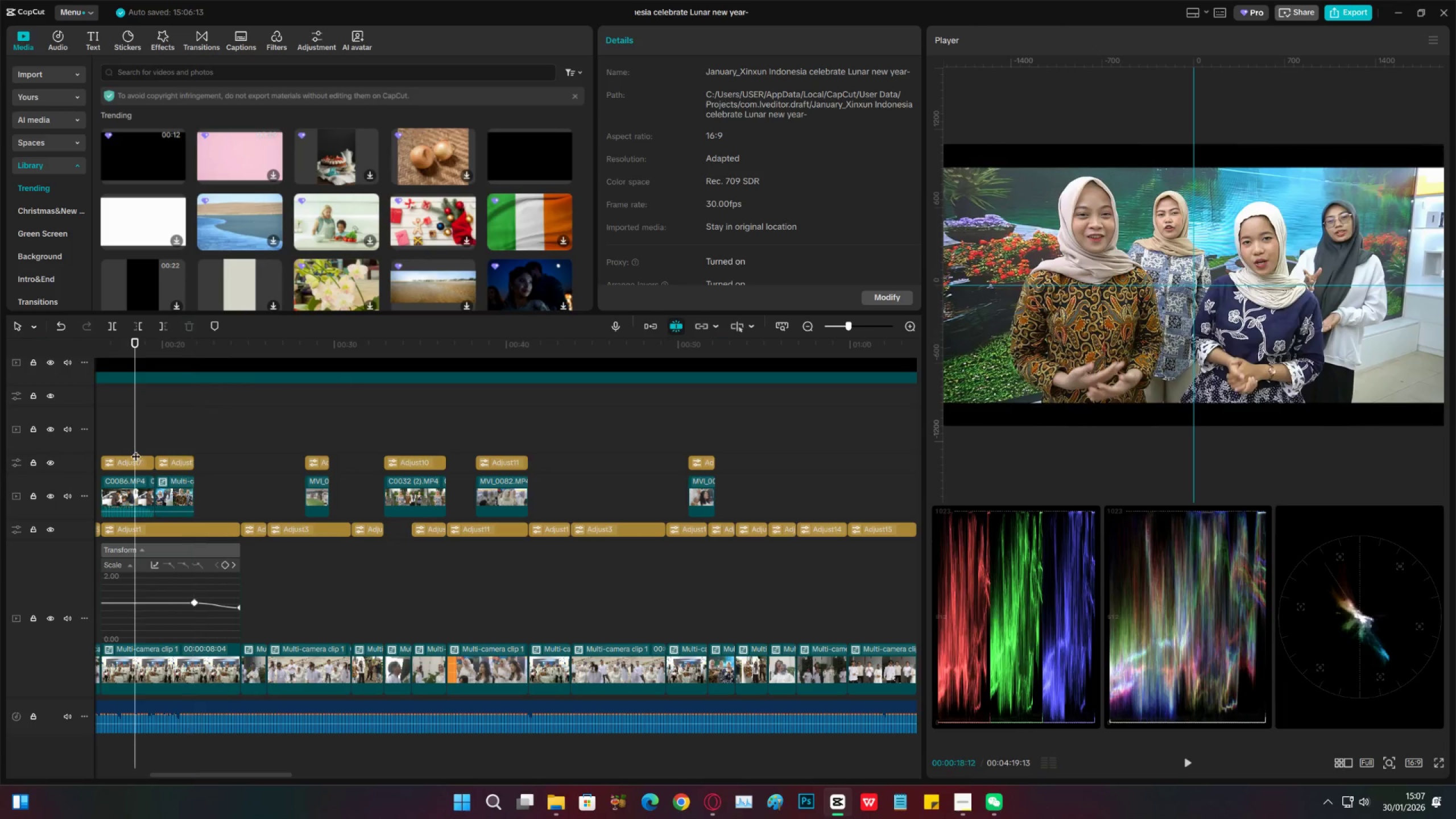 
double_click([148, 426])
 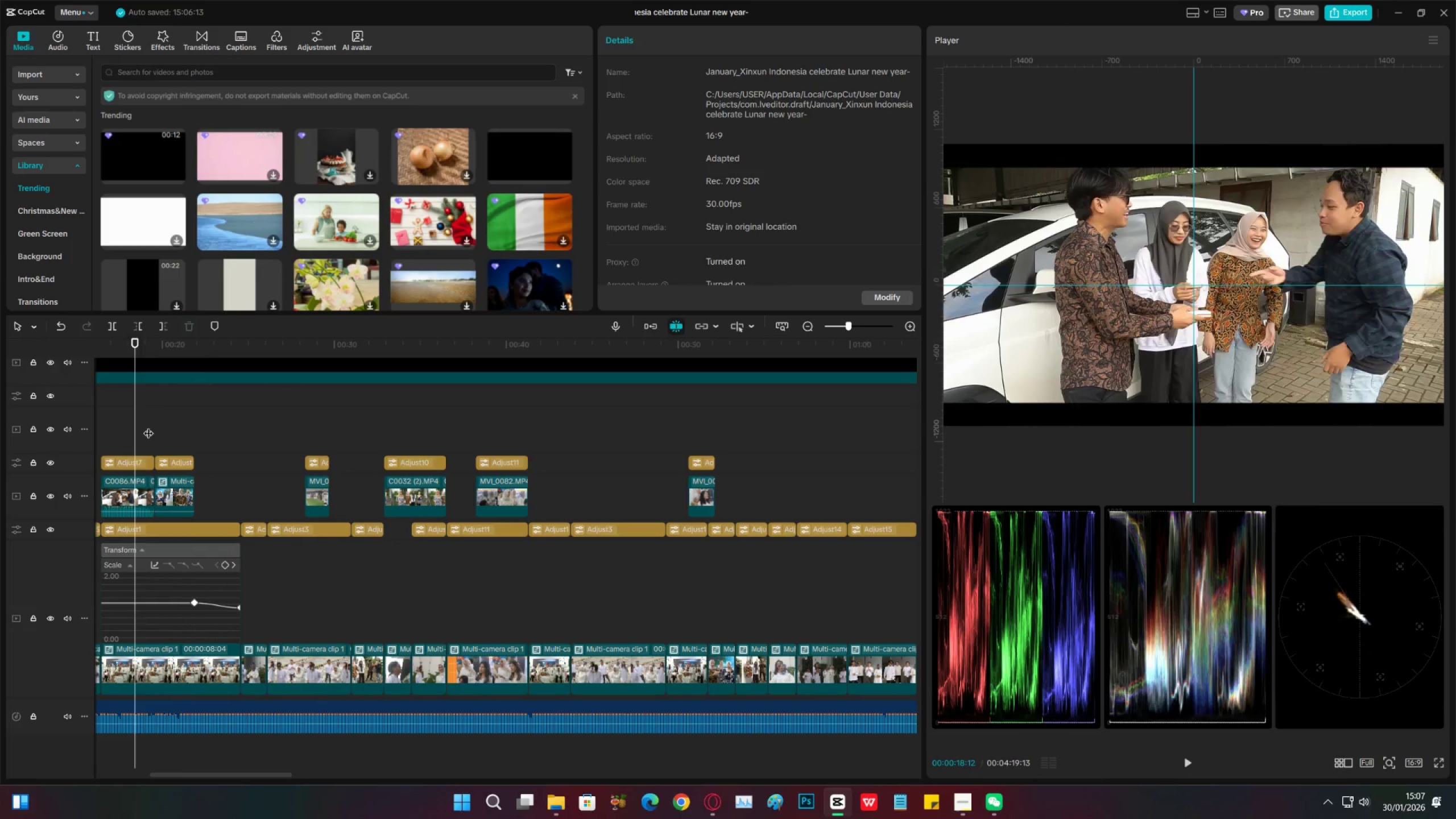 
key(Space)
 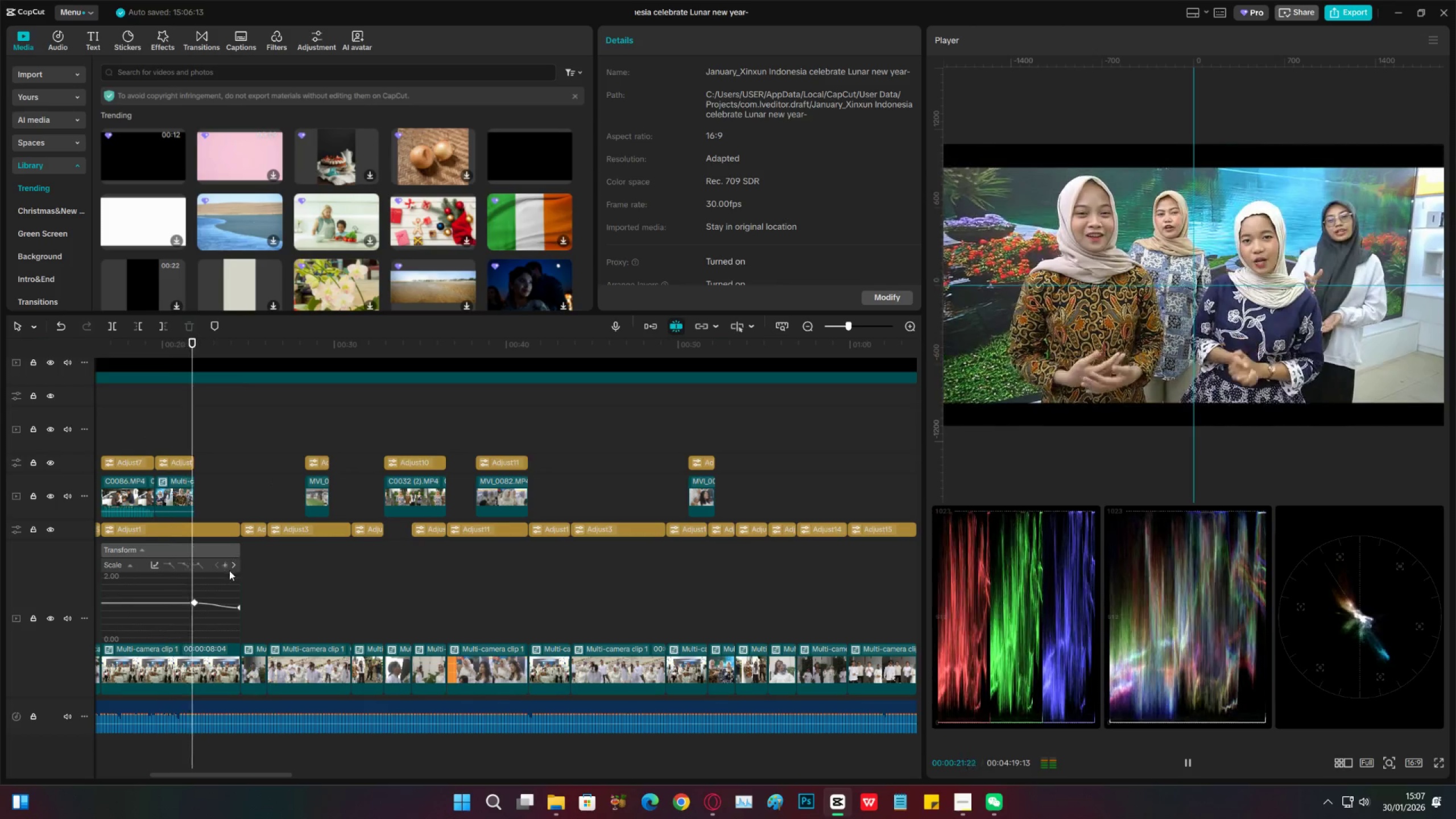 
key(Space)
 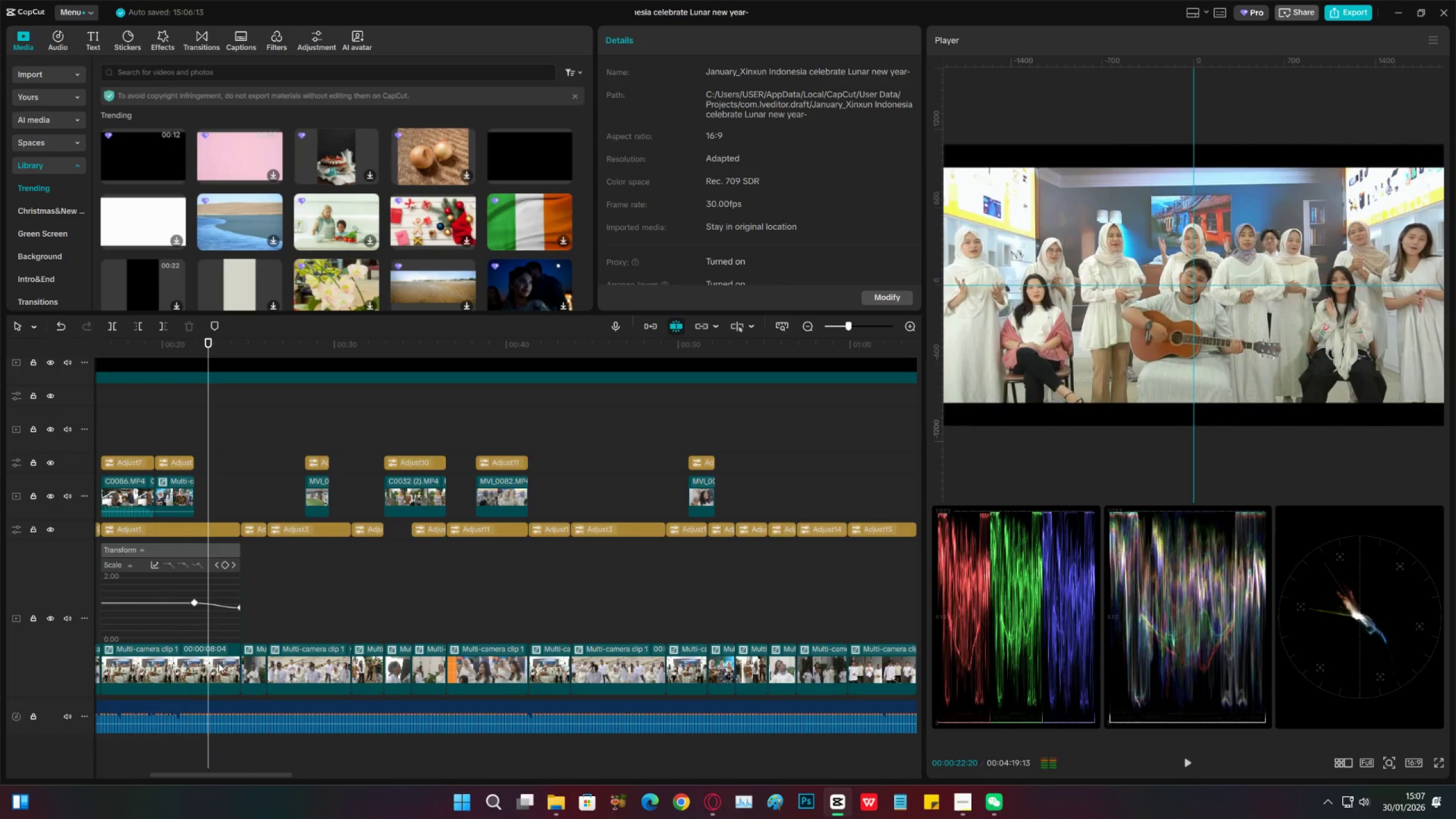 
left_click([218, 663])
 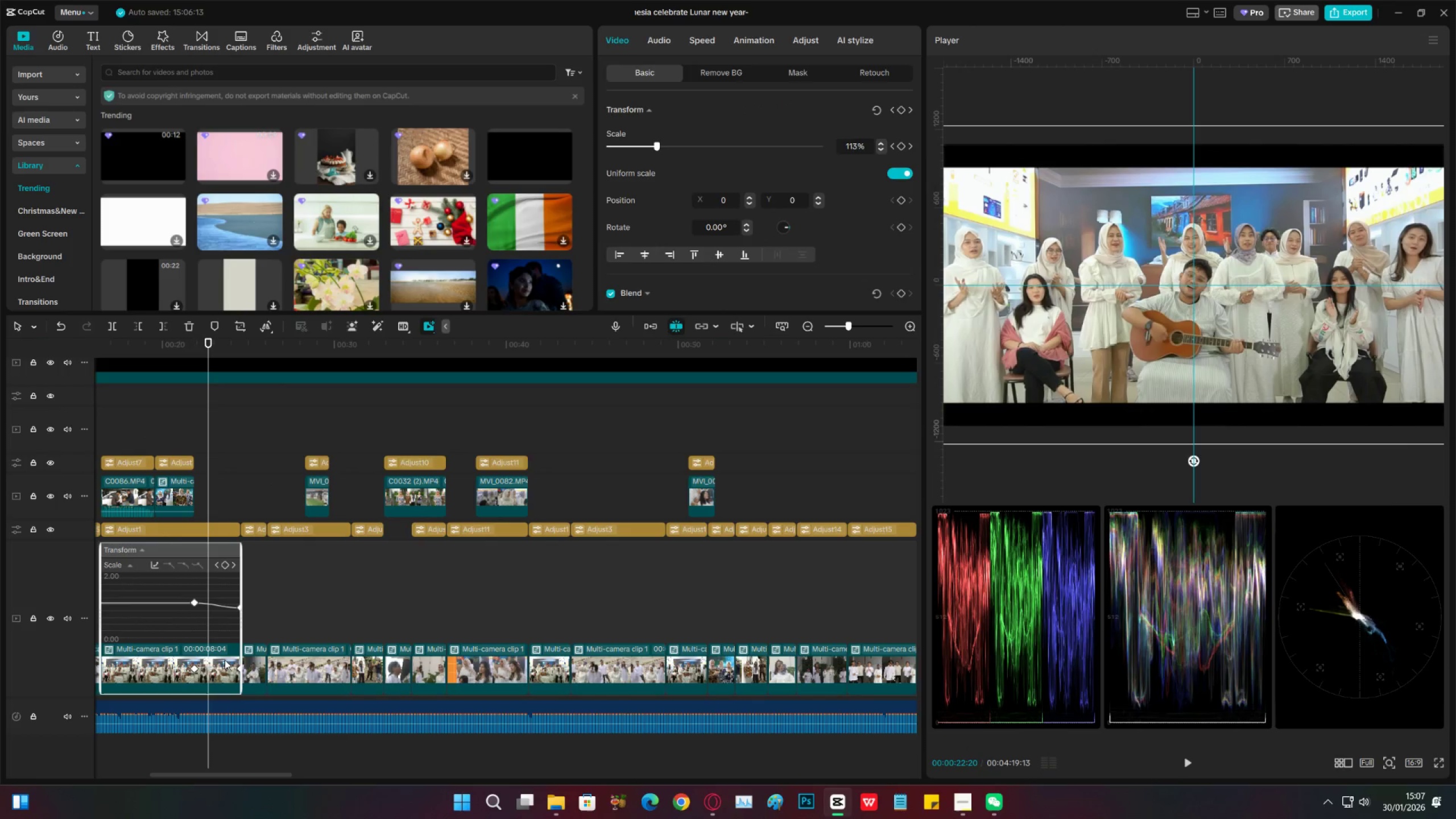 
key(Alt+K)
 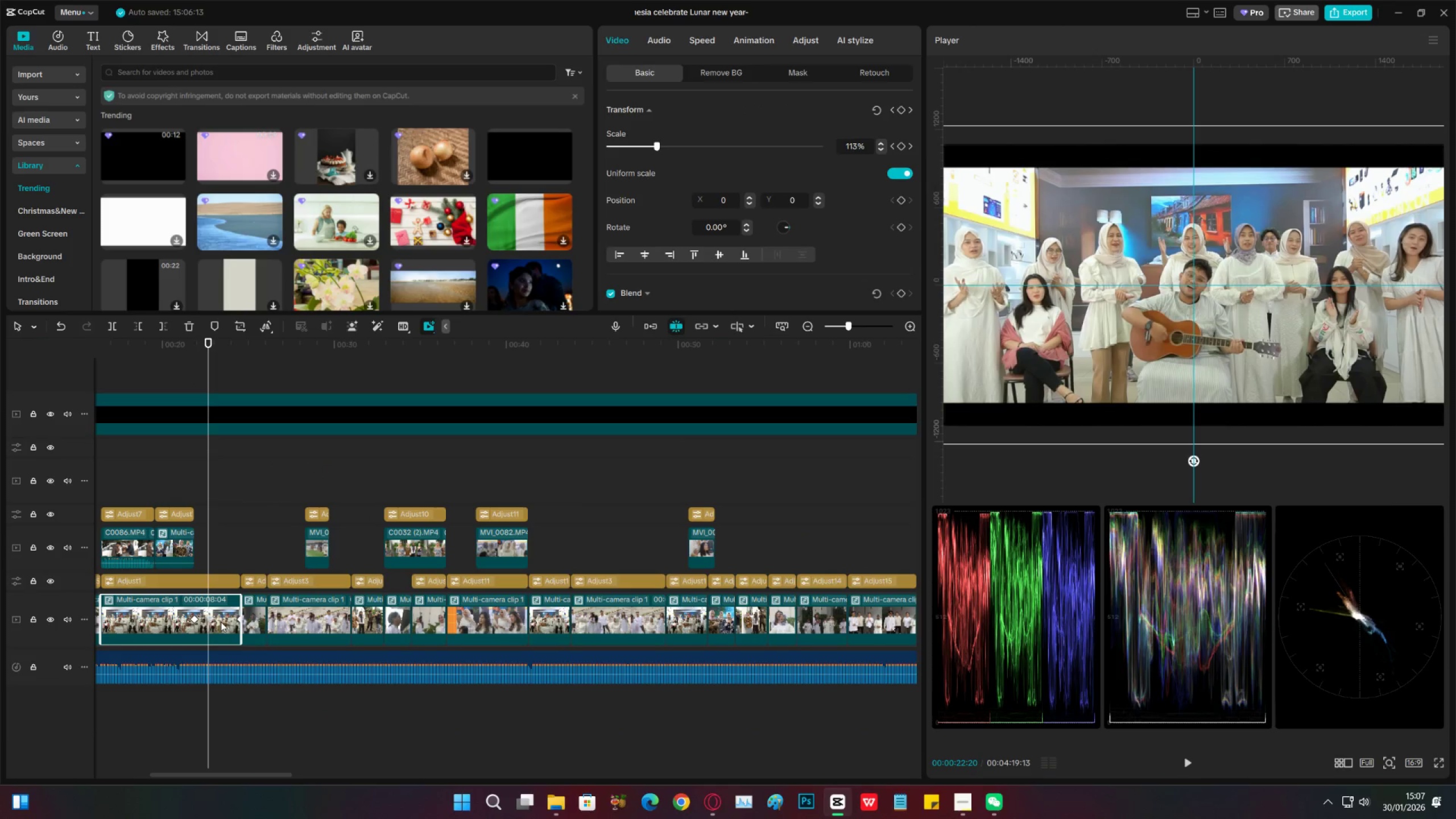 
right_click([221, 622])
 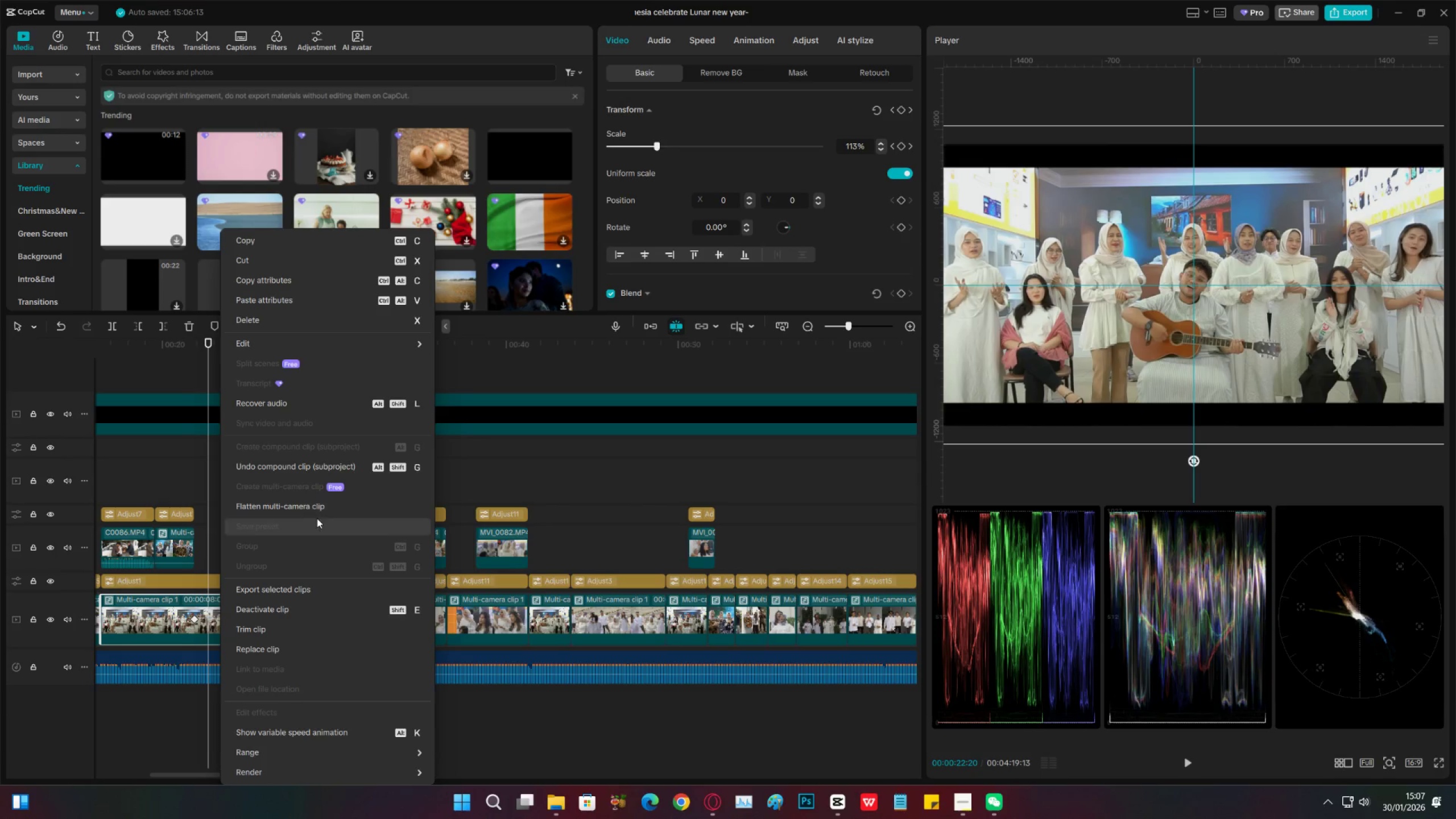 
left_click([179, 621])
 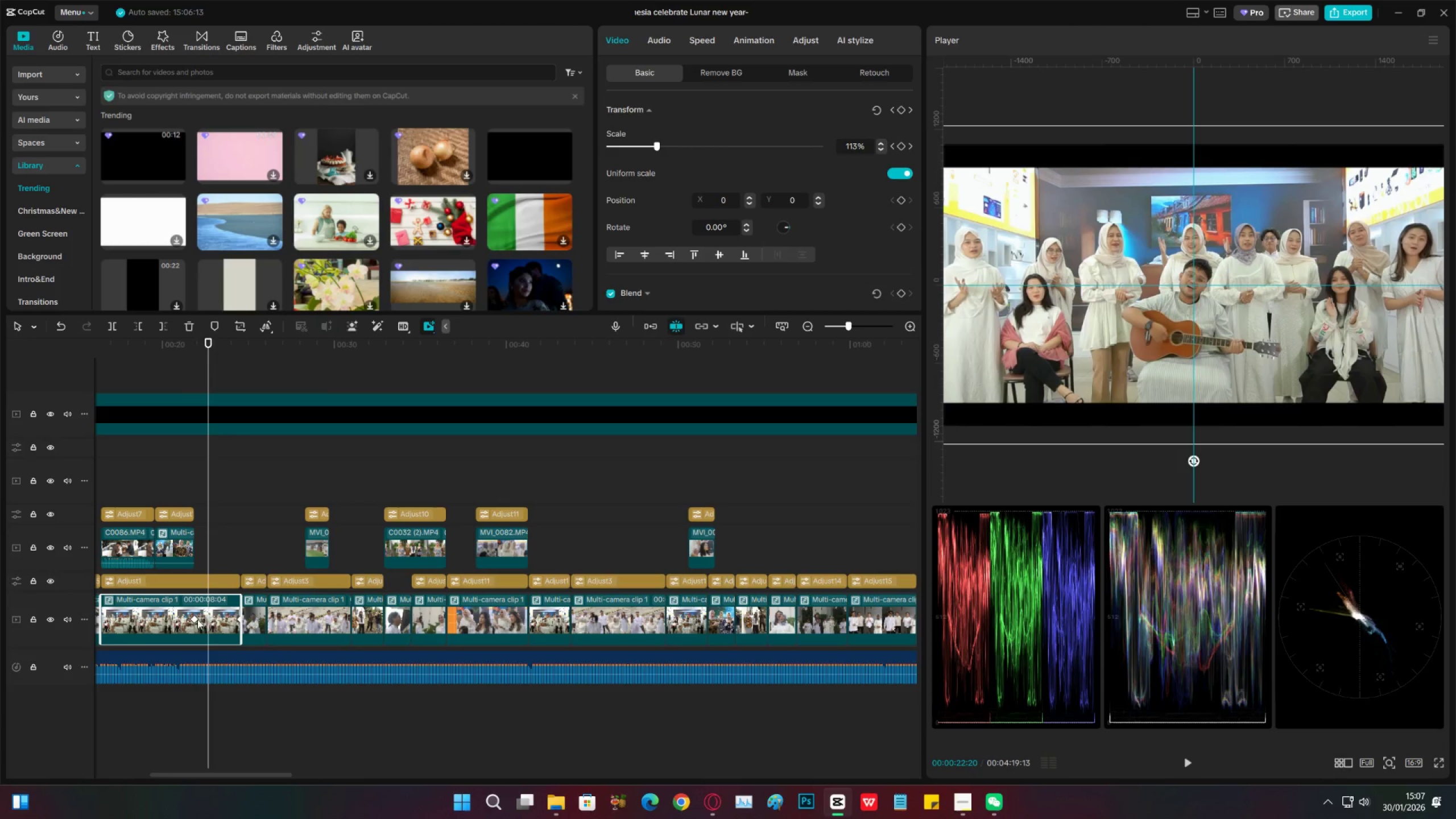 
left_click([197, 619])
 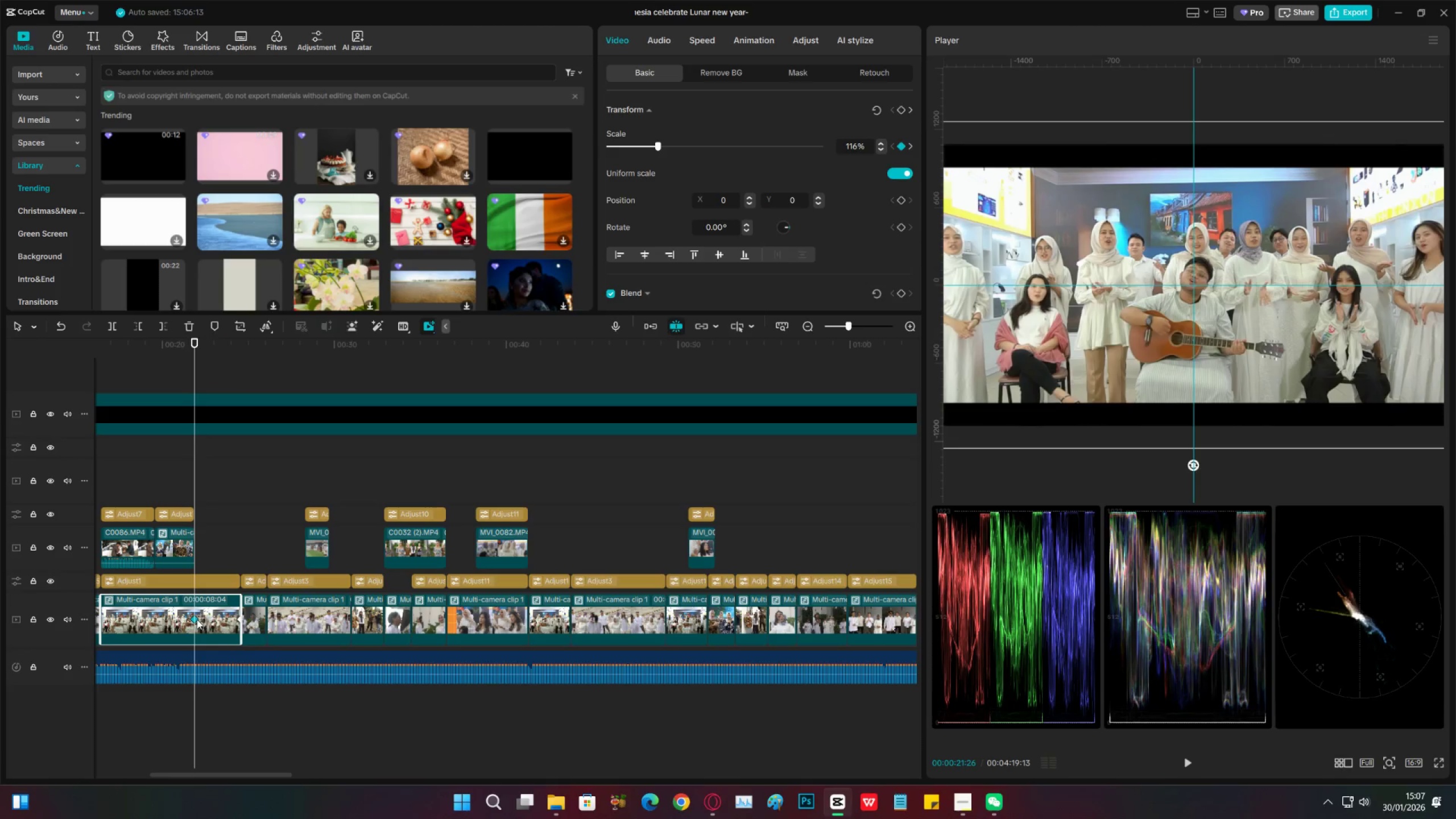 
key(X)
 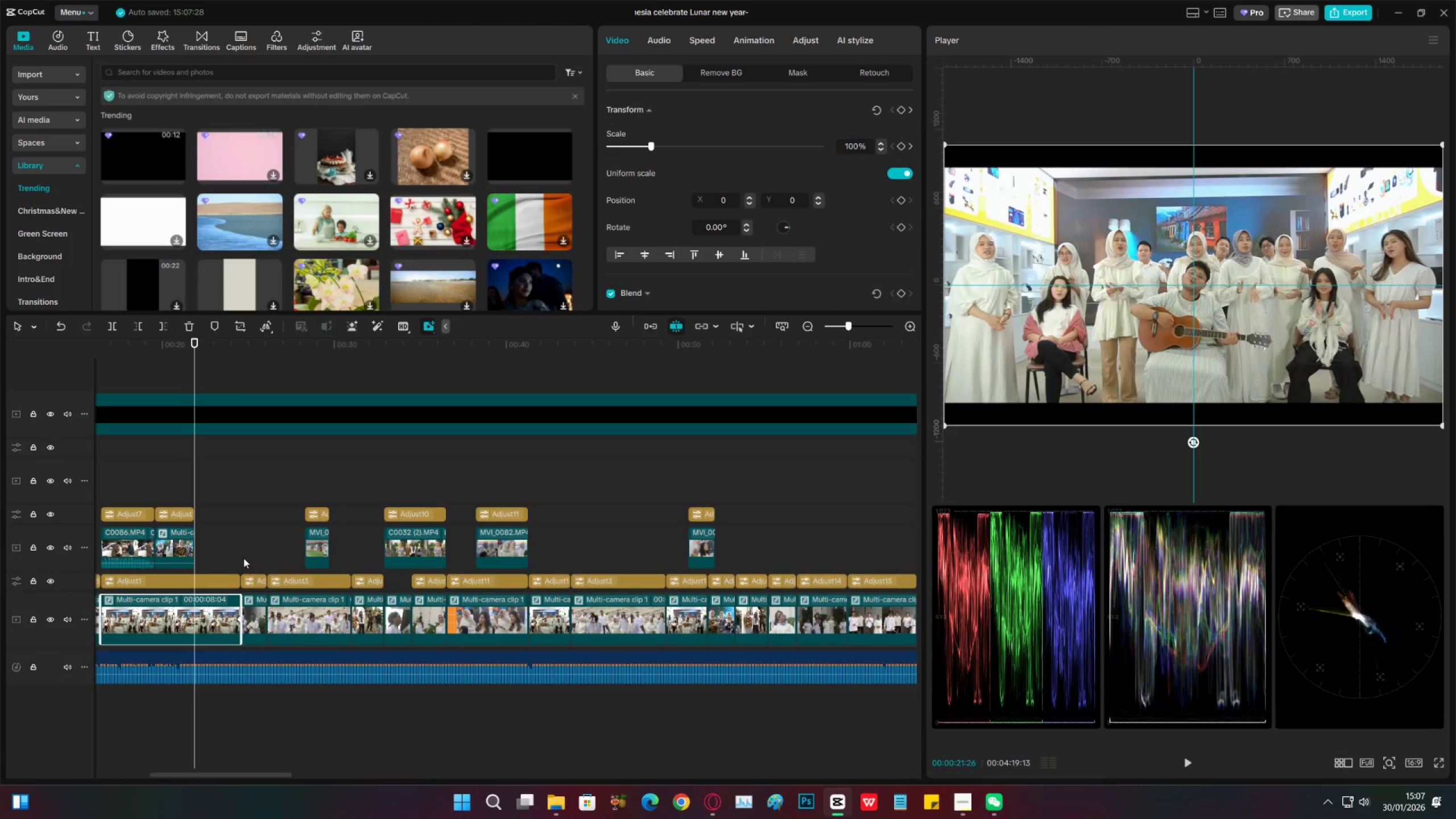 
left_click([243, 558])
 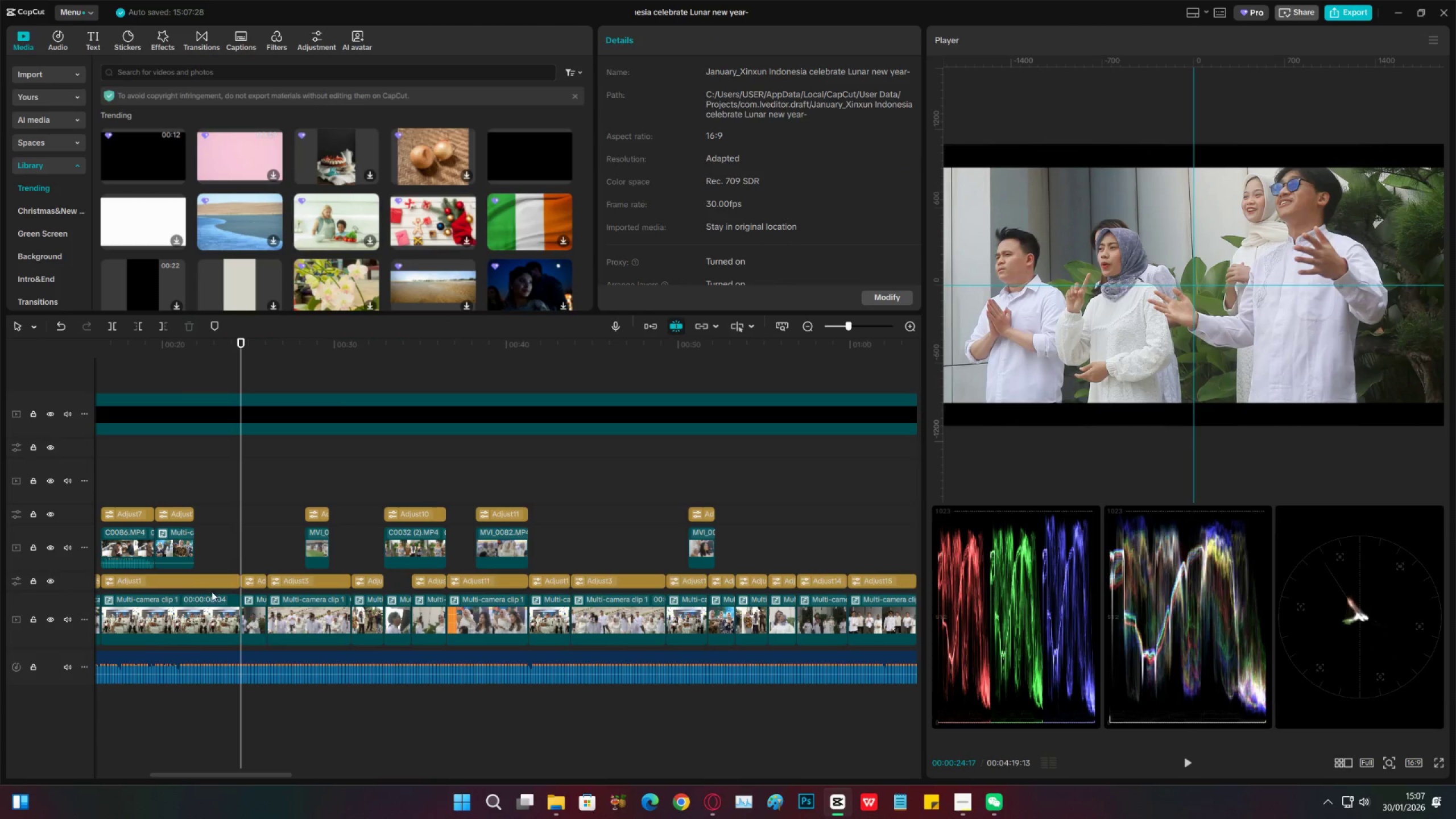 
left_click([211, 605])
 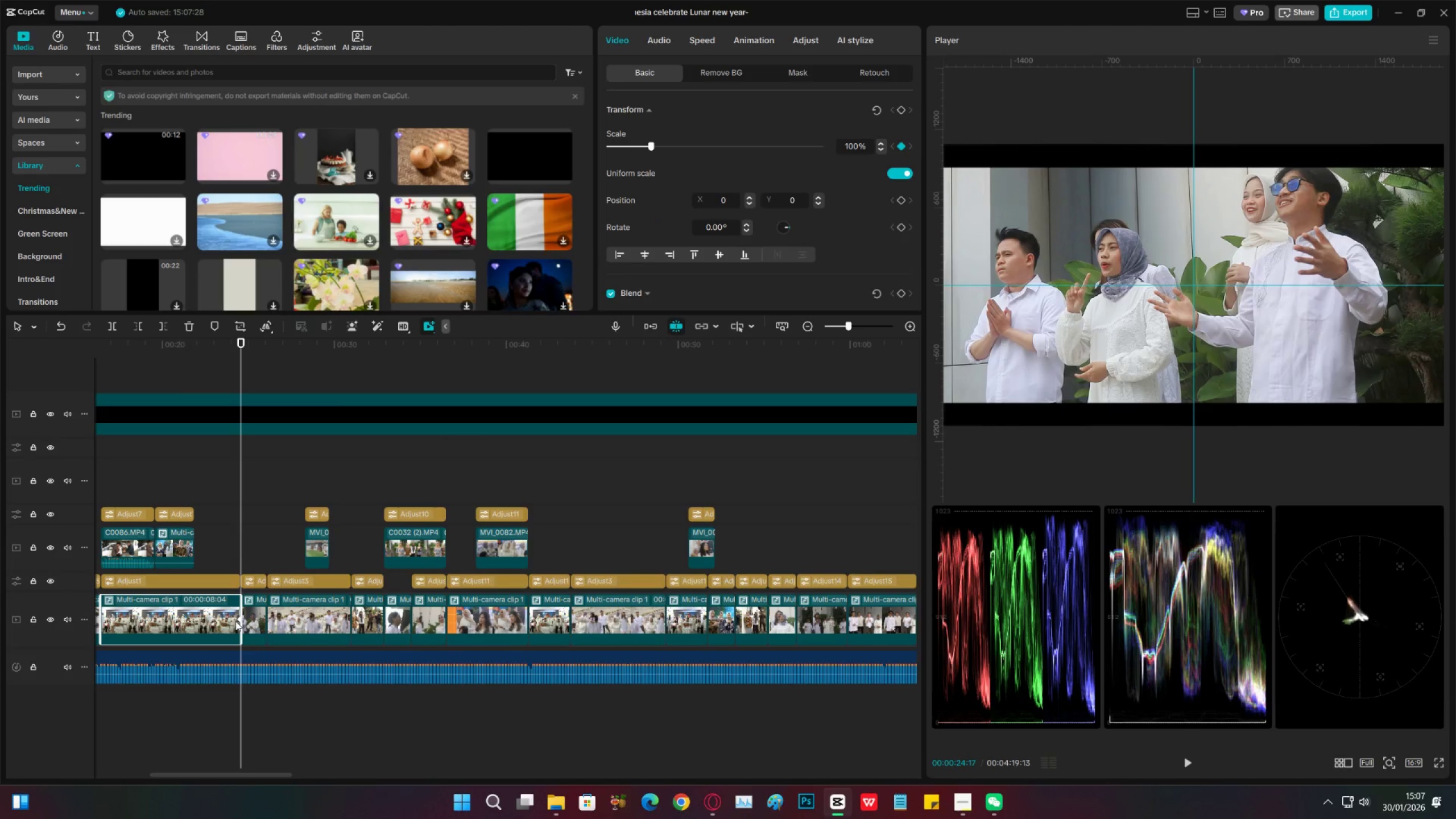 
left_click([235, 621])
 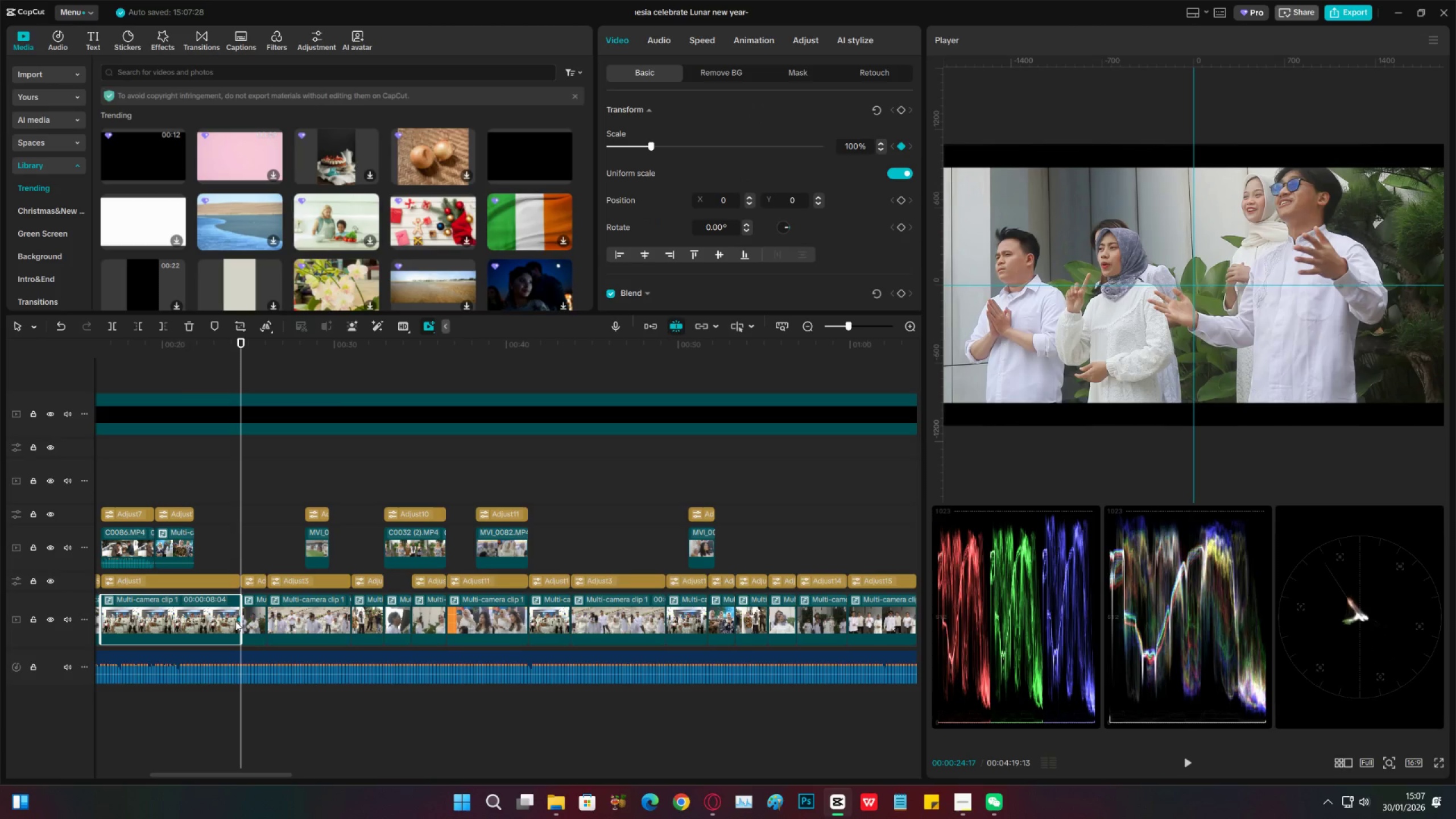 
key(X)
 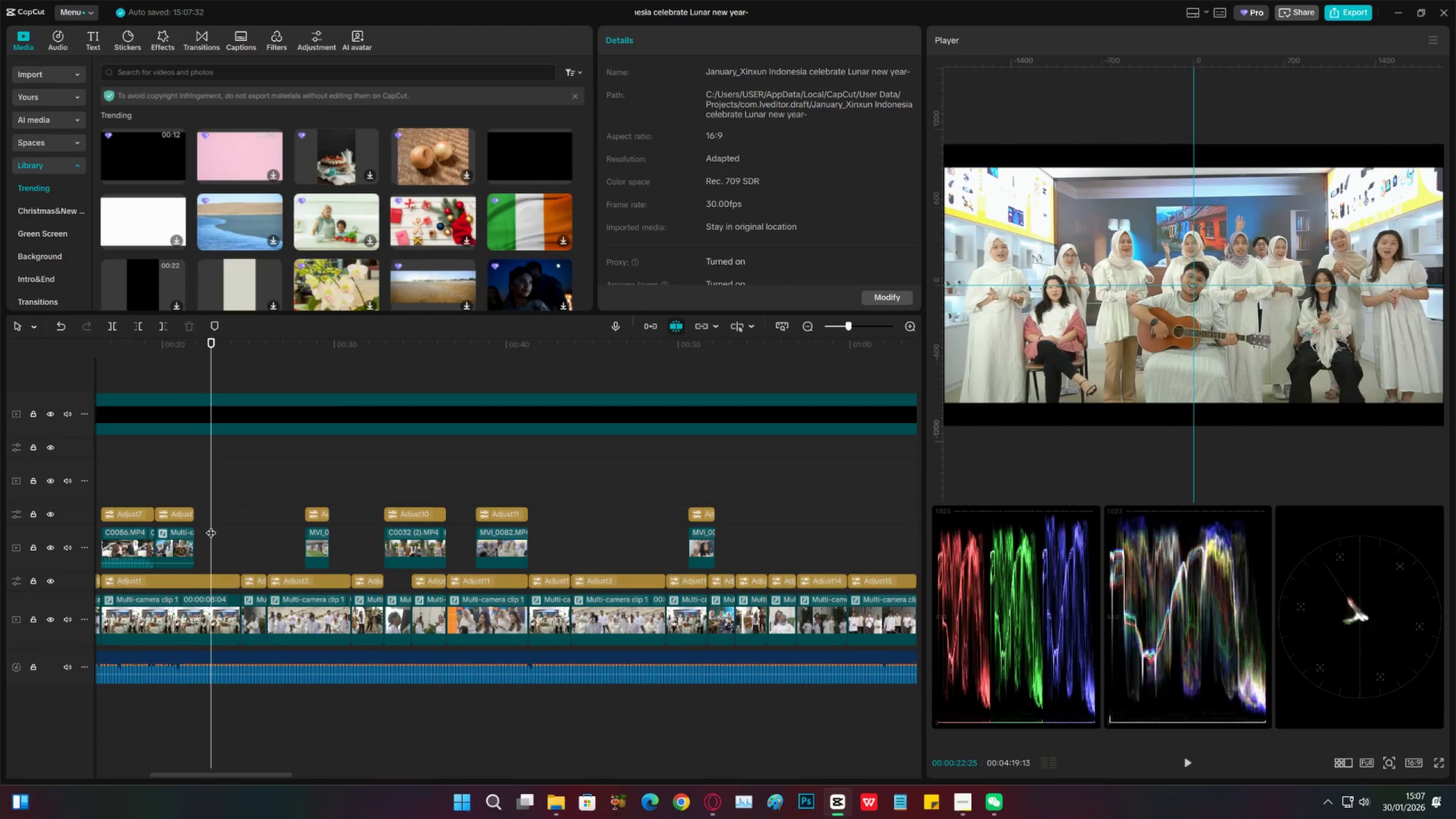 
double_click([196, 482])
 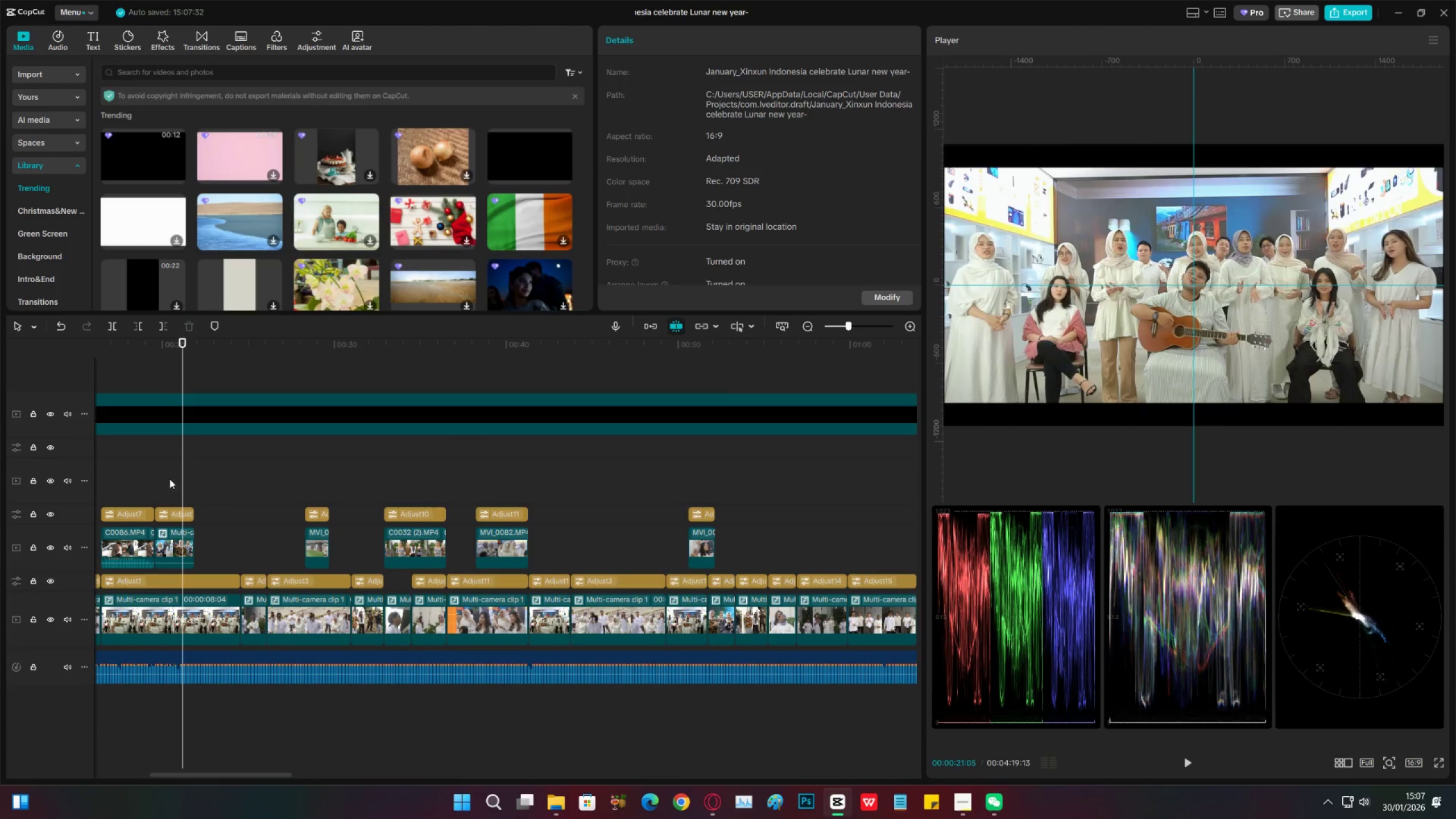 
left_click([168, 478])
 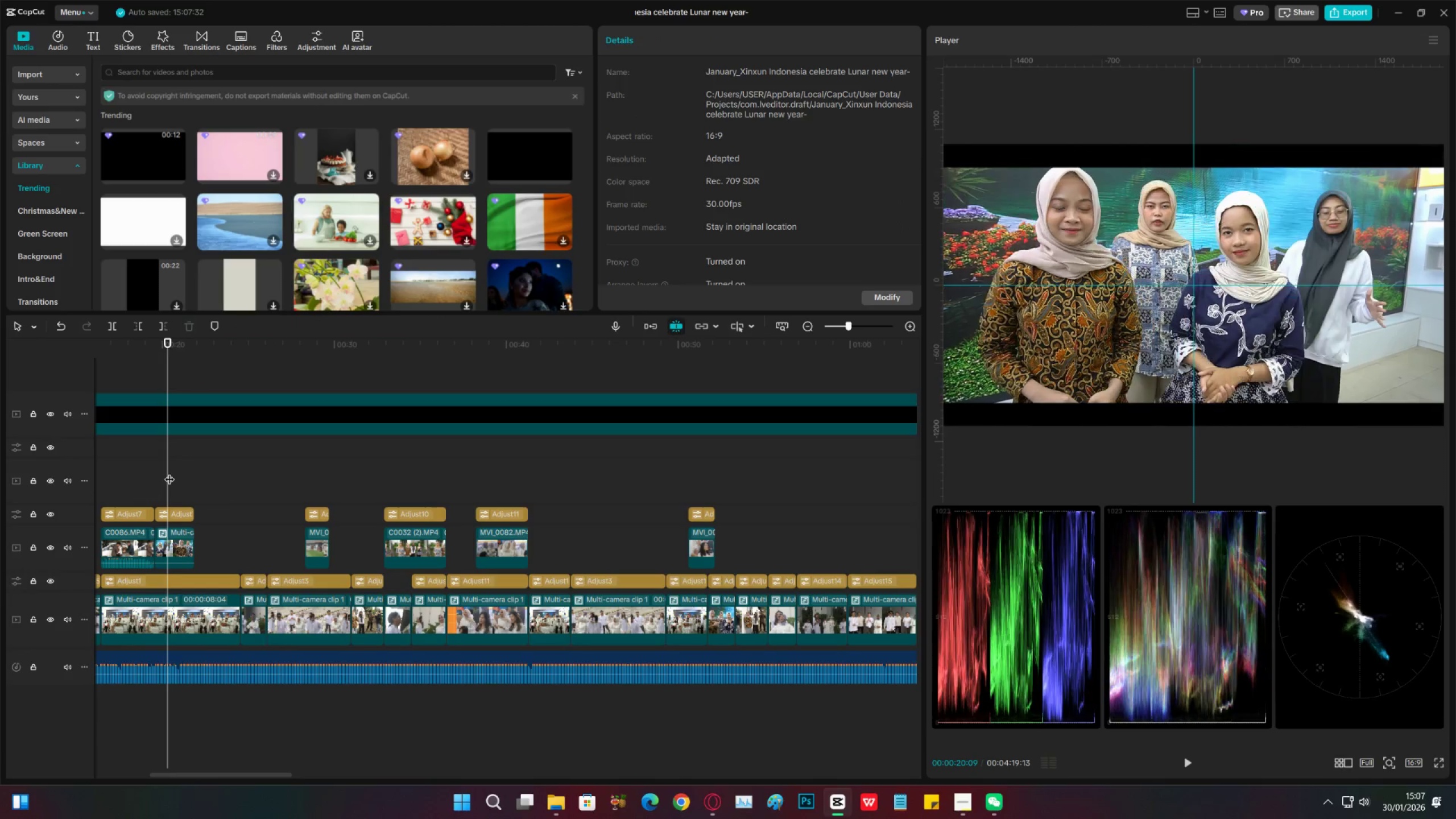 
left_click_drag(start_coordinate=[169, 472], to_coordinate=[156, 485])
 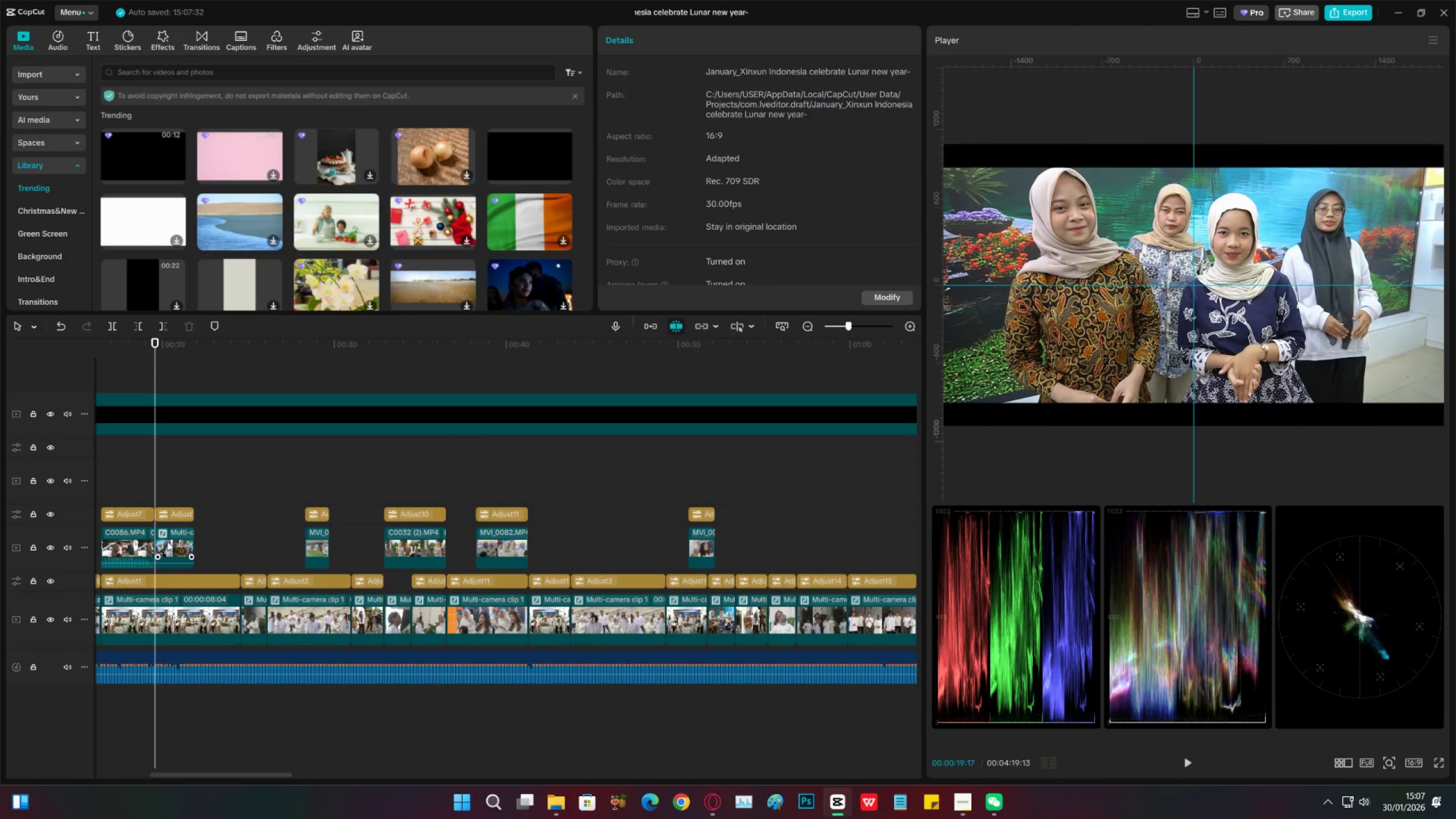 
left_click([168, 541])
 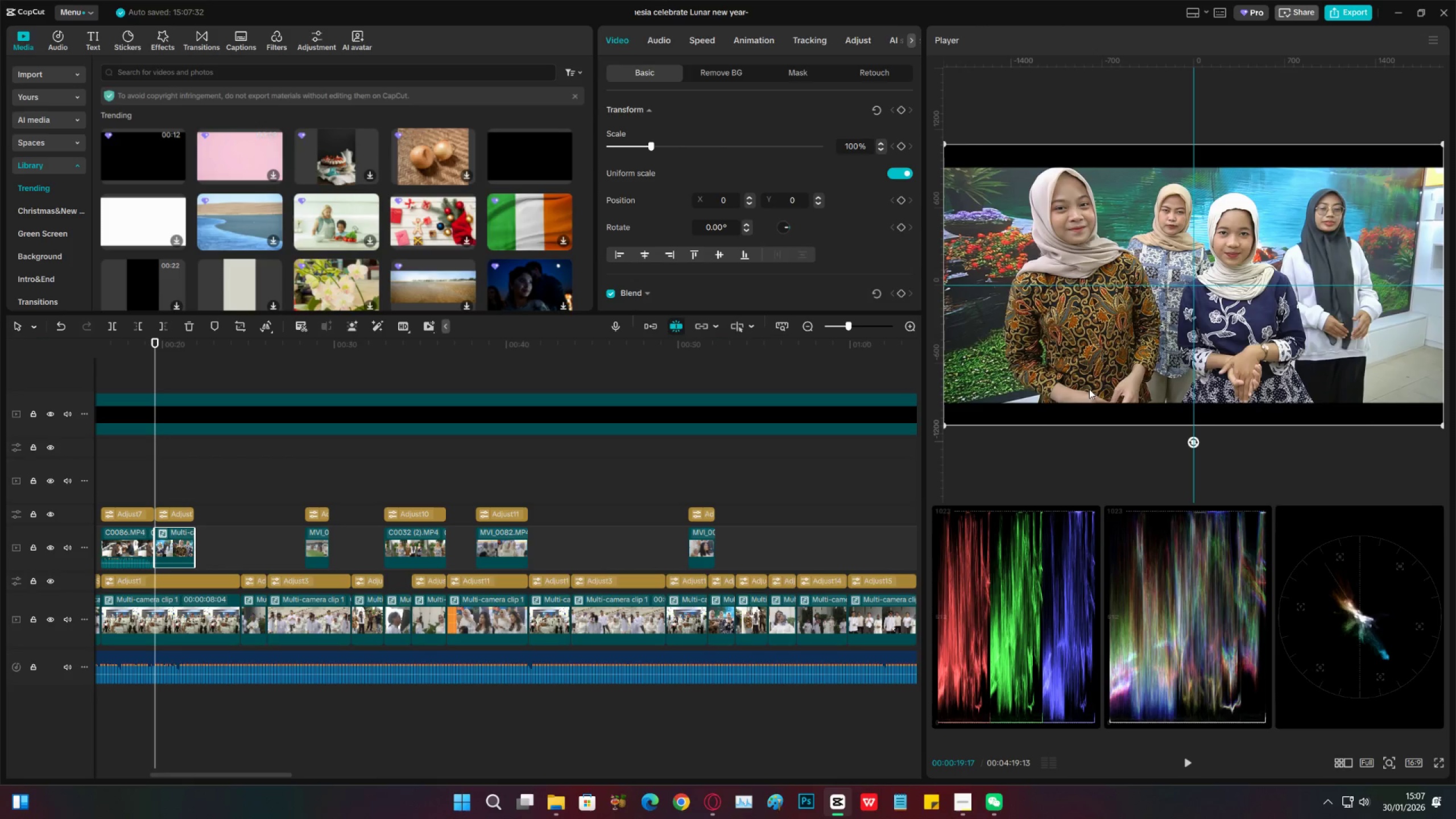 
scroll: coordinate [664, 218], scroll_direction: down, amount: 9.0
 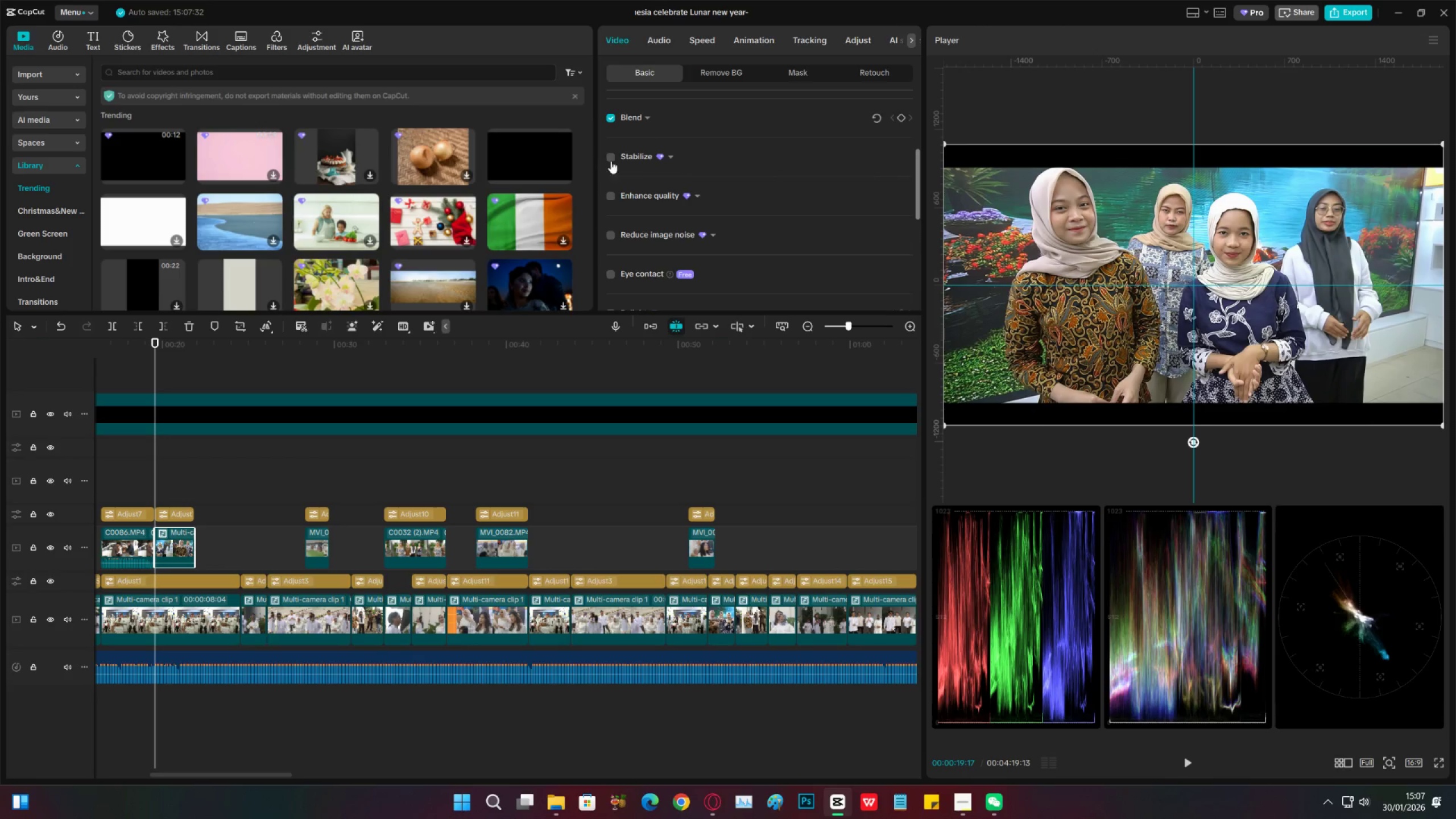 
left_click([615, 154])
 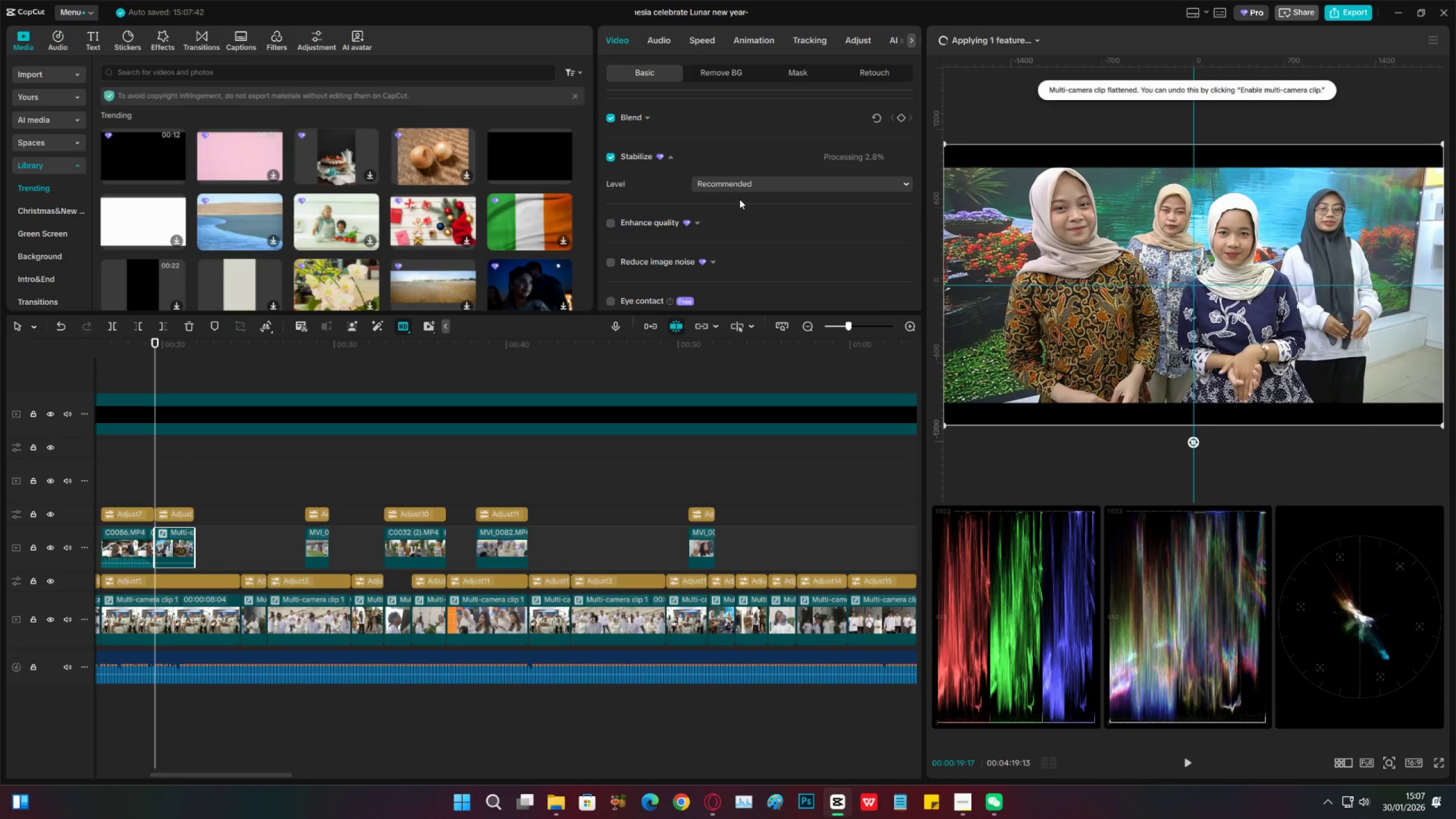 
left_click([743, 185])
 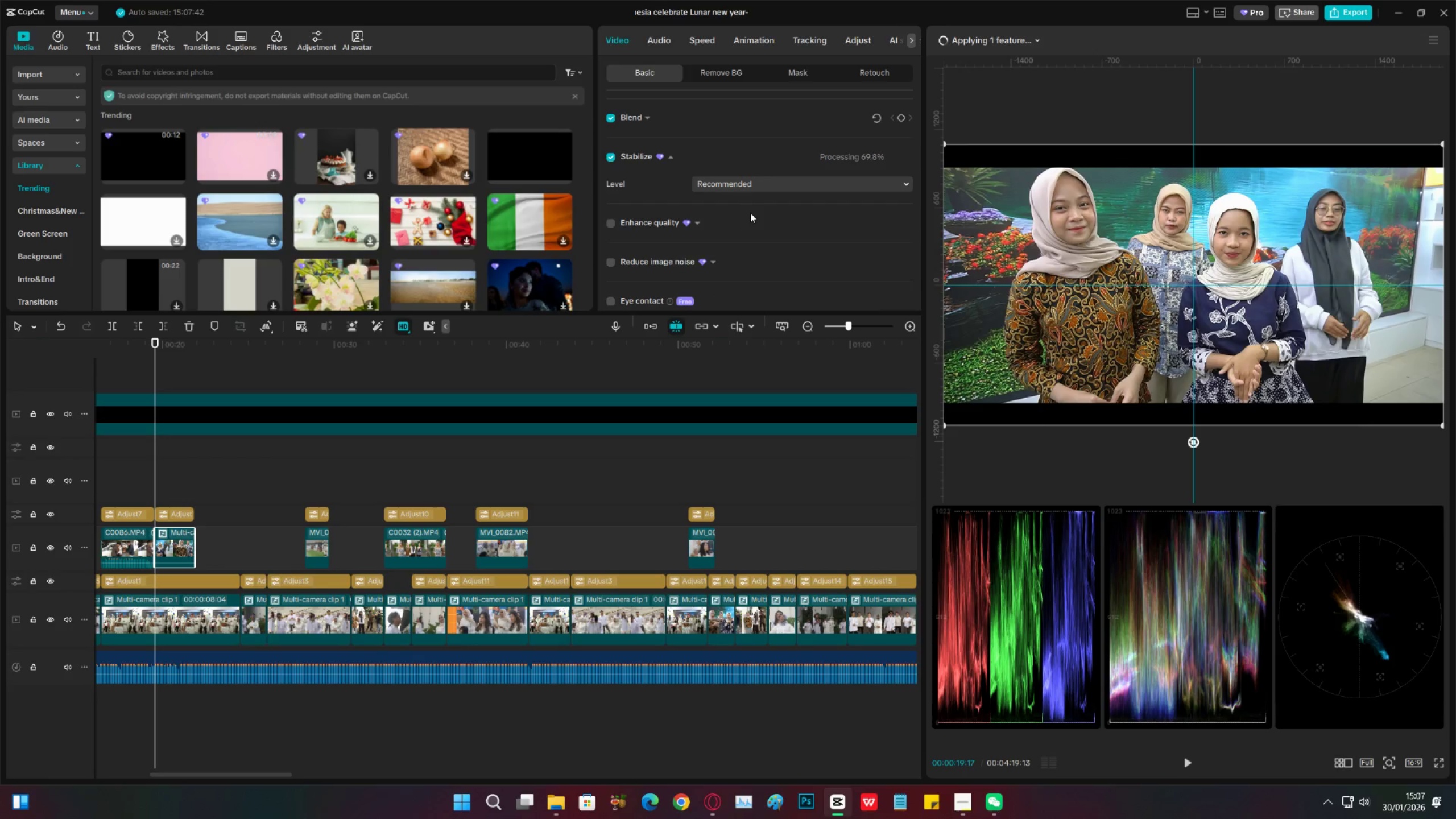 
wait(14.3)
 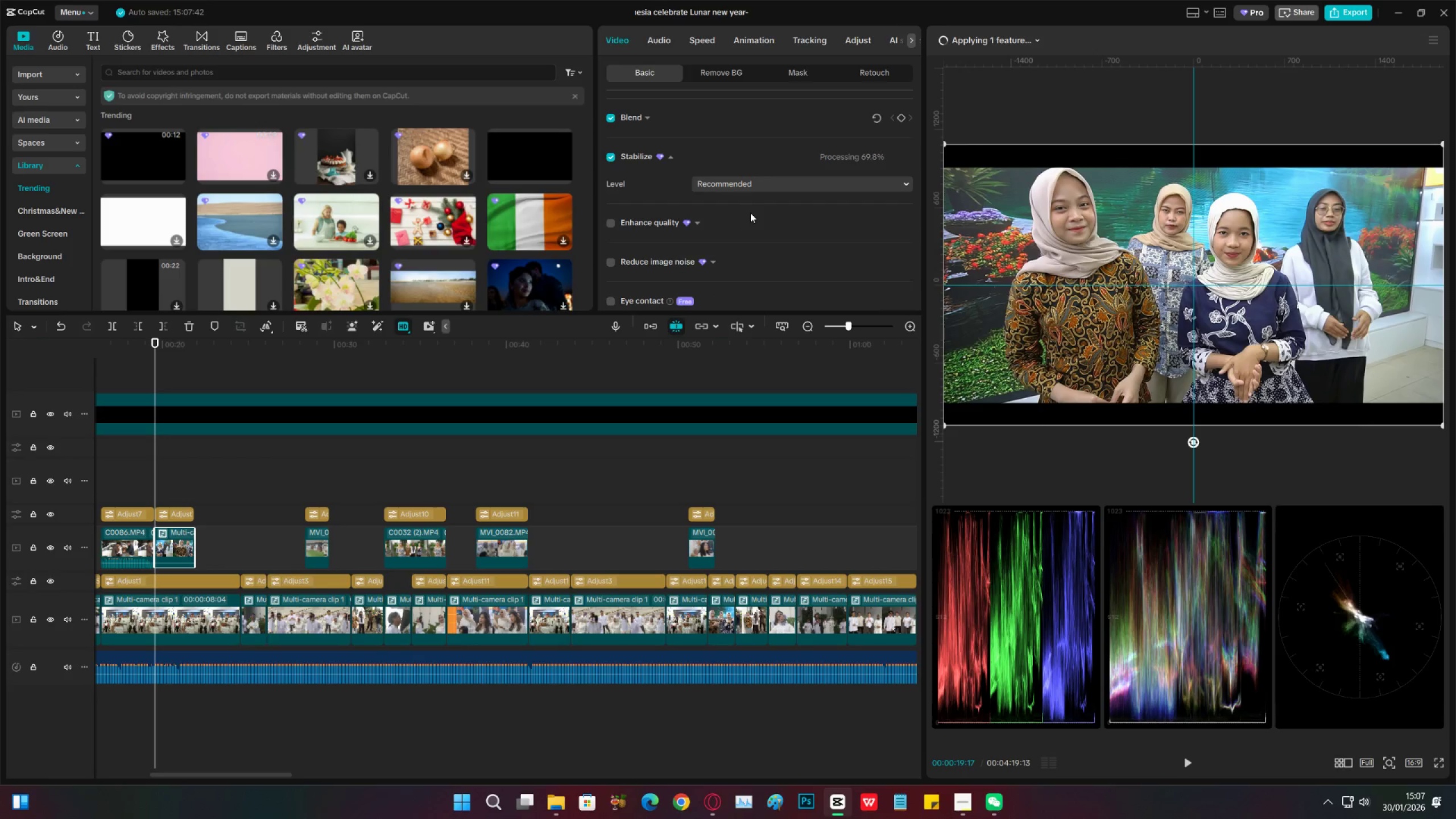 
key(Space)
 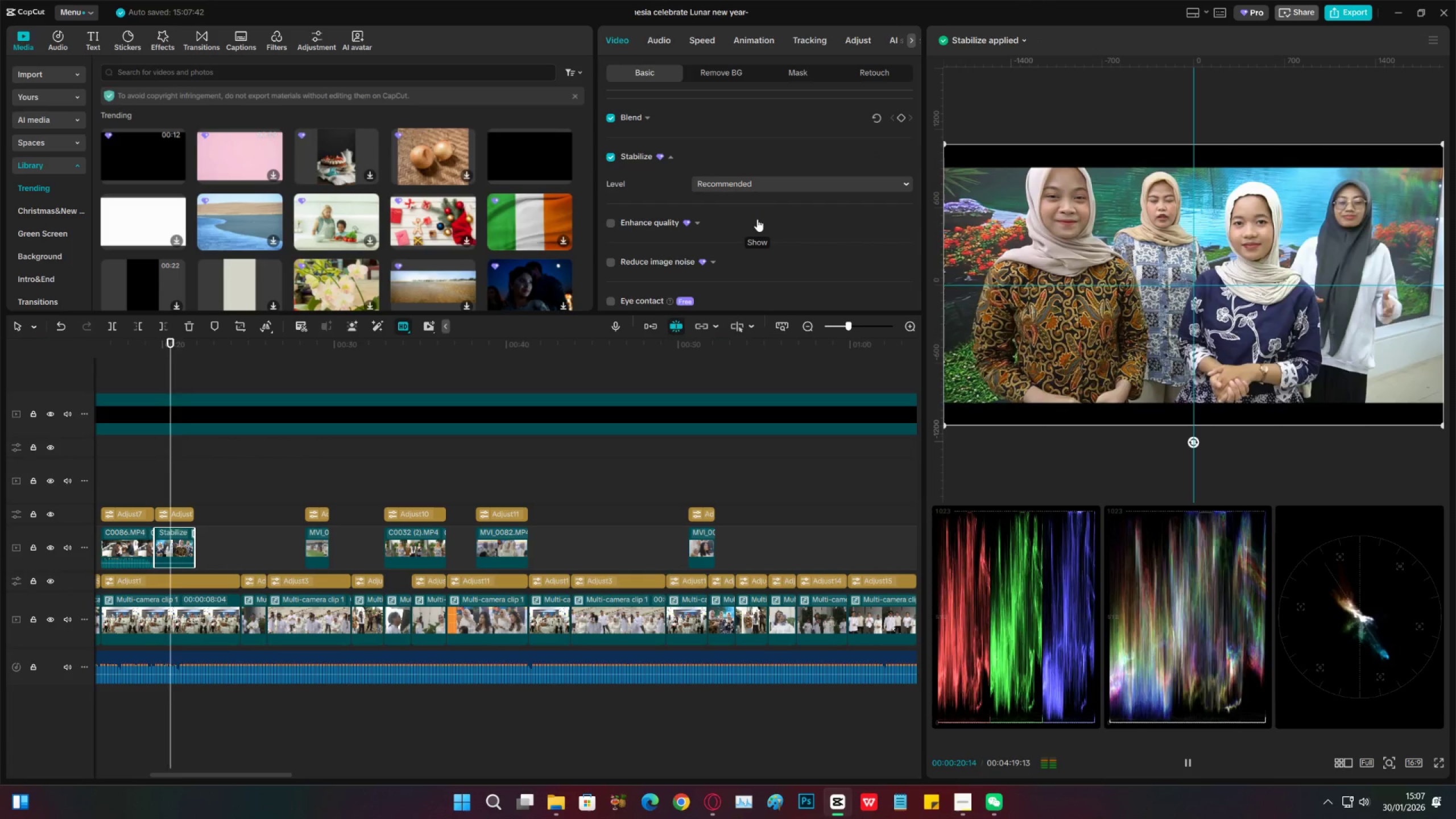 
key(Space)
 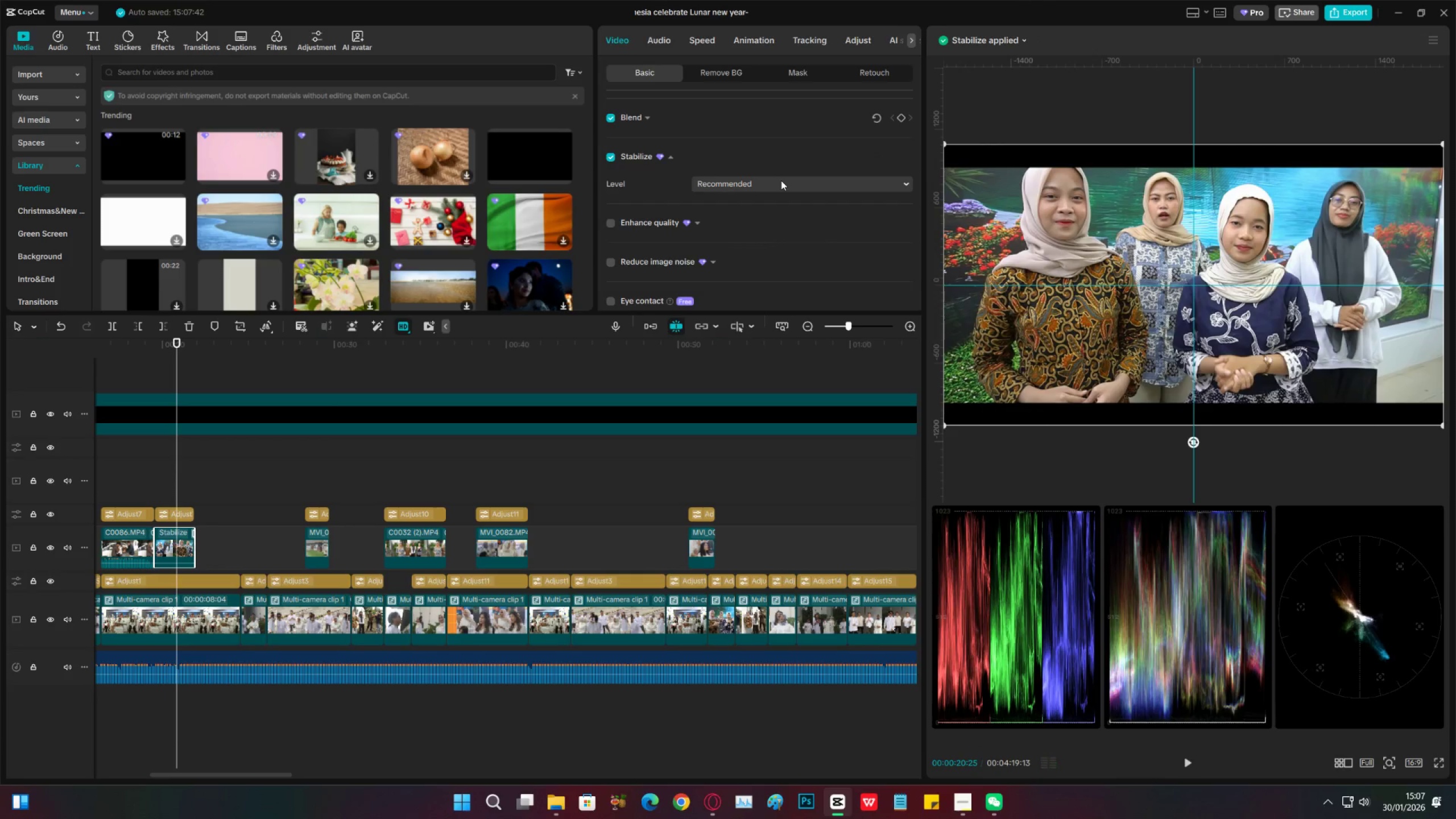 
key(Space)
 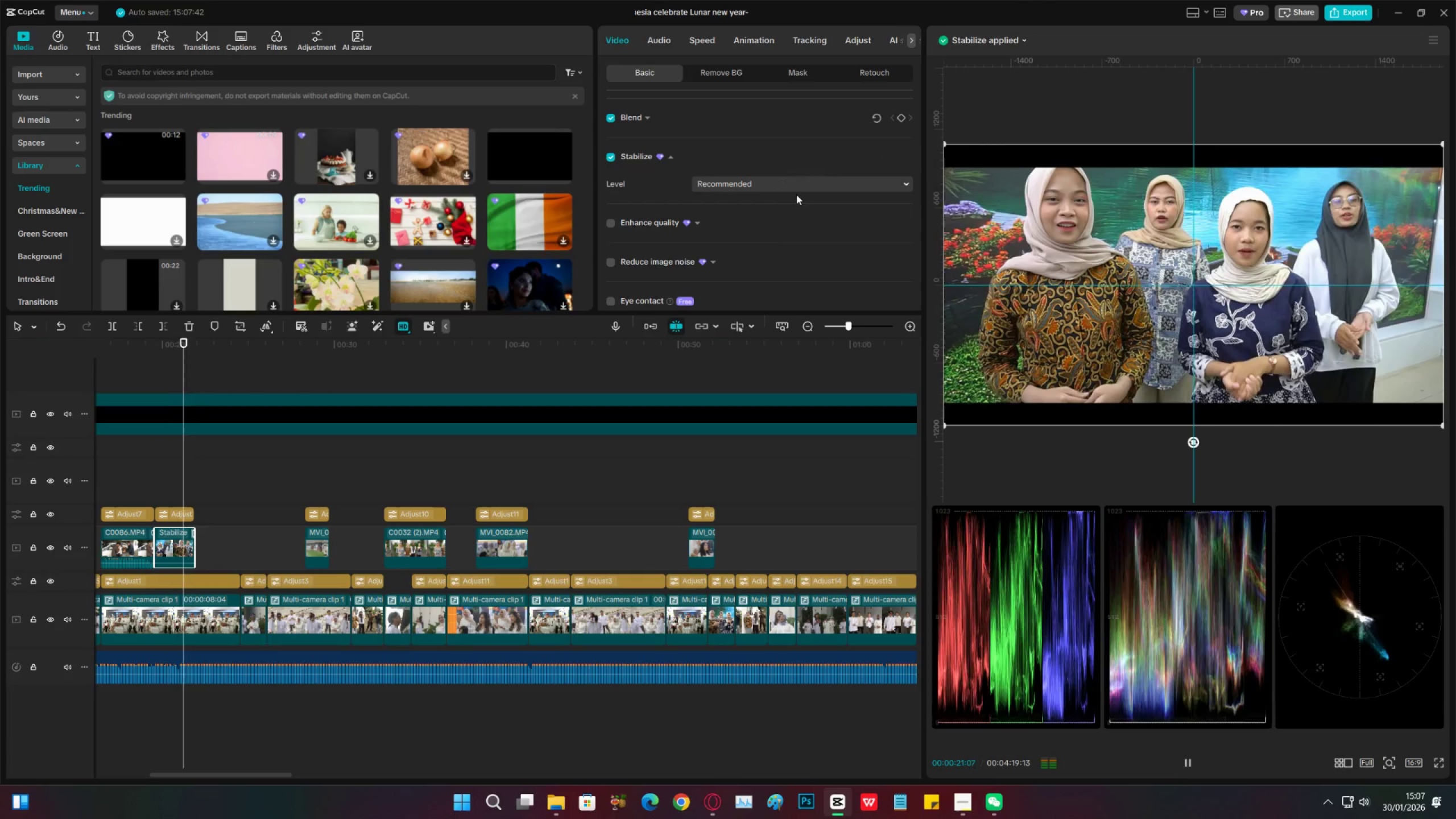 
key(Space)
 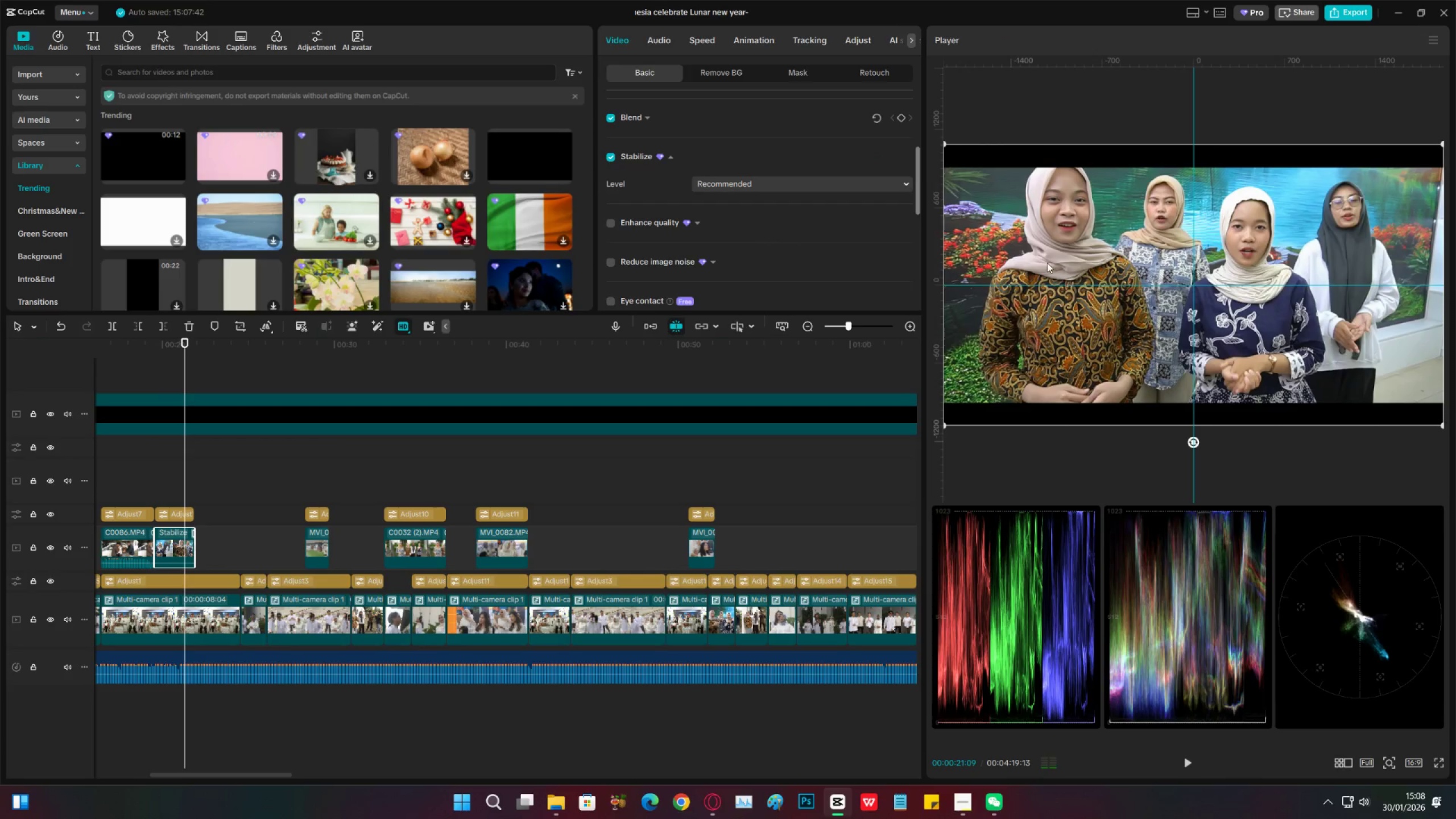 
key(Space)
 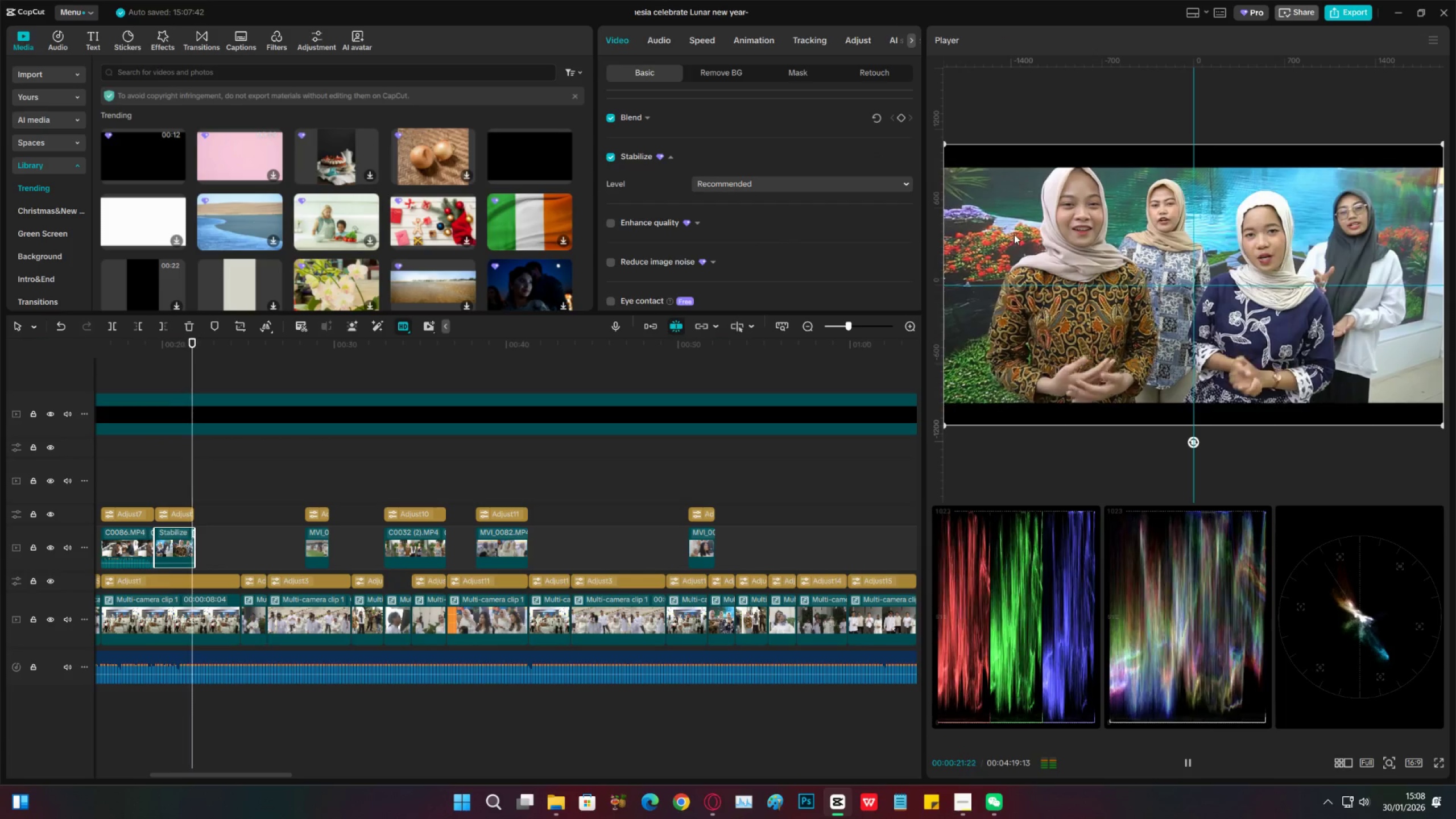 
key(Space)
 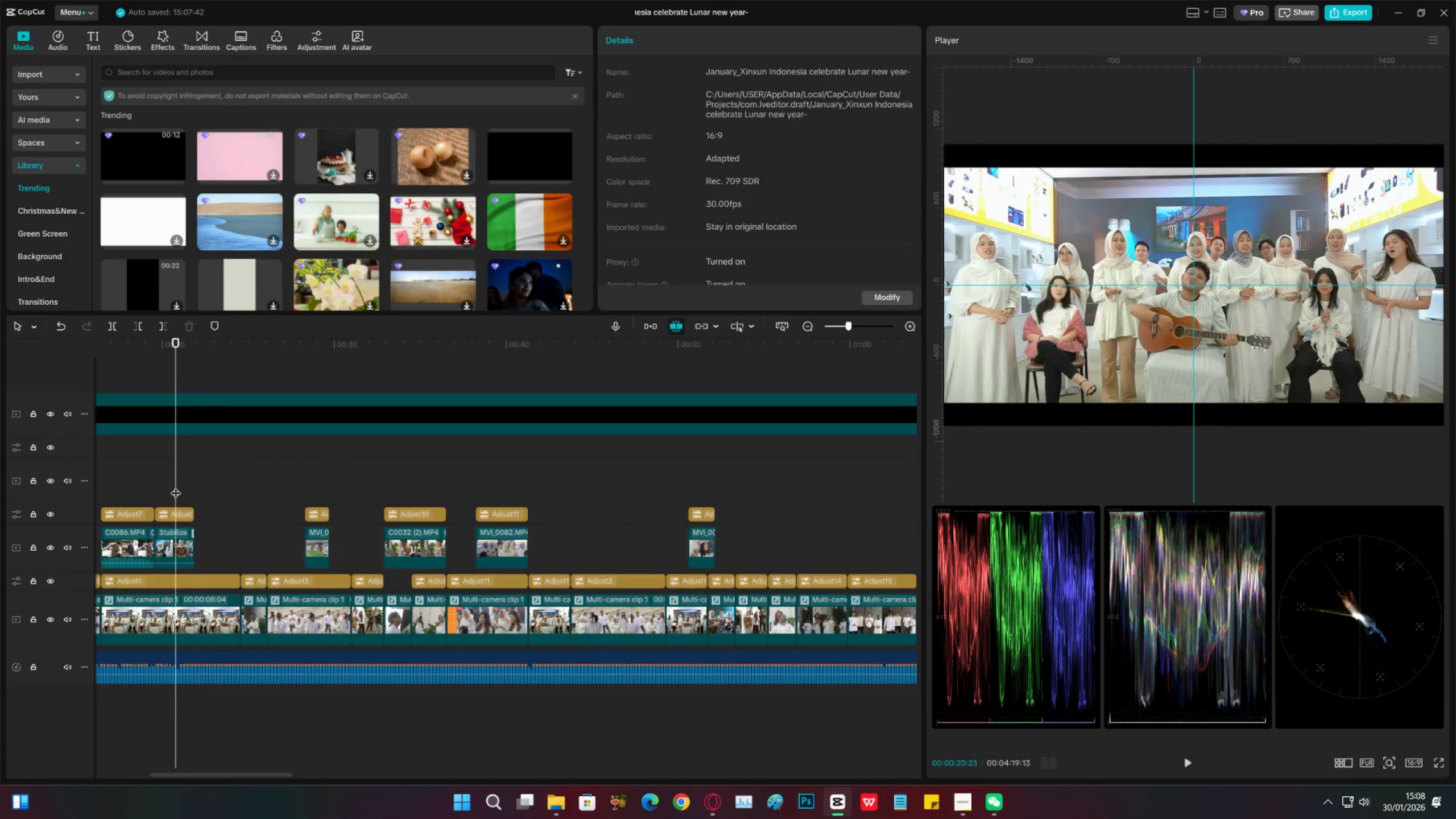 
double_click([177, 533])
 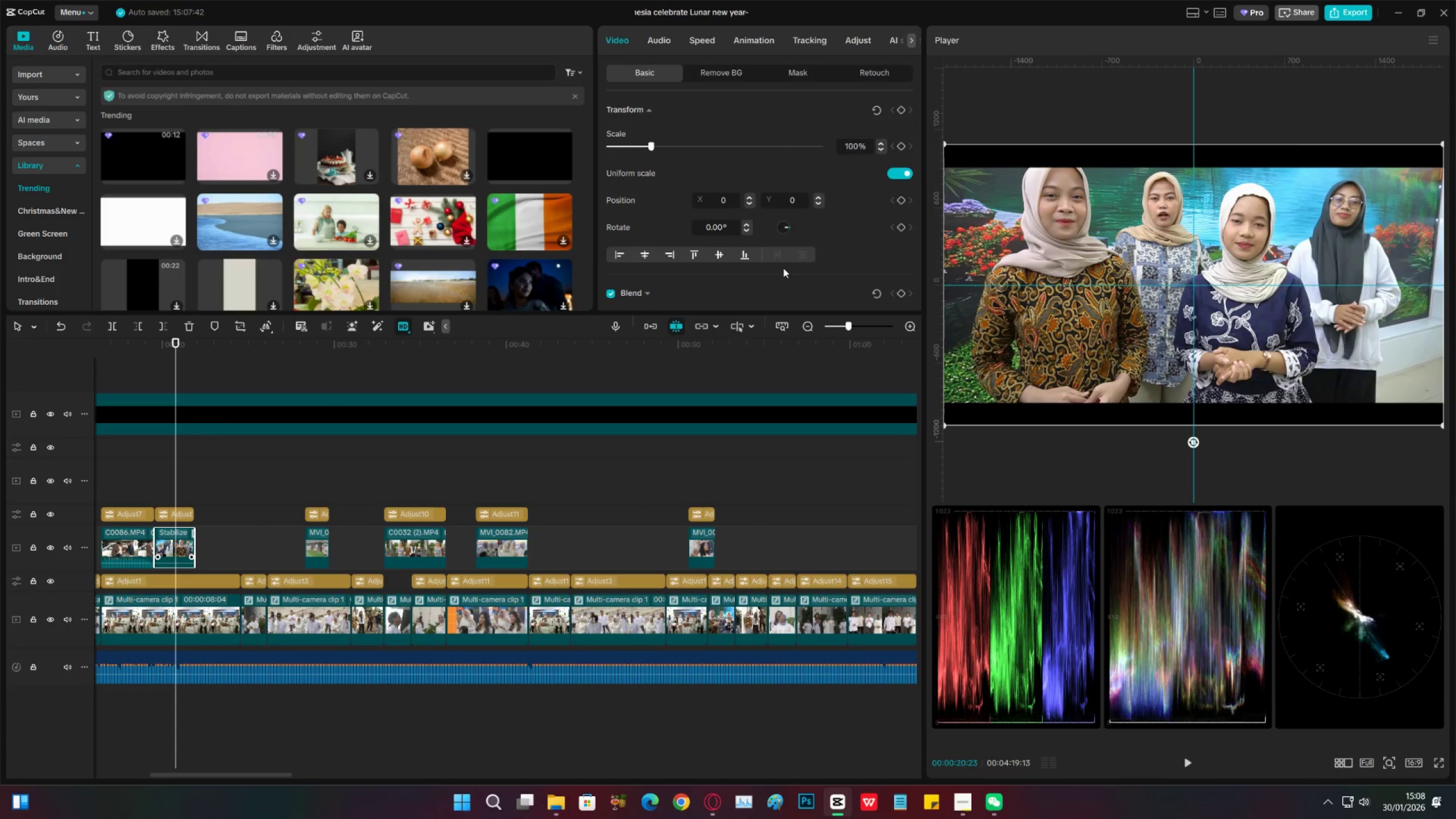 
left_click([792, 172])
 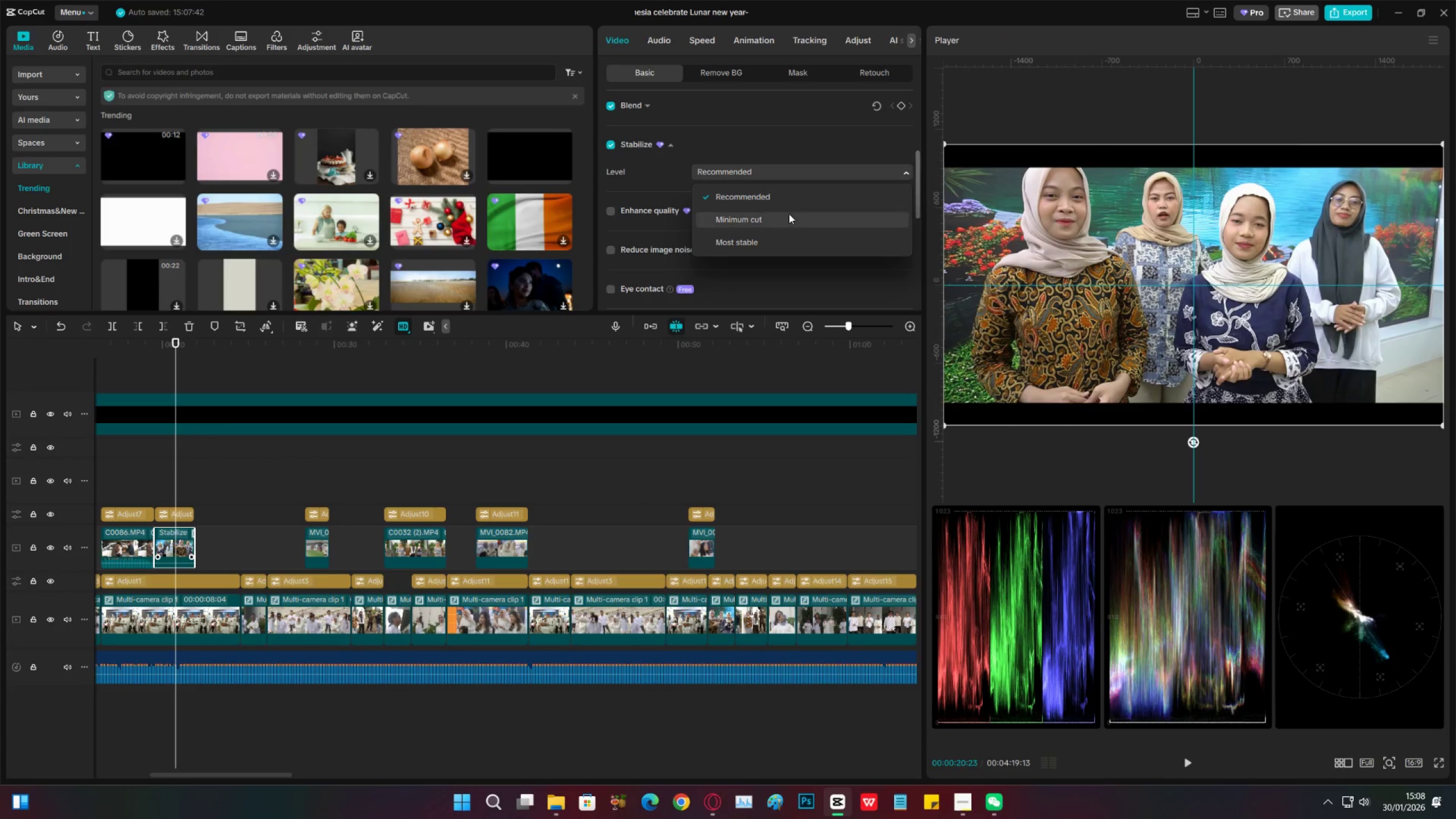 
scroll: coordinate [827, 206], scroll_direction: down, amount: 7.0
 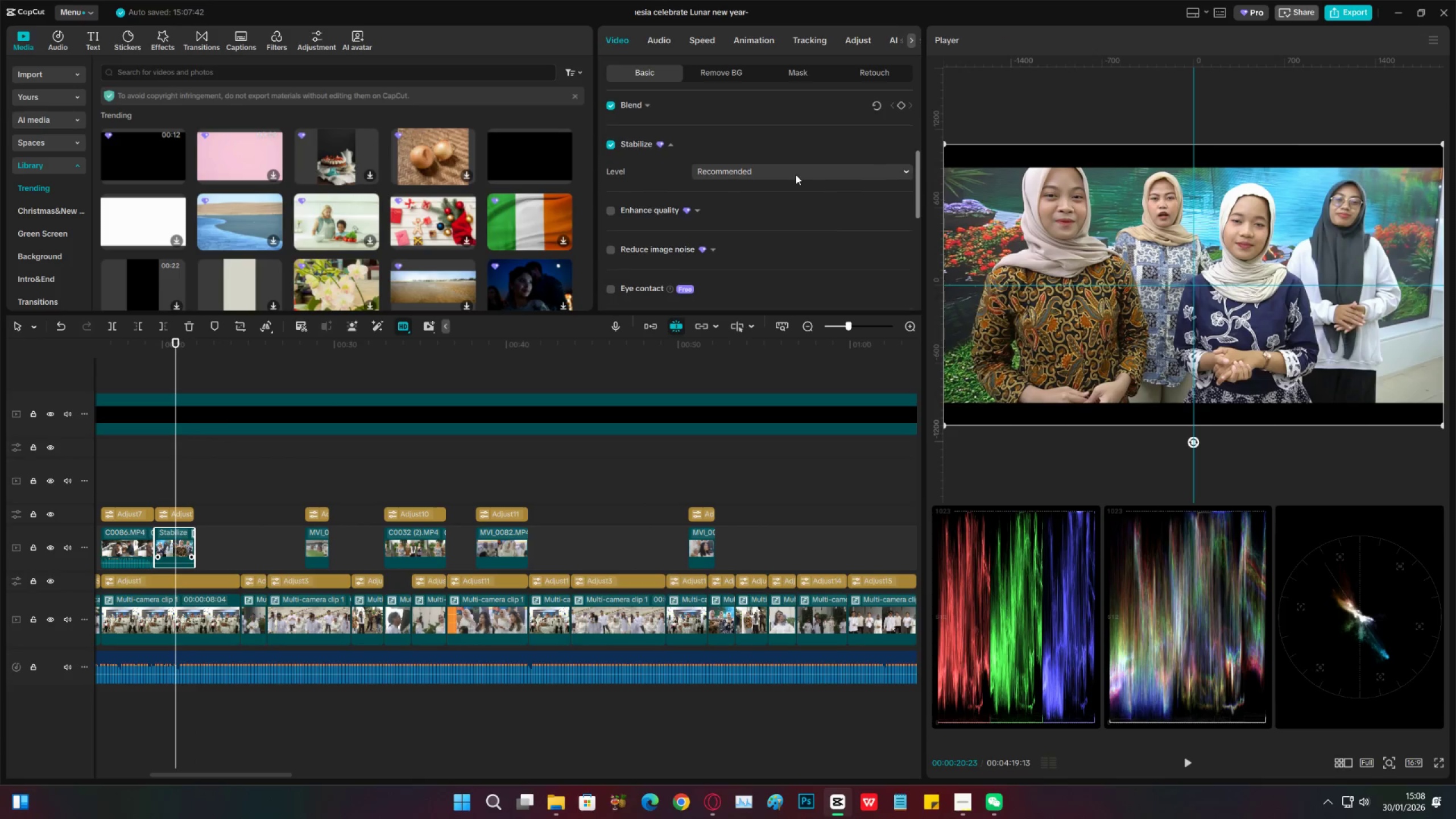 
left_click([785, 220])
 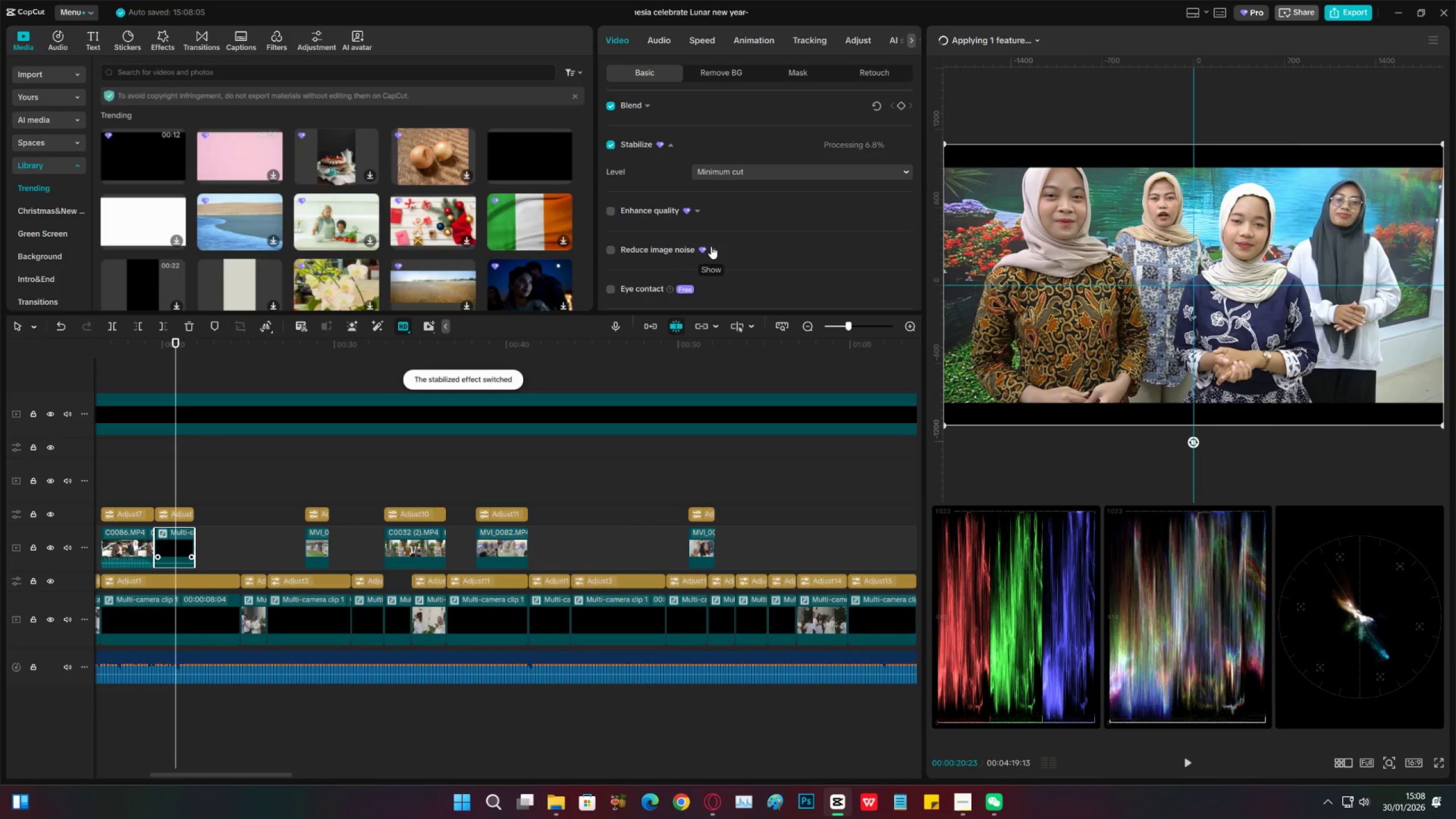 
mouse_move([411, 325])
 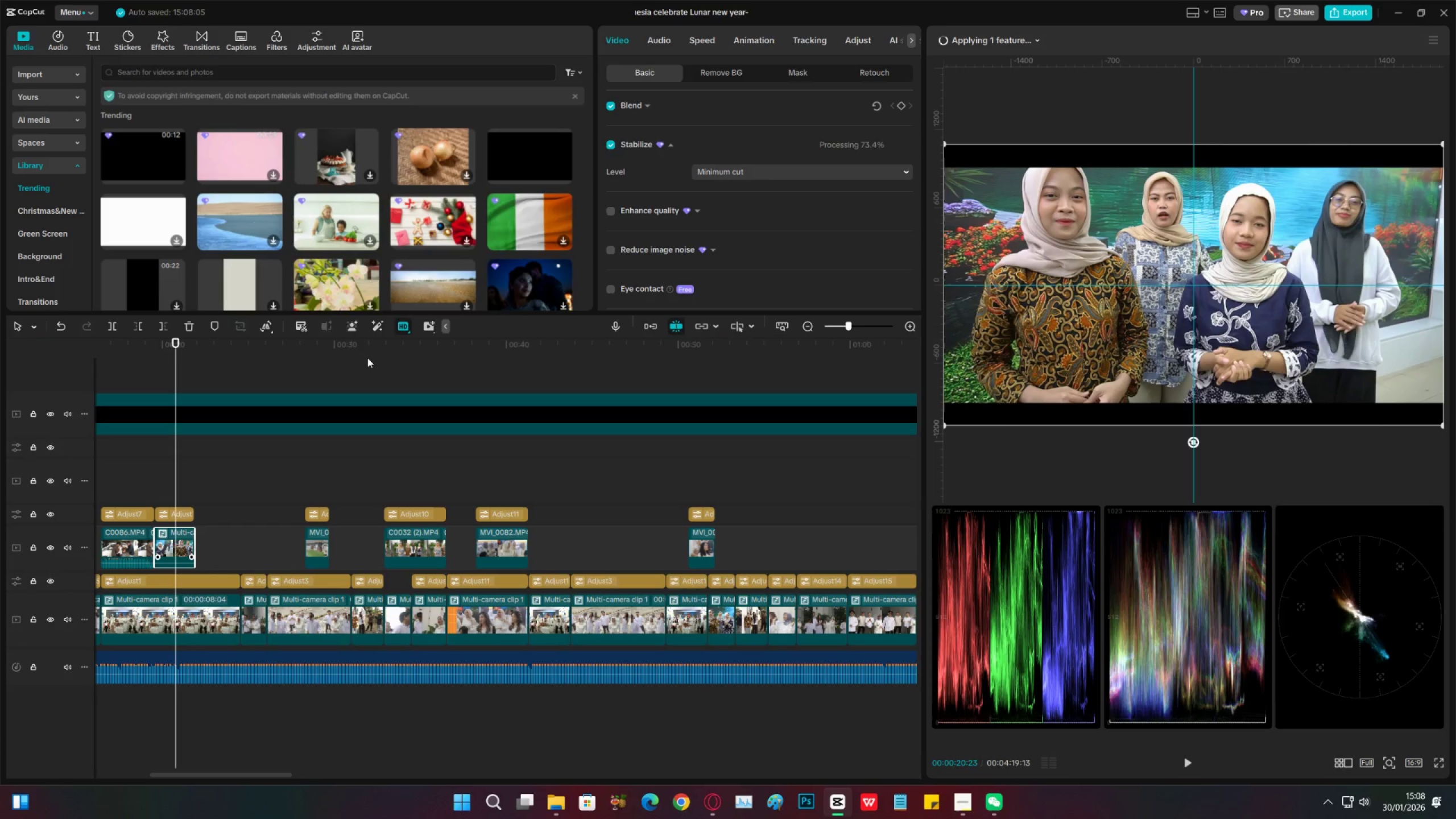 
wait(11.58)
 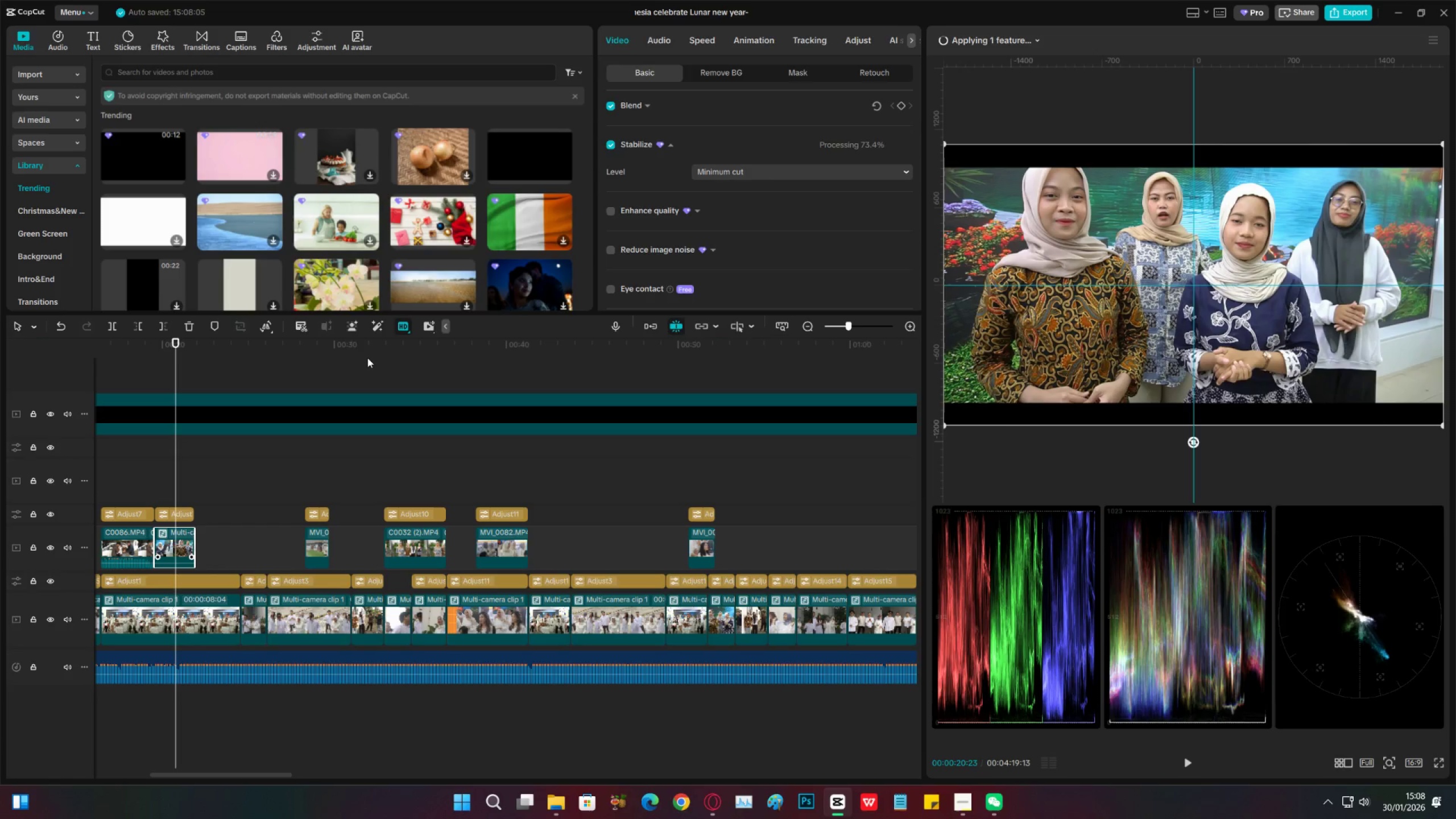 
key(Space)
 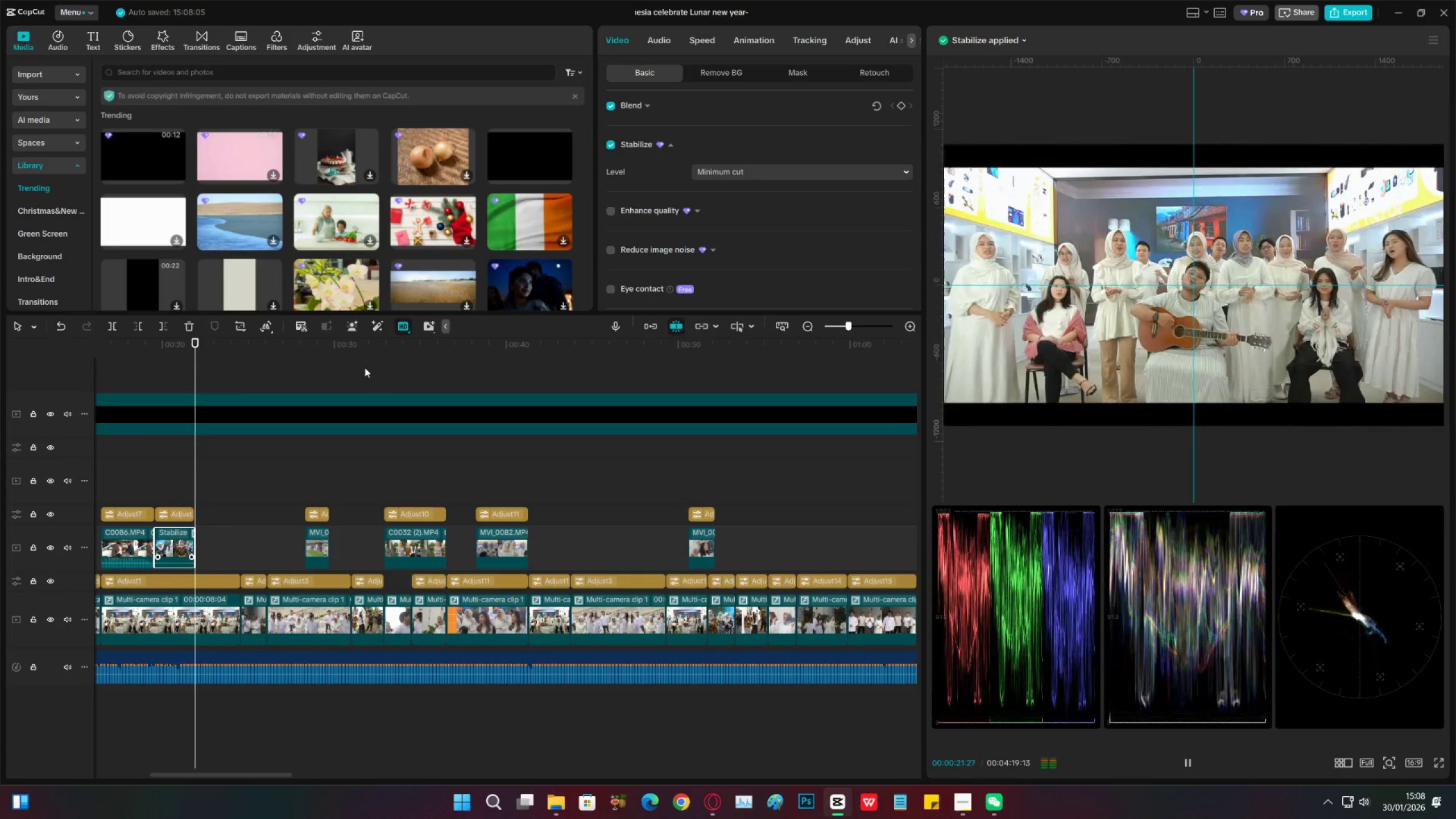 
key(Space)
 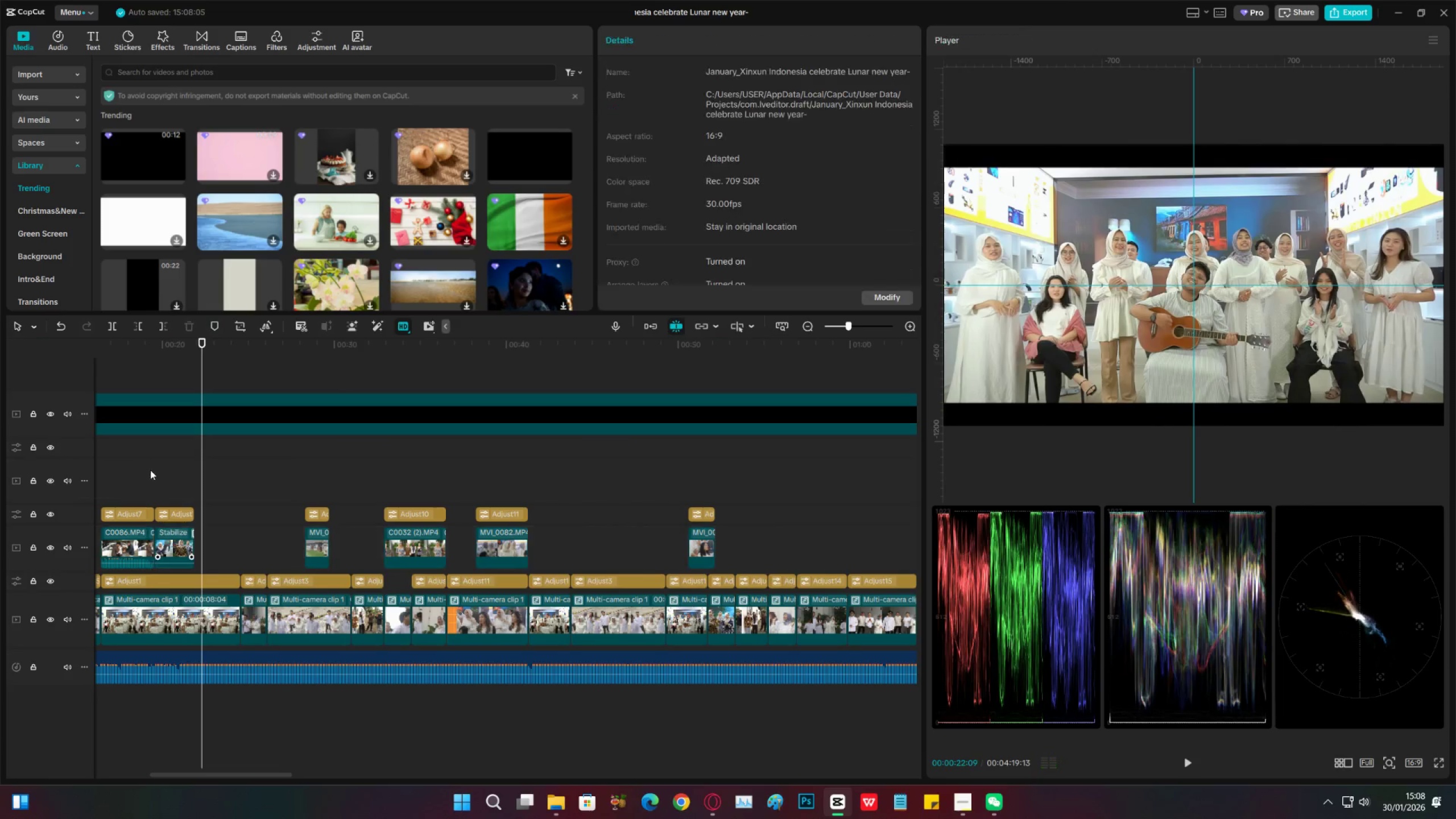 
key(Space)
 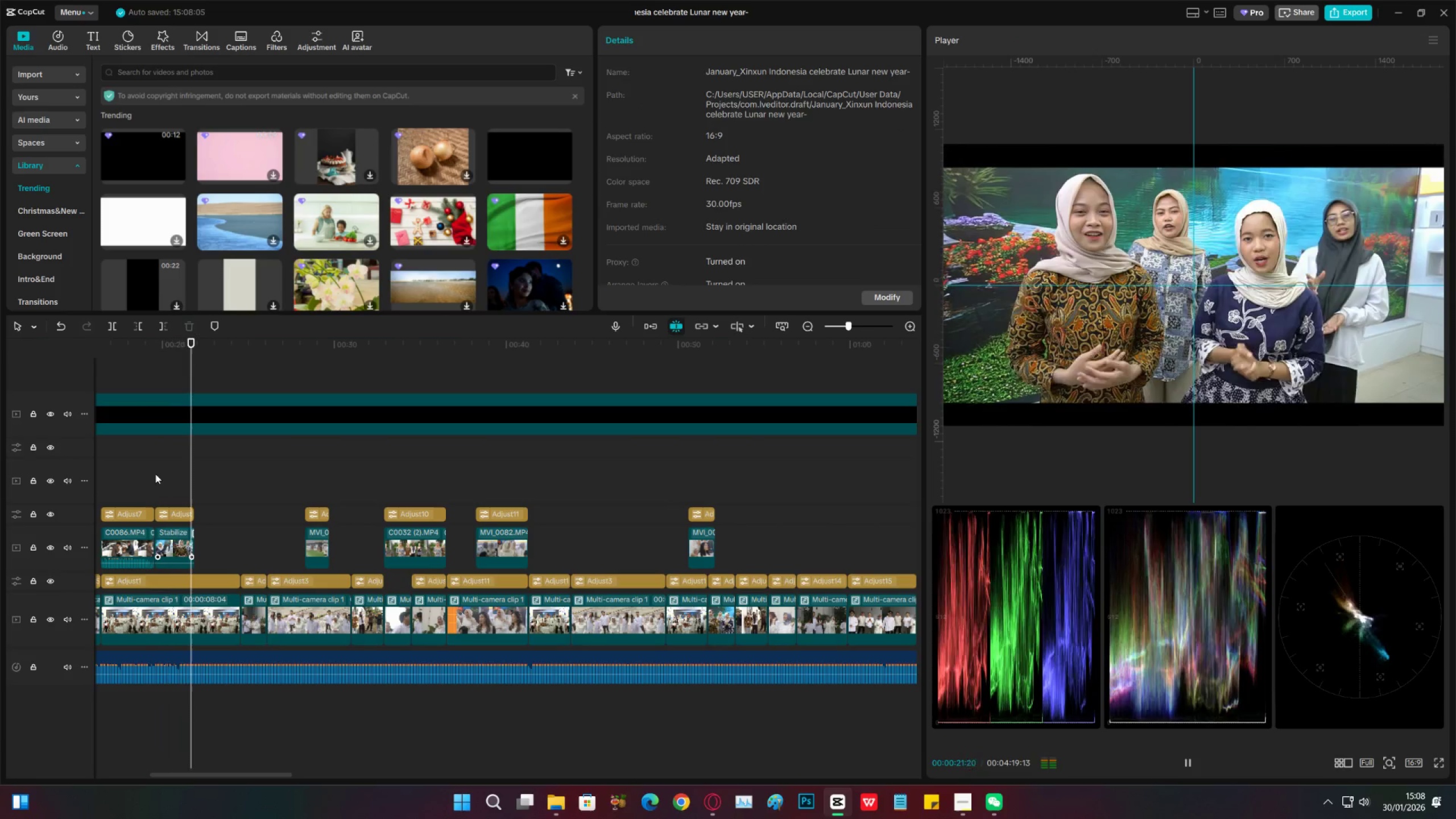 
key(Space)
 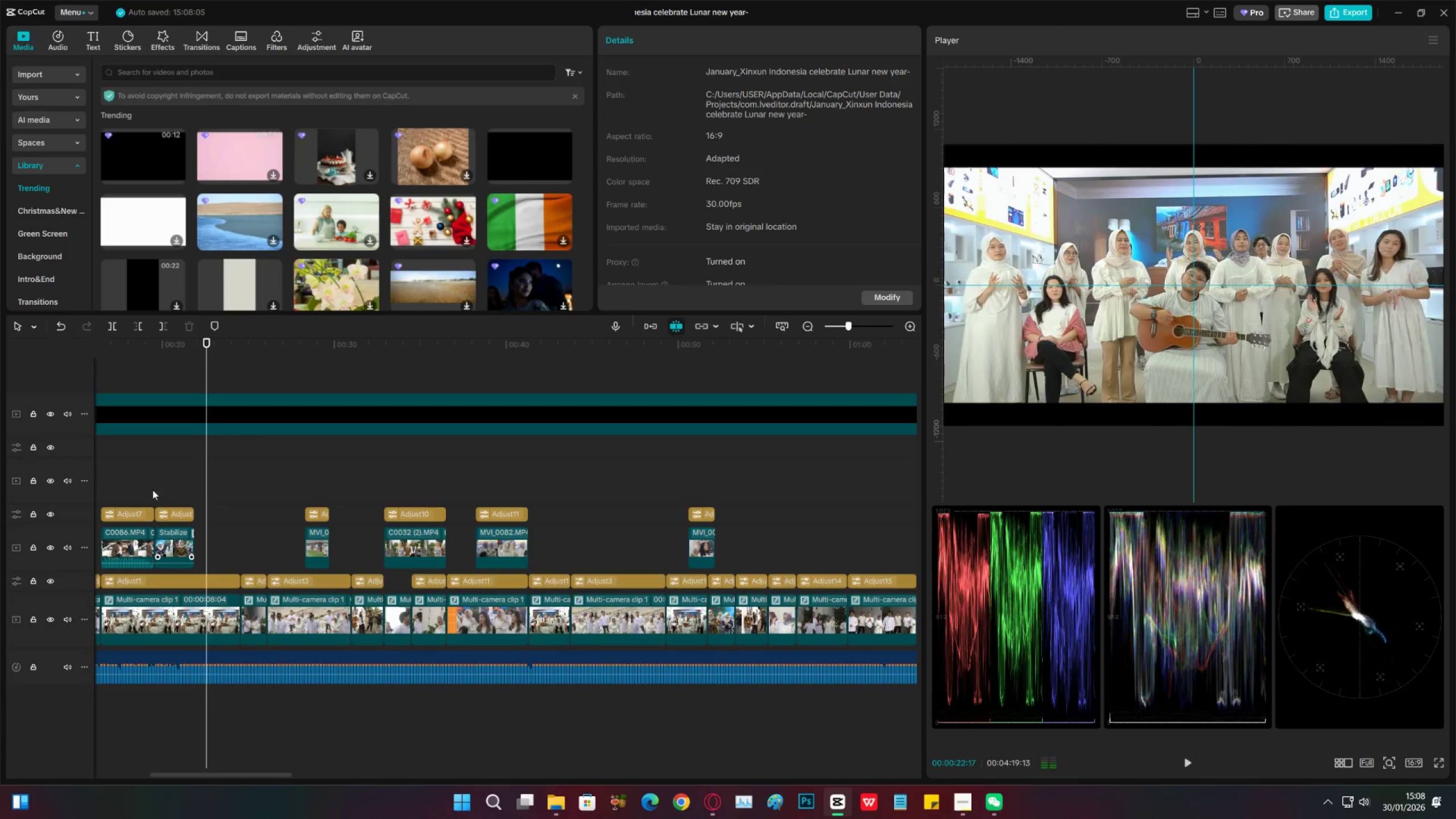 
left_click([152, 489])
 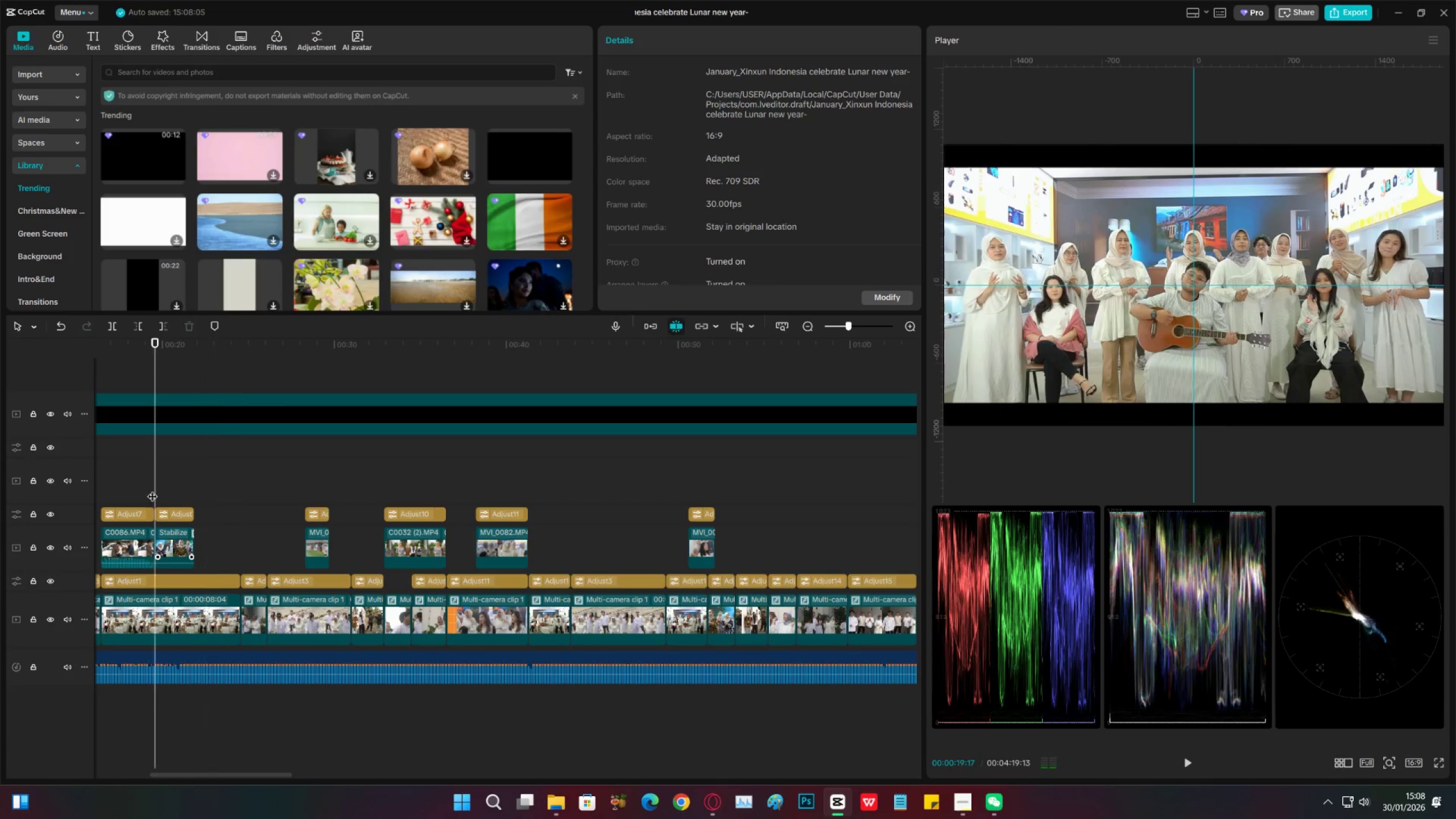 
key(Space)
 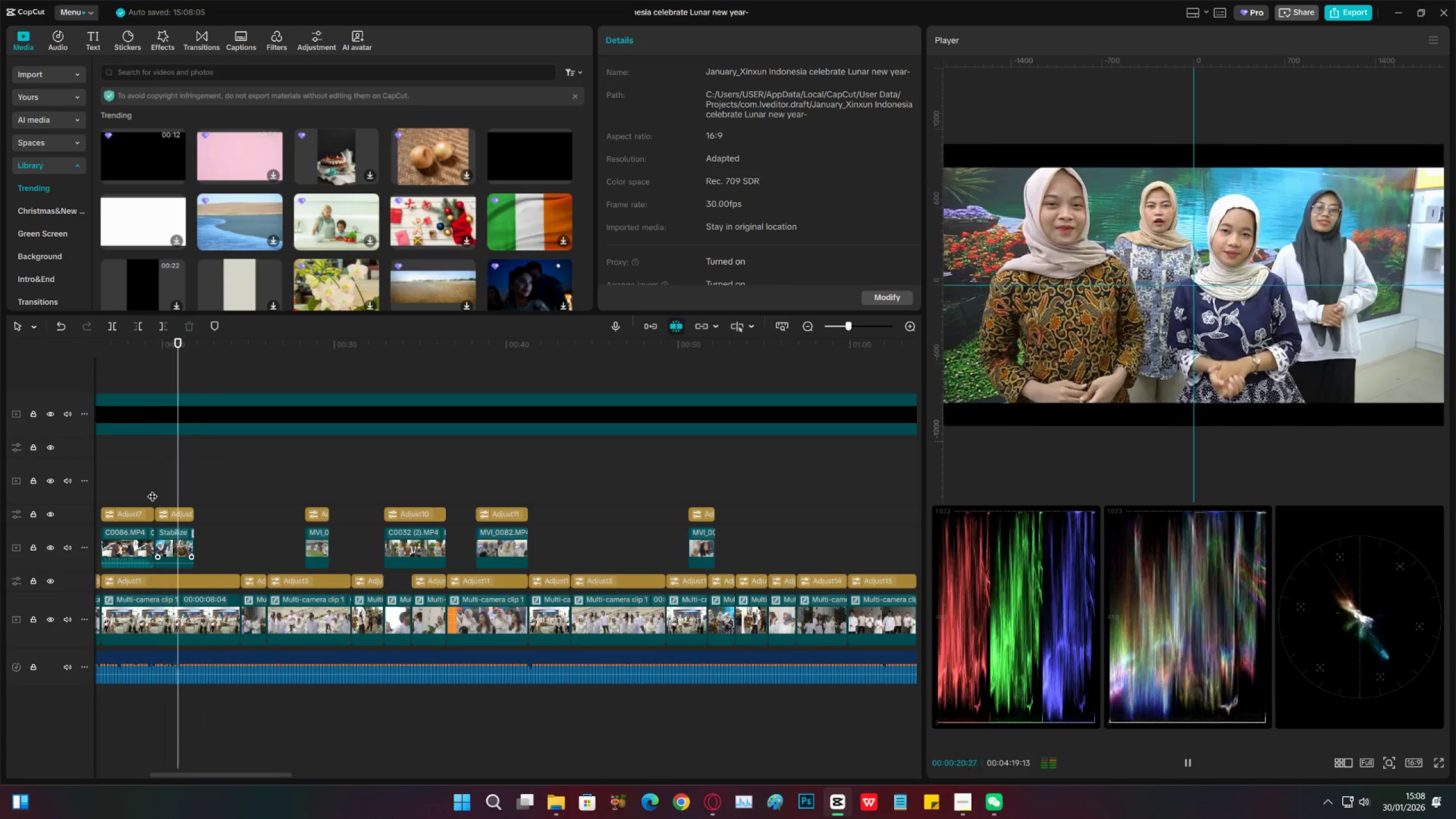 
key(Space)
 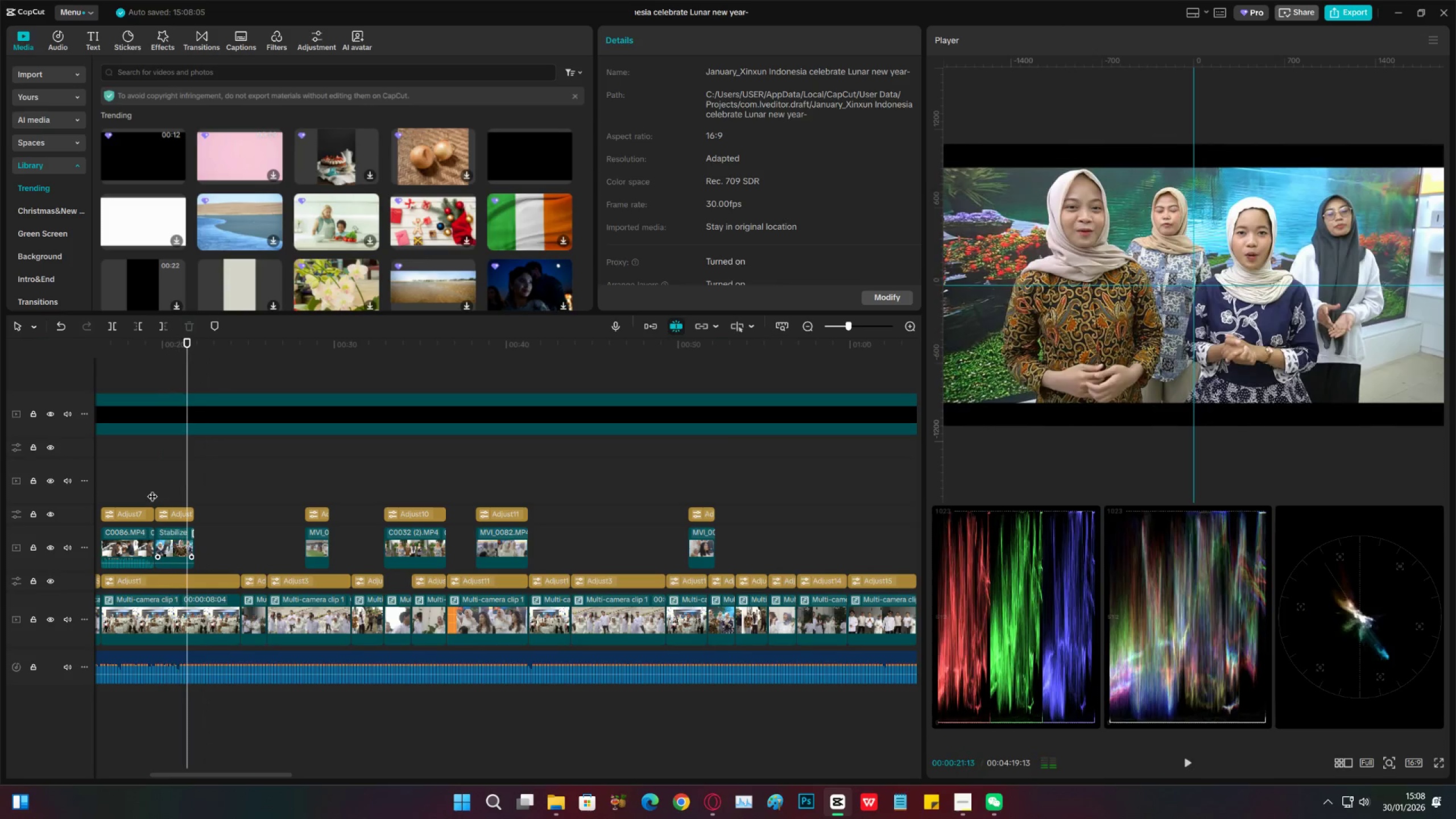 
key(Space)
 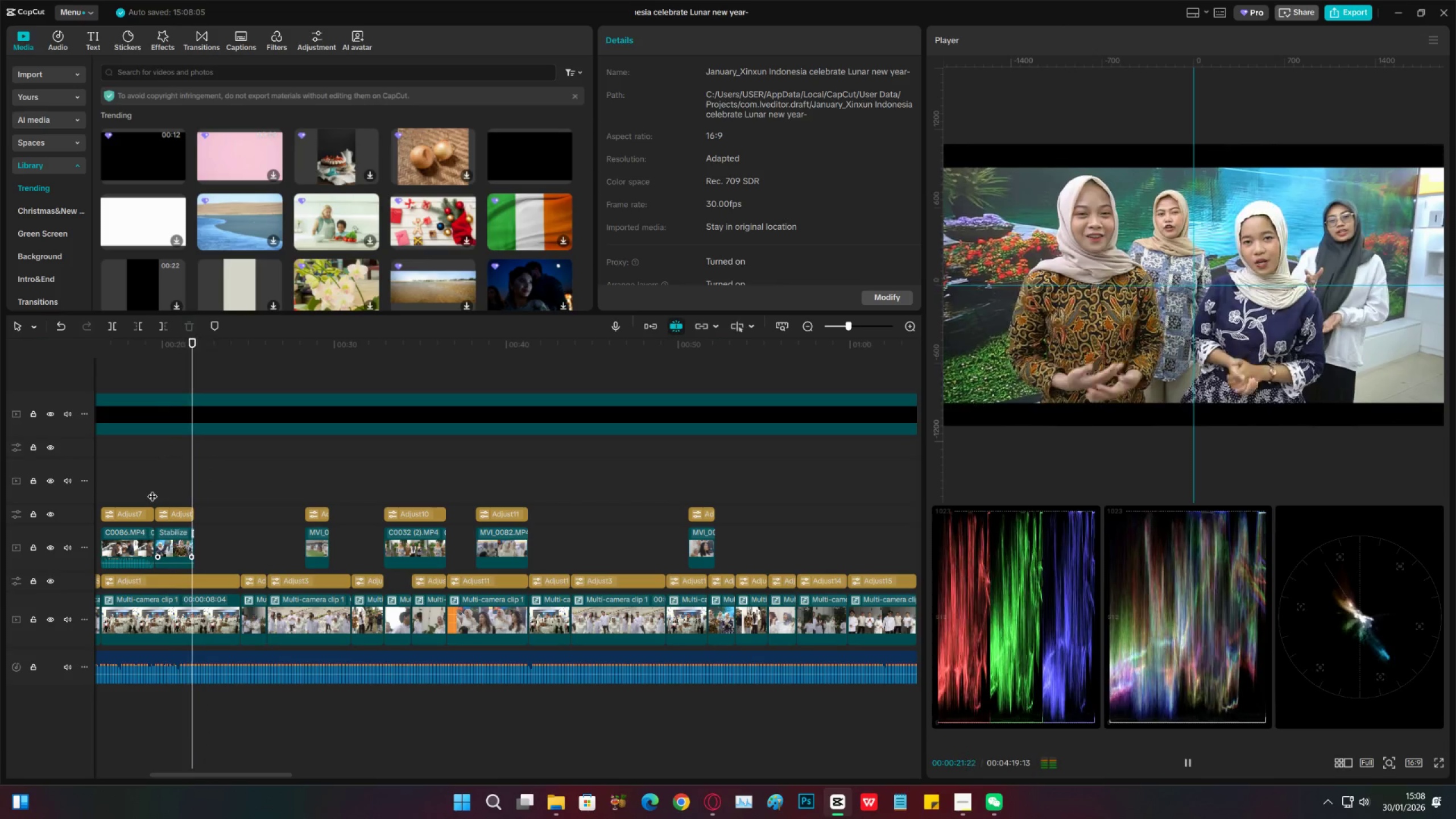 
key(Space)
 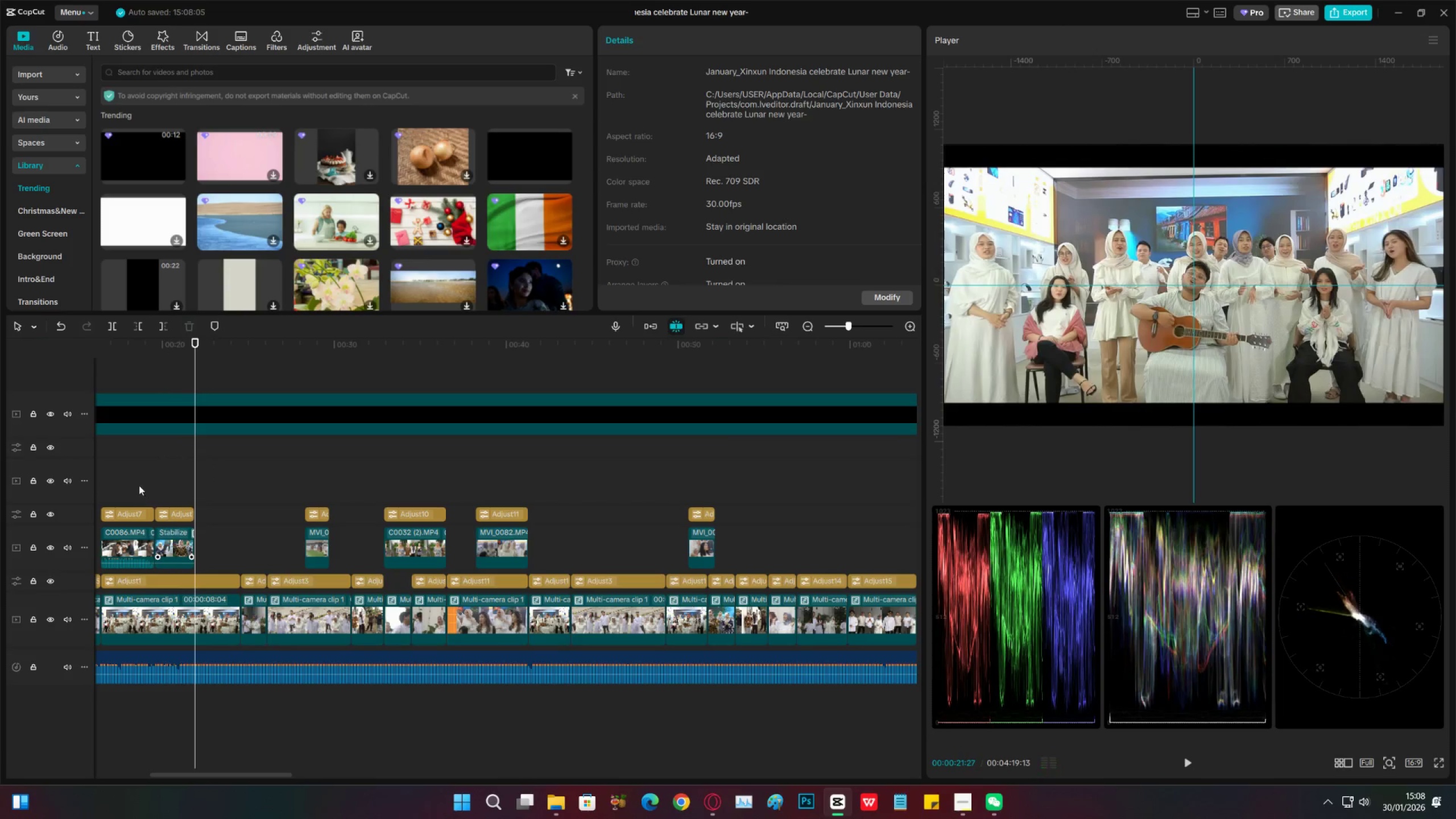 
left_click([132, 481])
 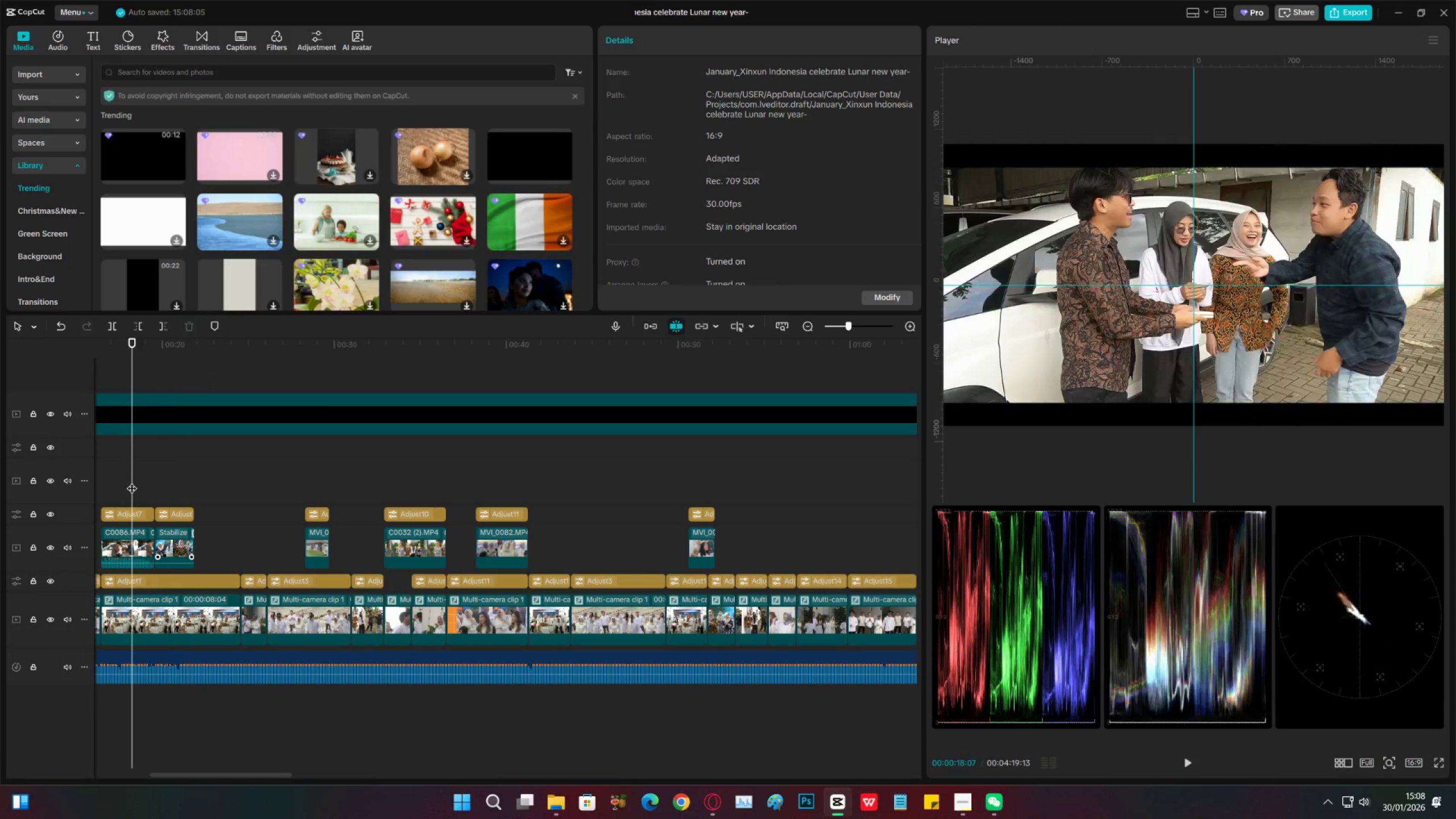 
left_click_drag(start_coordinate=[132, 481], to_coordinate=[417, 495])
 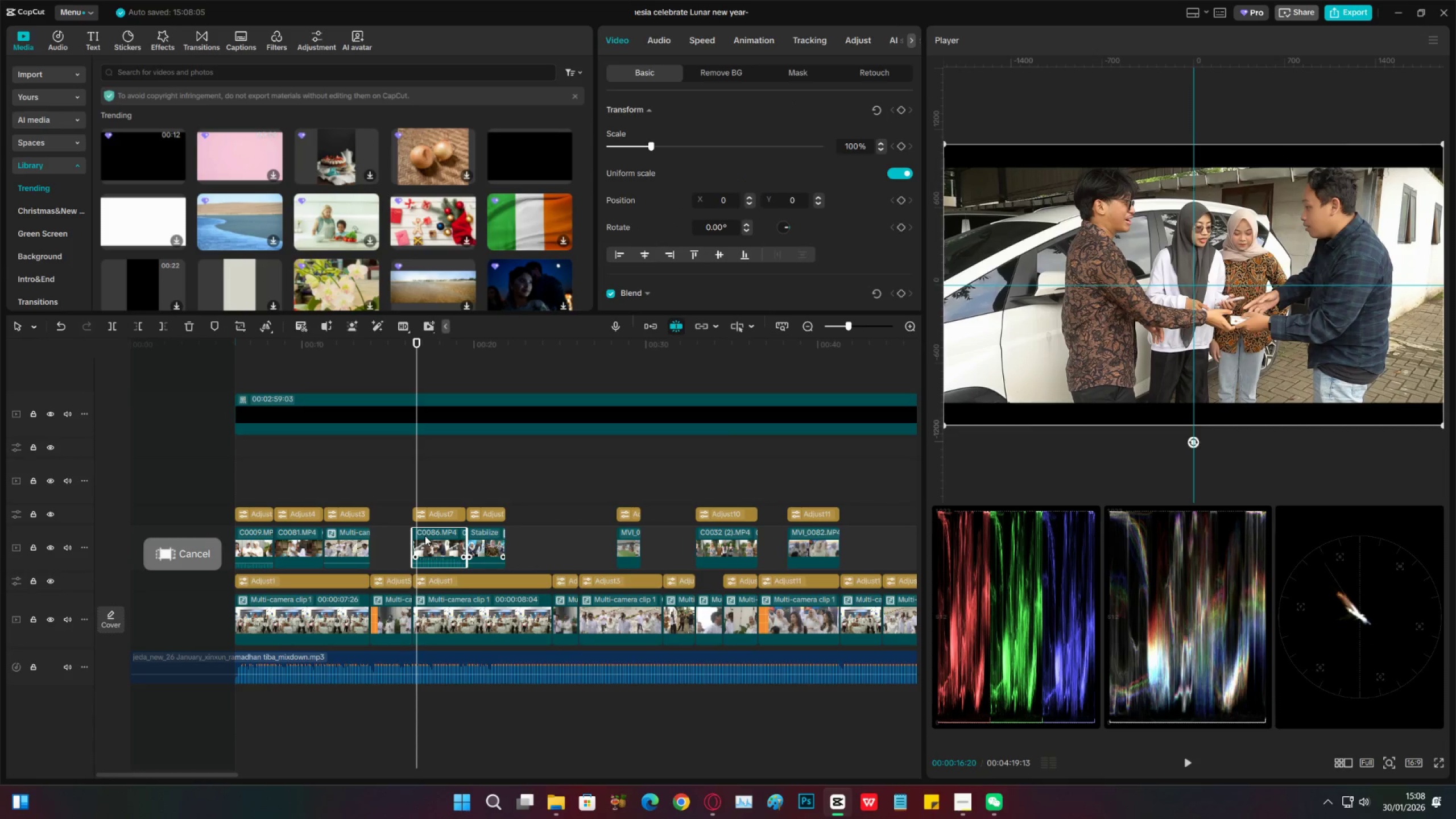 
key(Alt+Shift+L)
 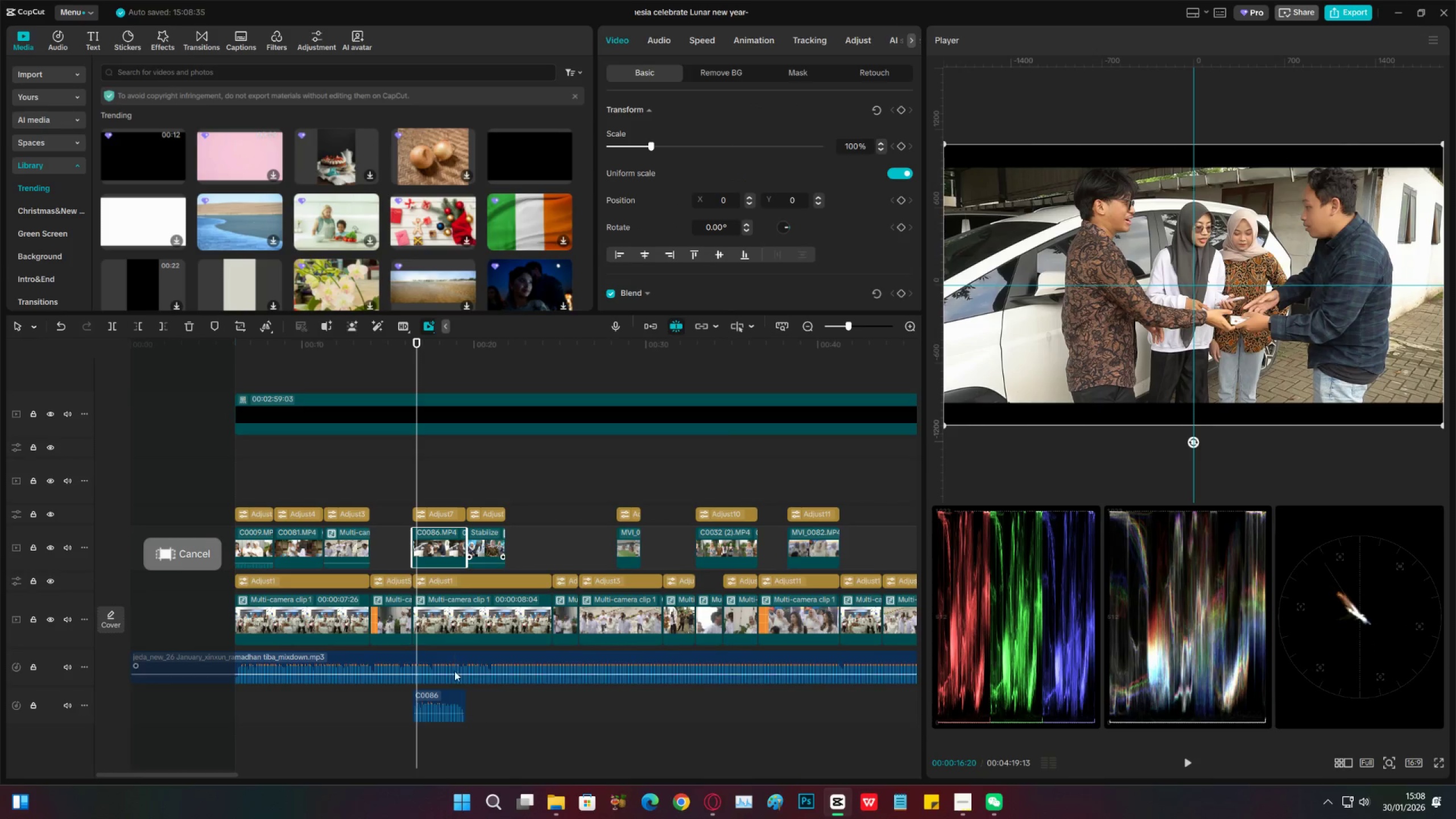 
left_click([453, 702])
 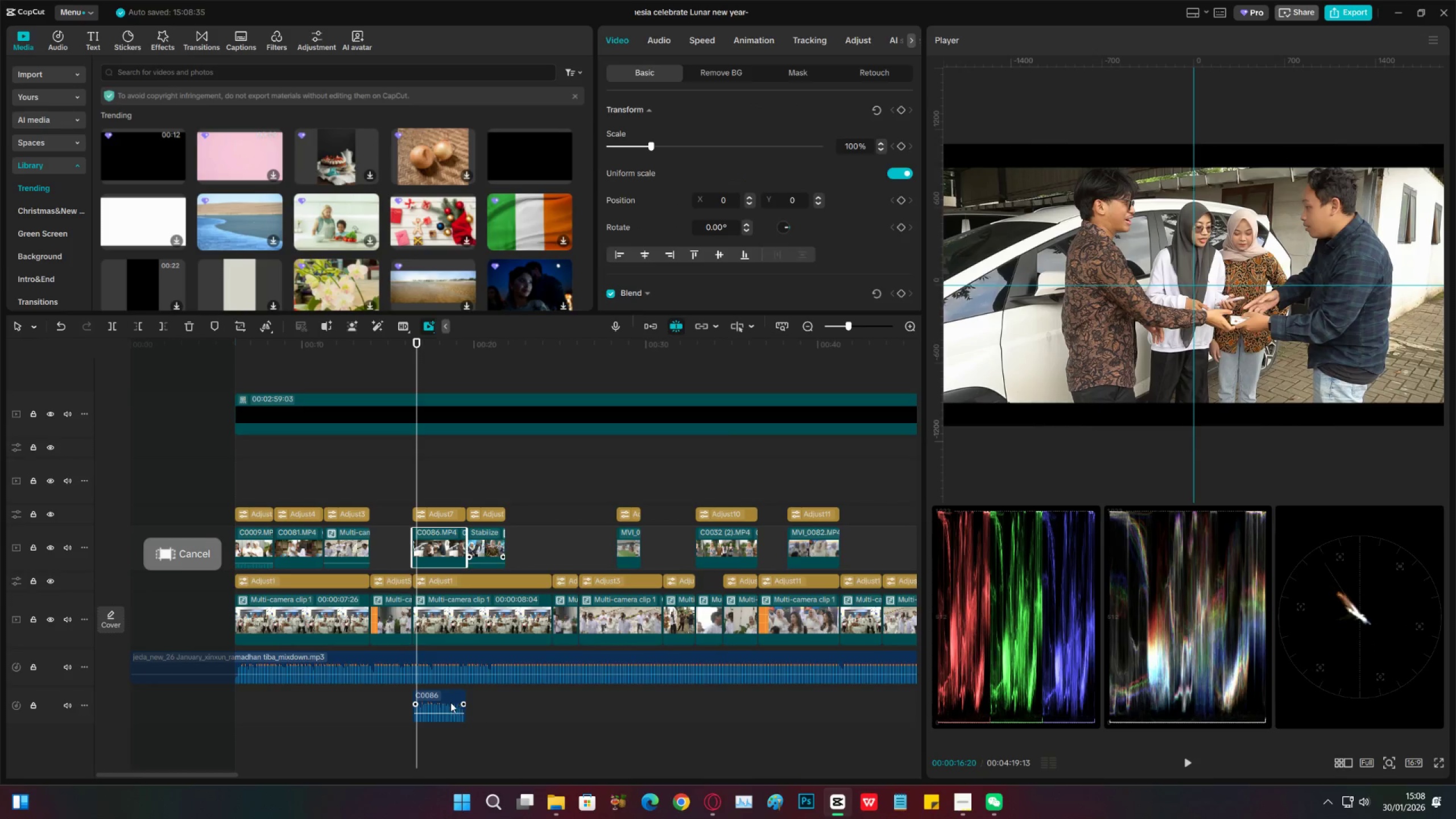 
key(X)
 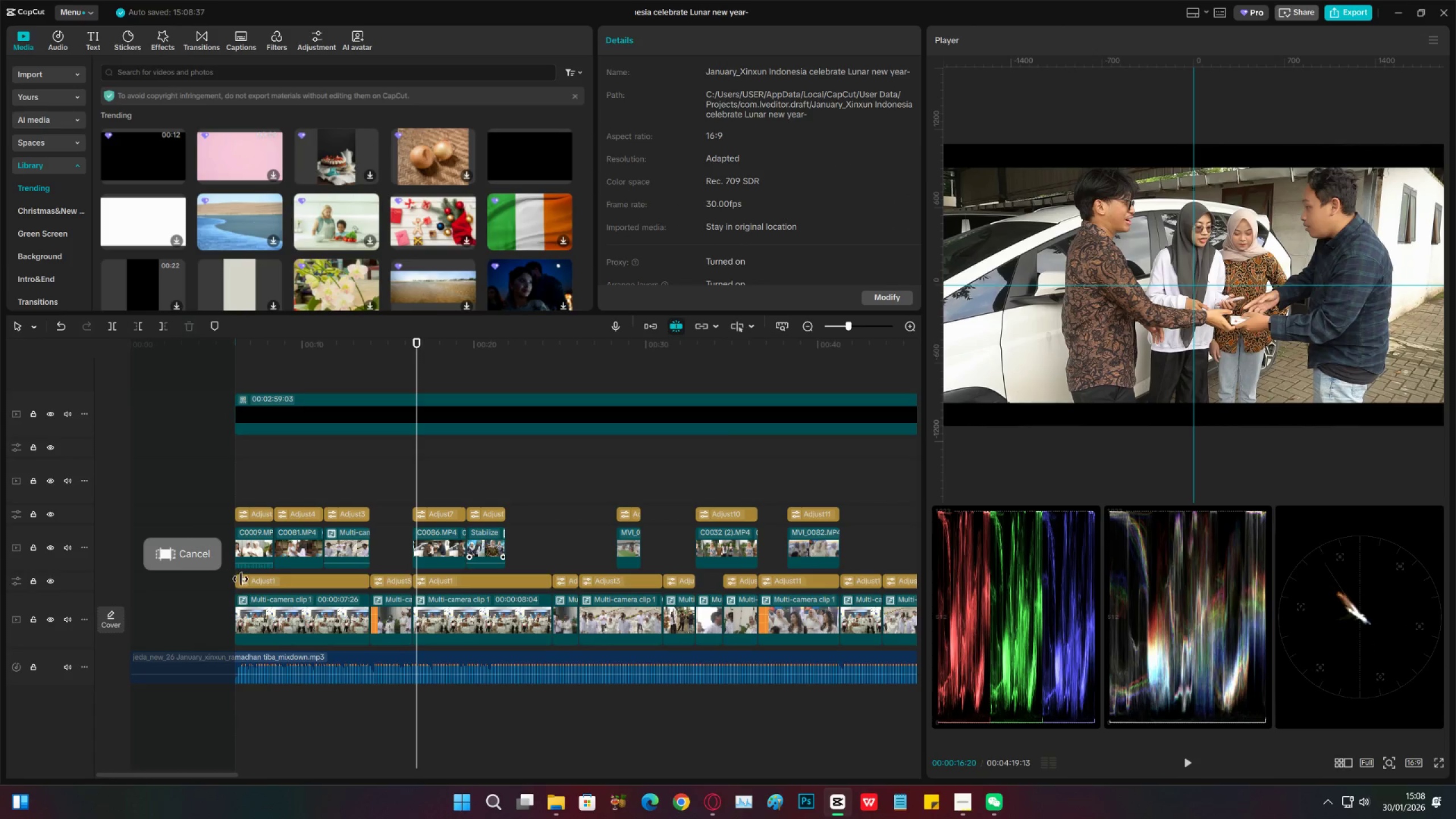 
left_click([246, 545])
 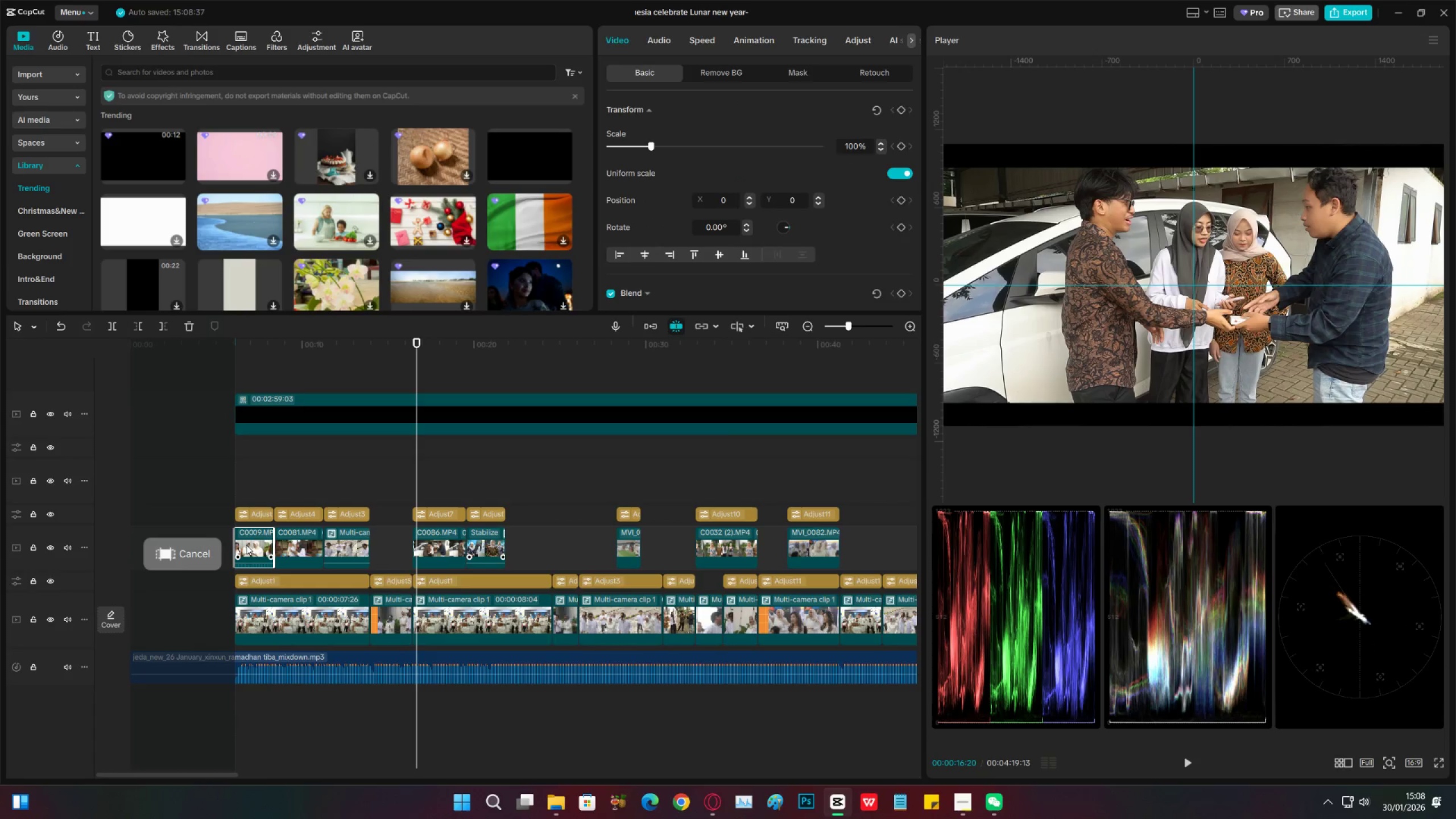 
key(Alt+Shift+L)
 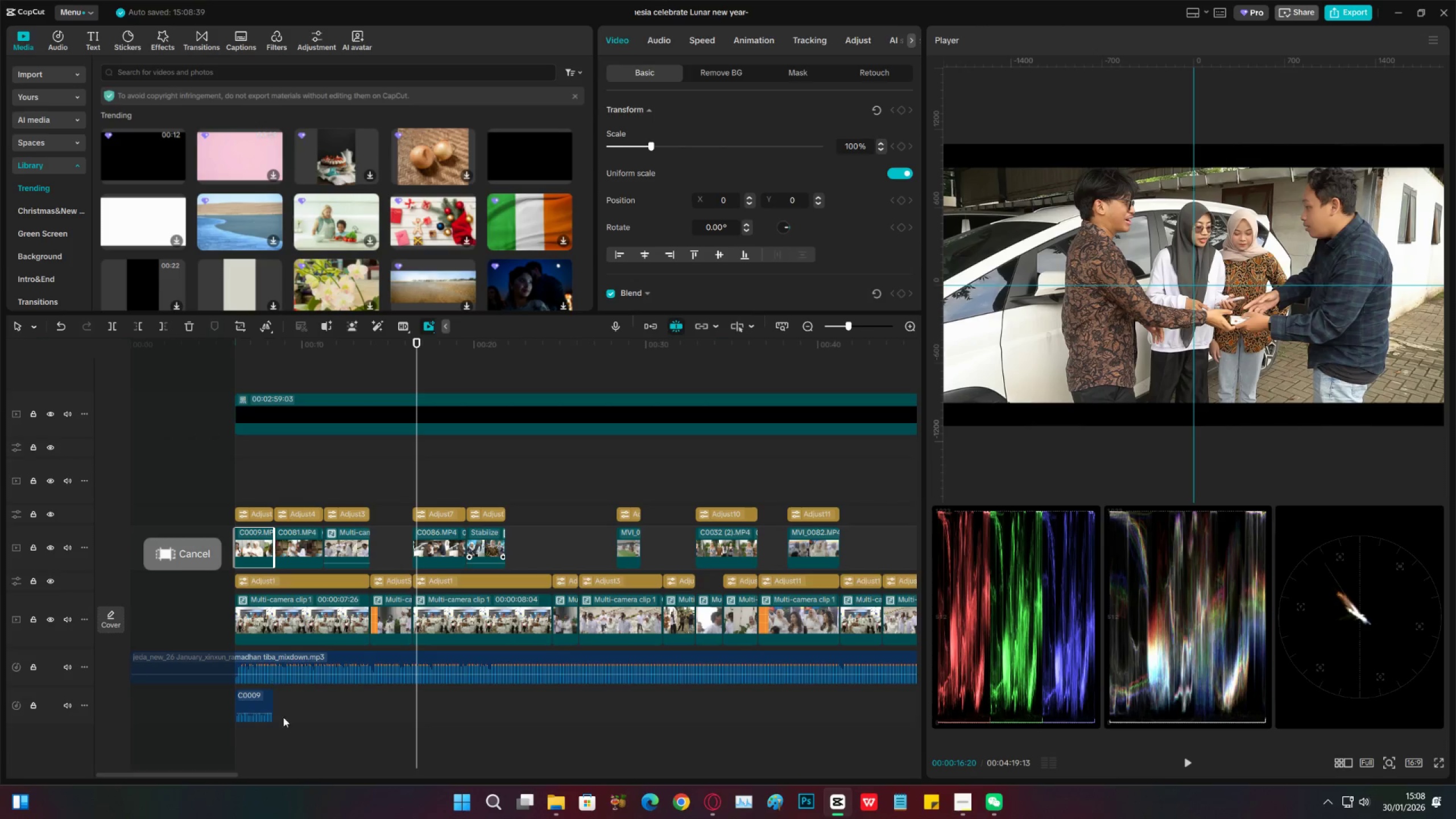 
left_click([257, 693])
 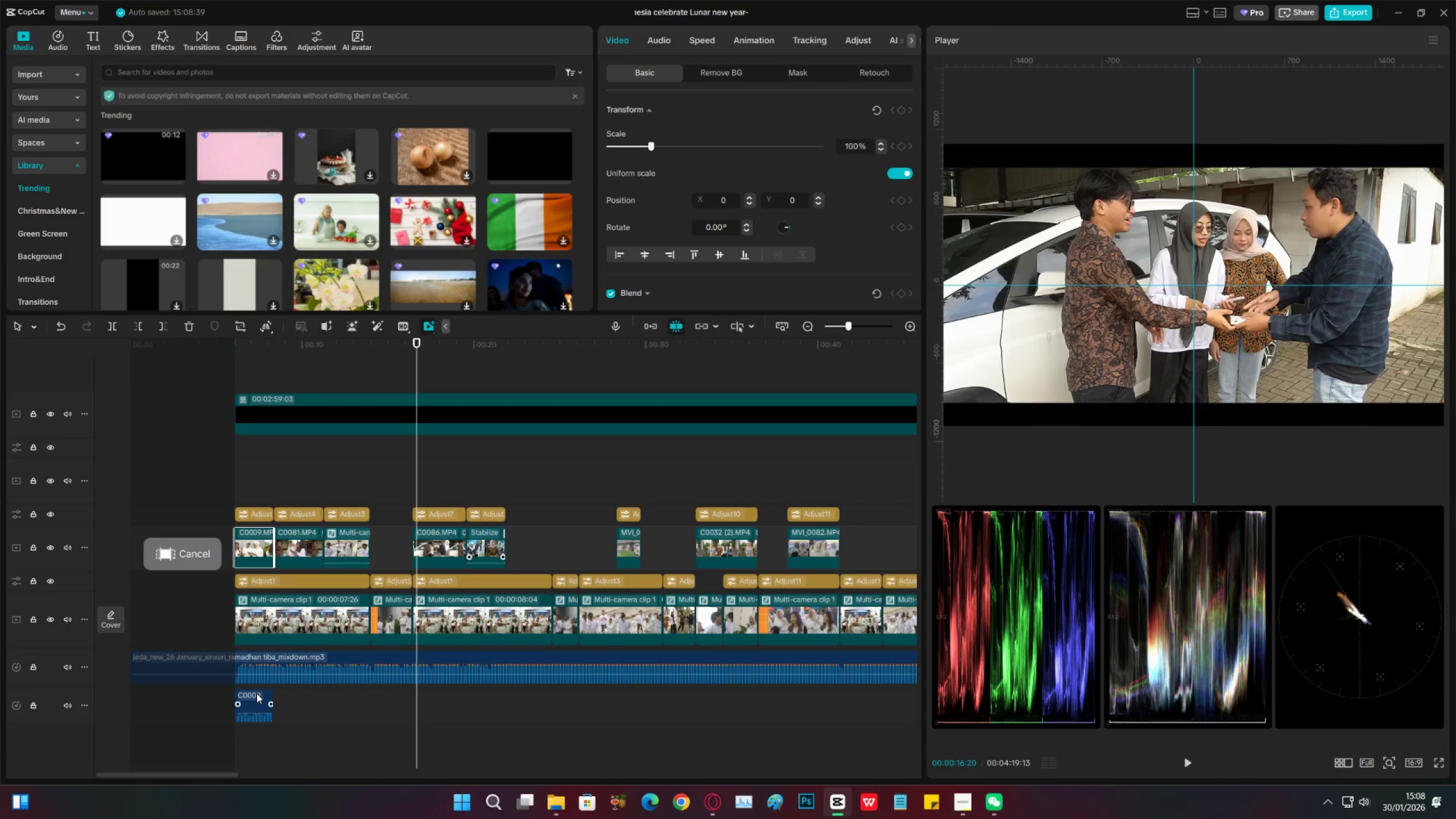 
key(X)
 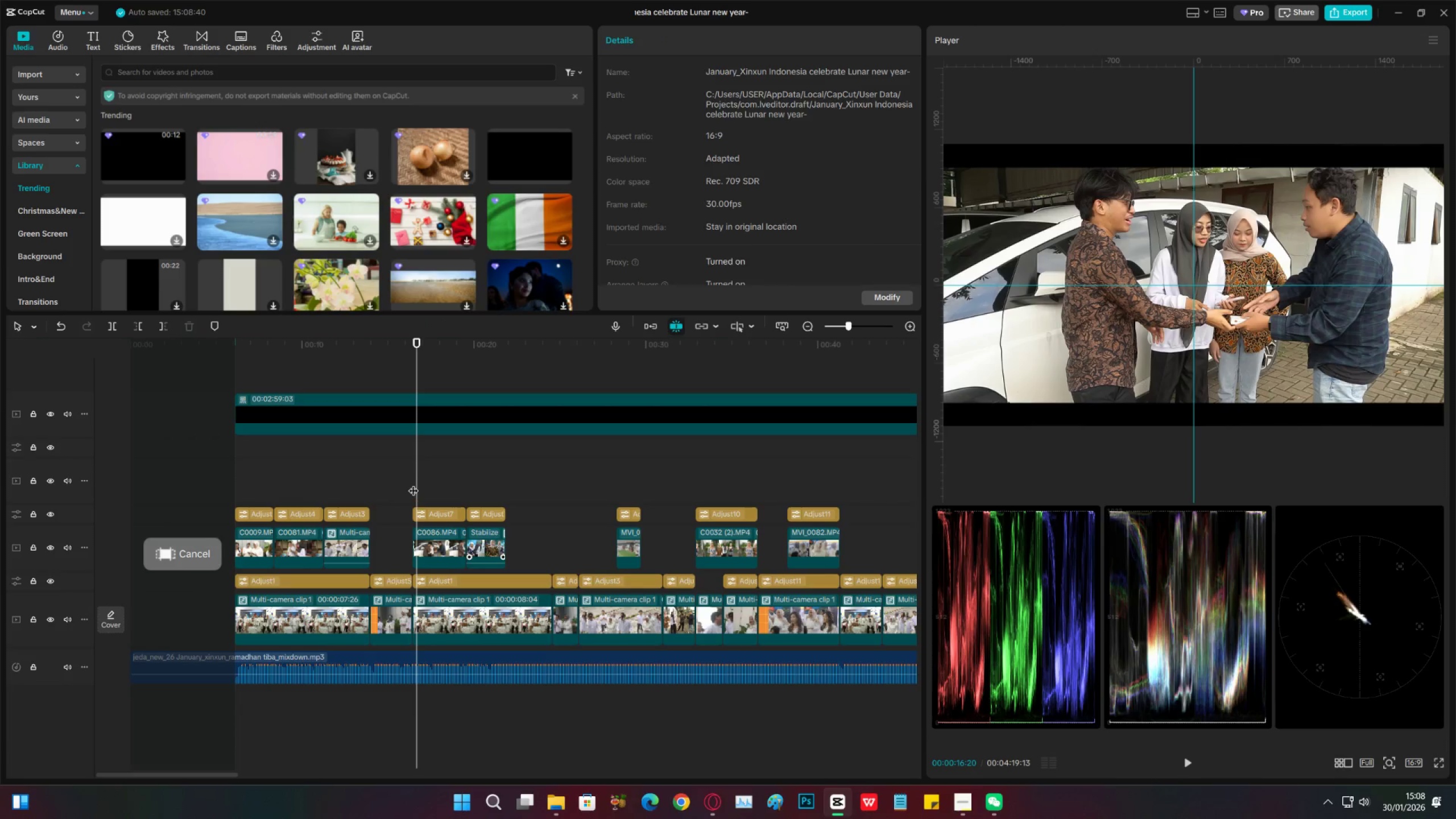 
left_click([413, 481])
 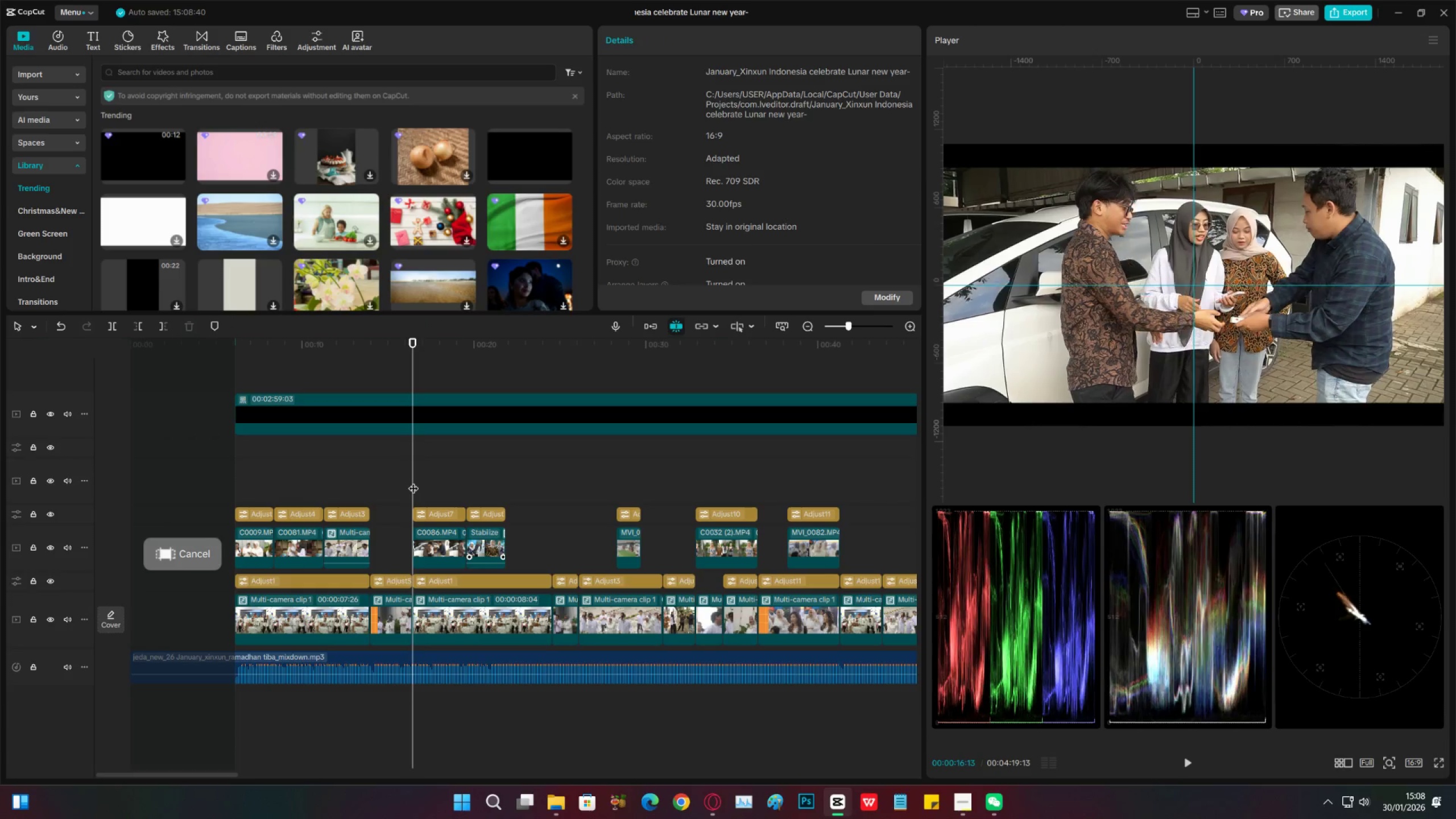 
key(Space)
 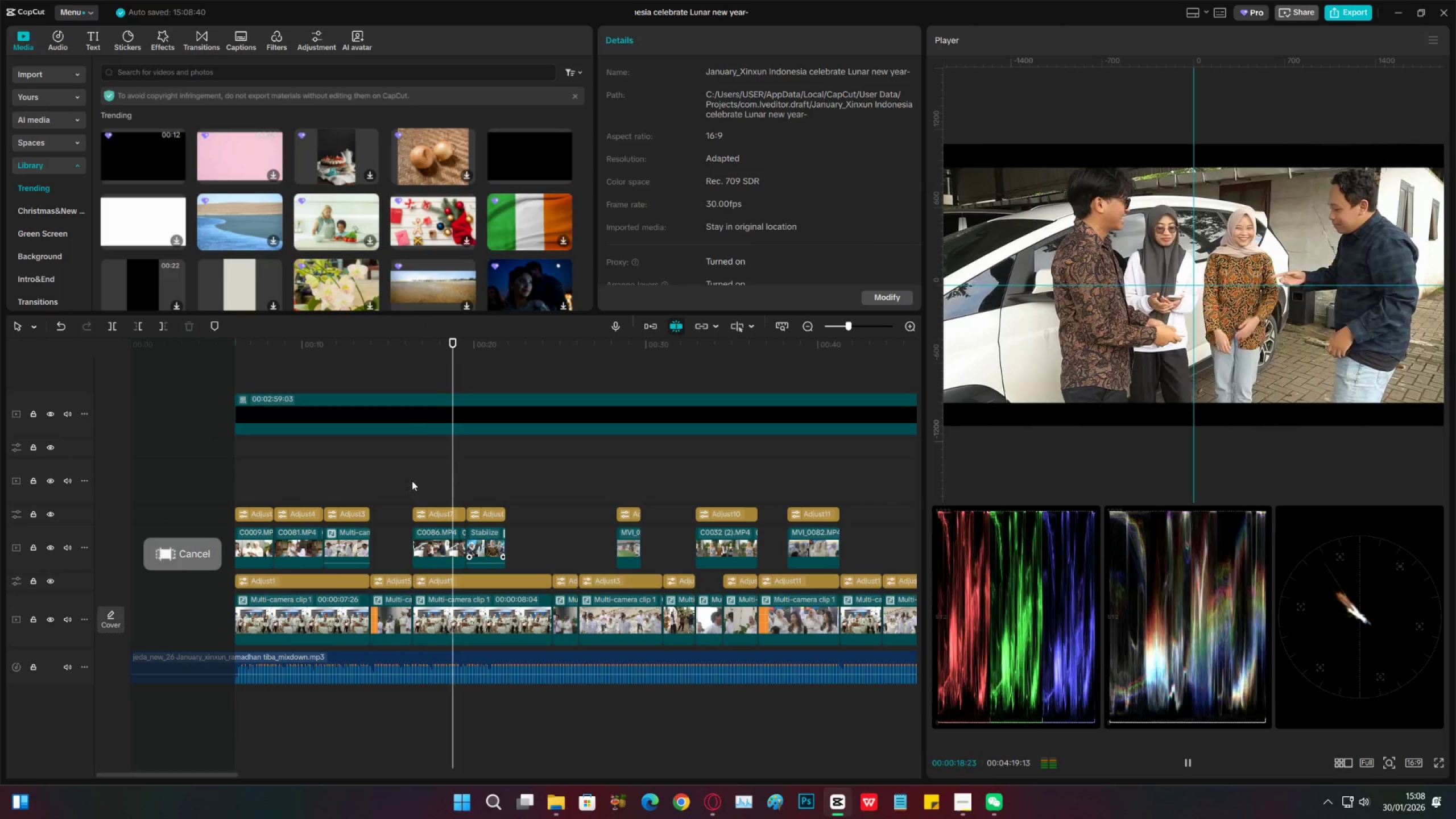 
key(Space)
 